 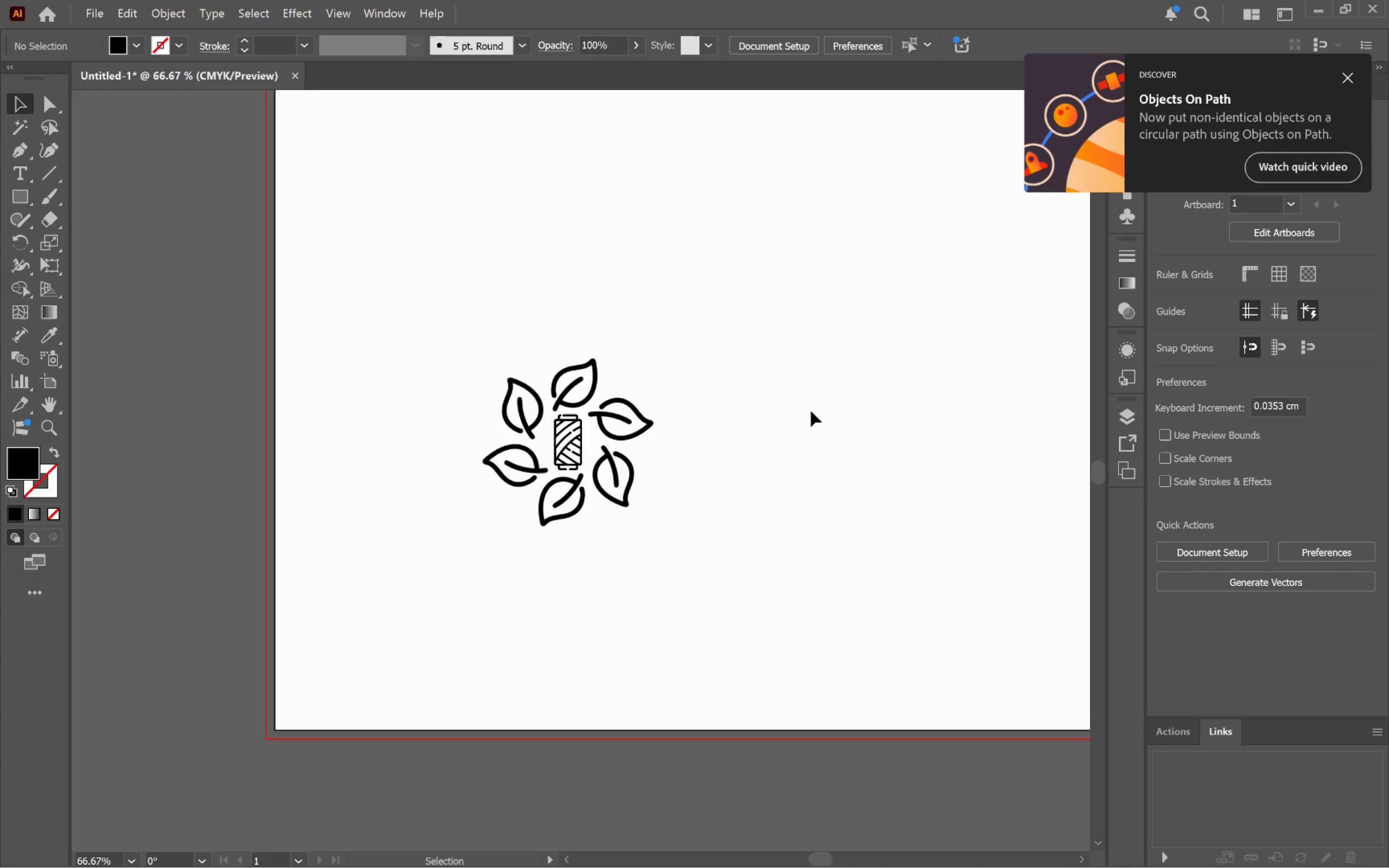 
key(T)
 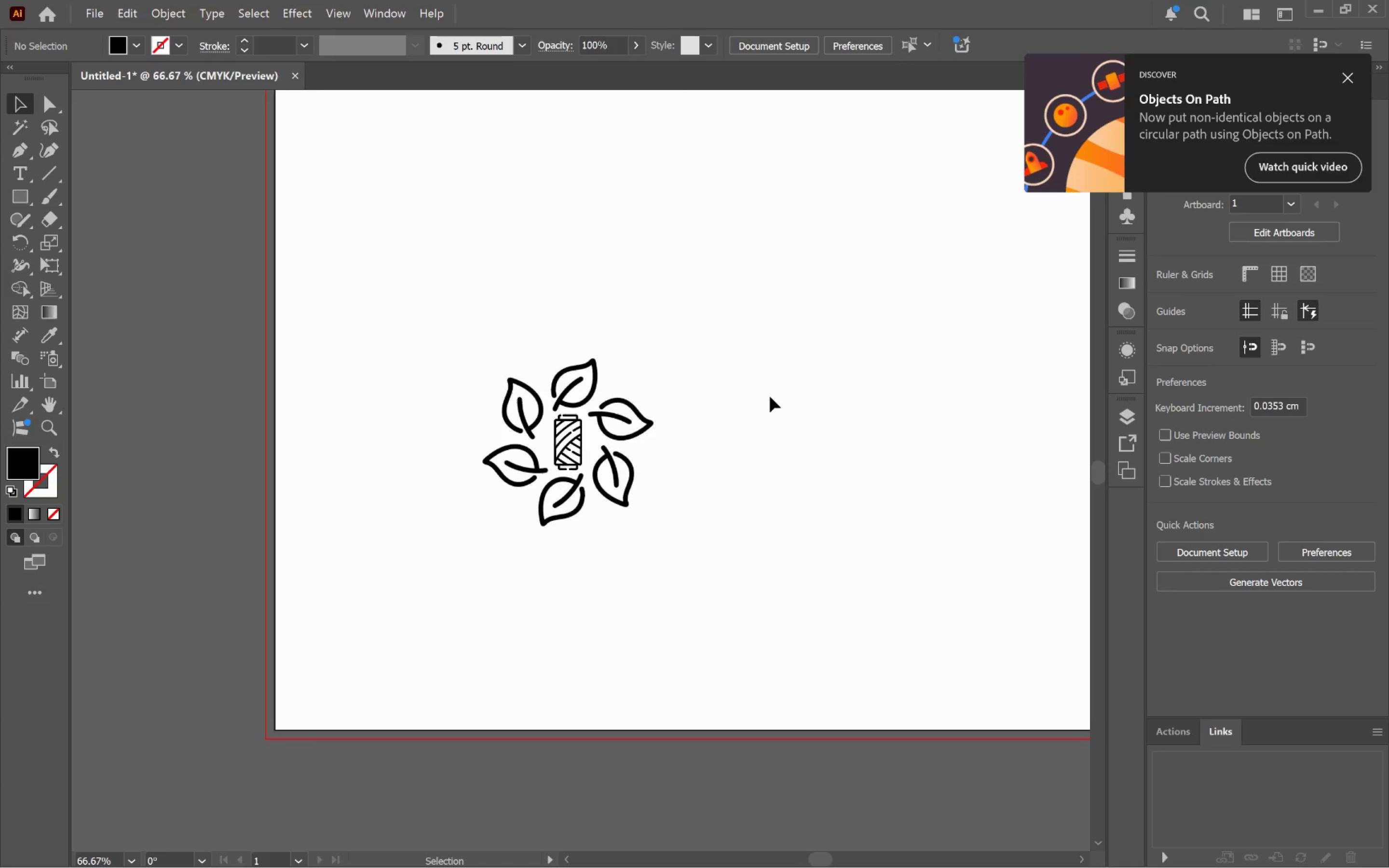 
left_click([770, 396])
 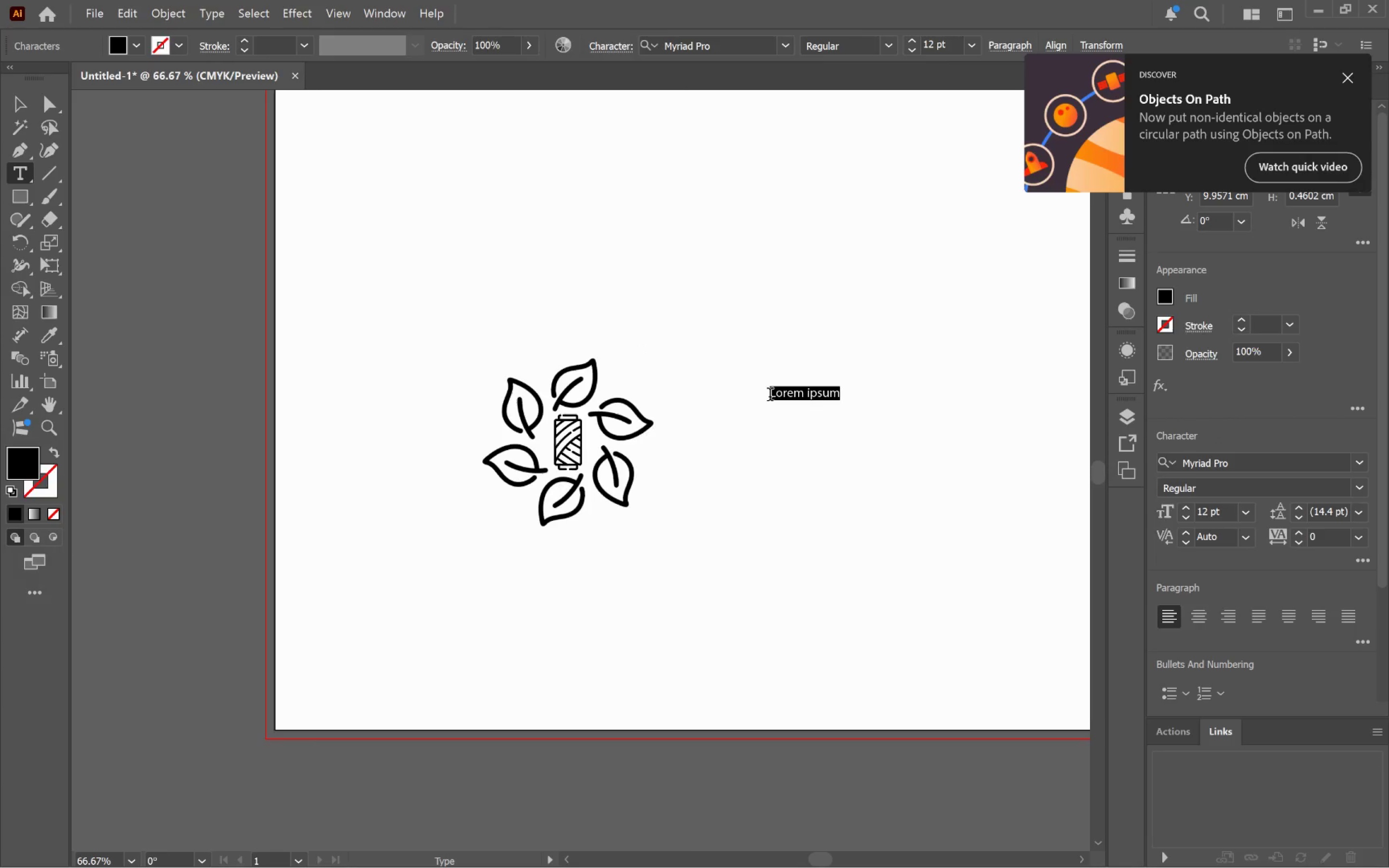 
key(Control+V)
 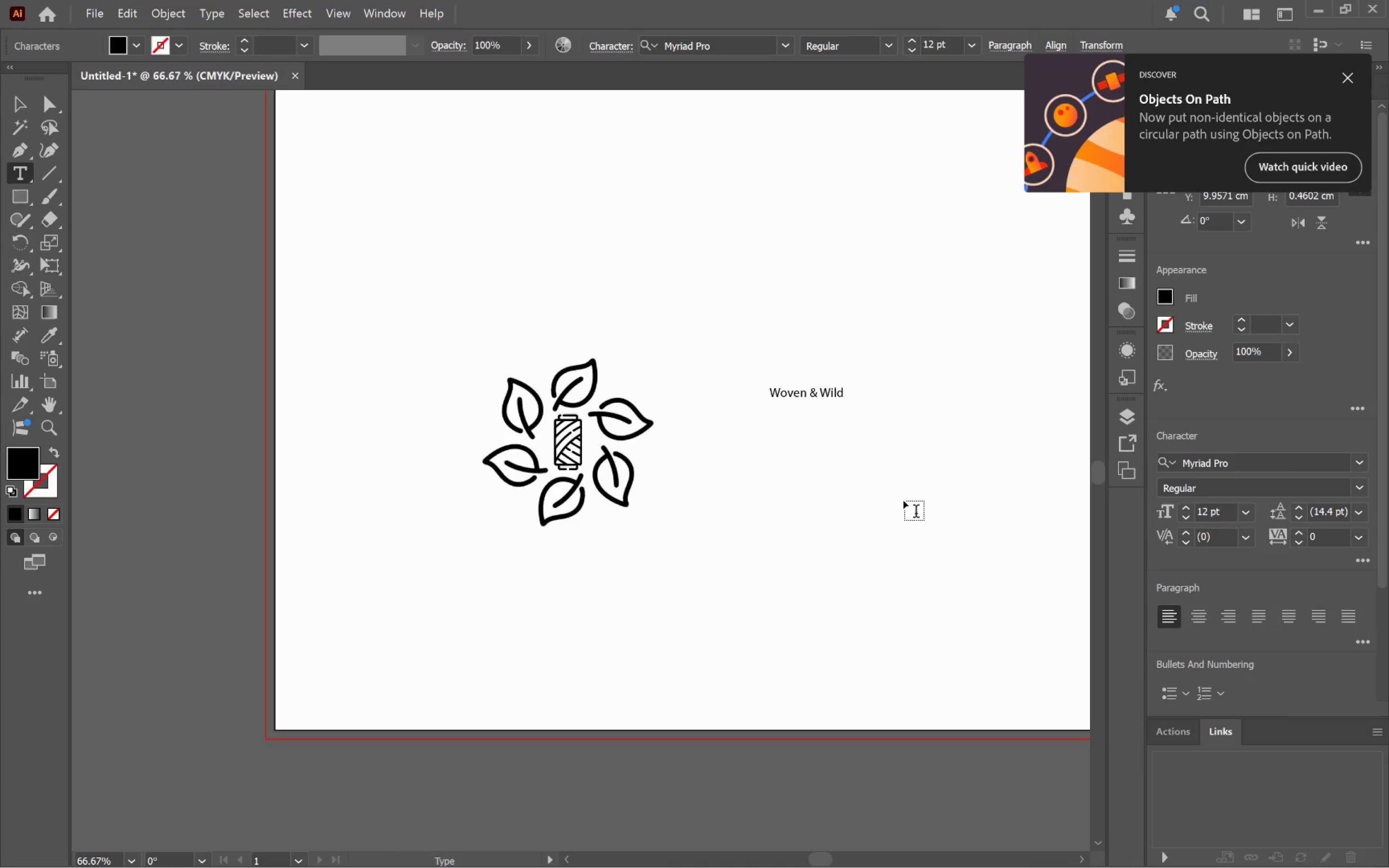 
hold_key(key=ControlLeft, duration=0.42)
left_click([902, 497])
 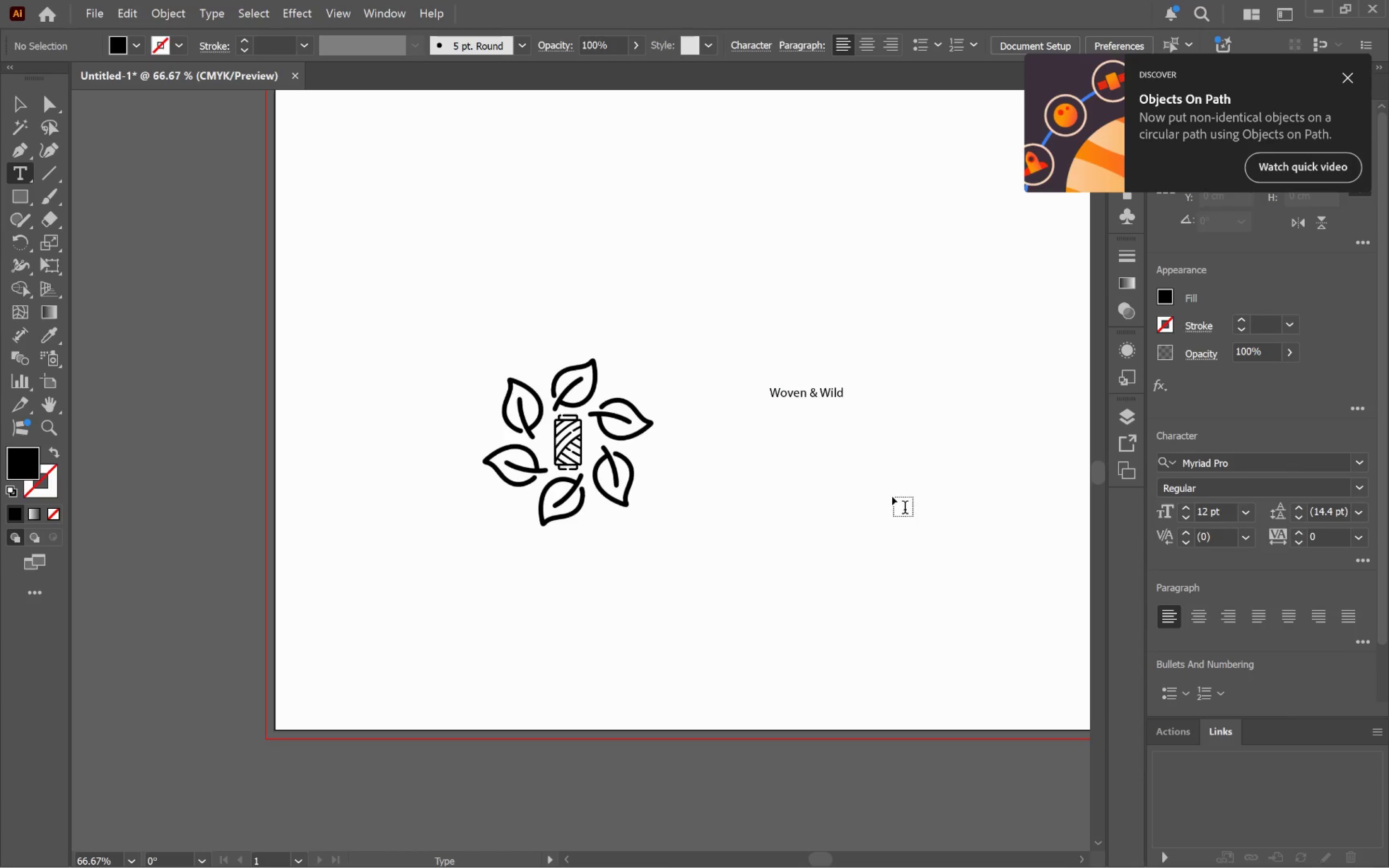 
key(V)
 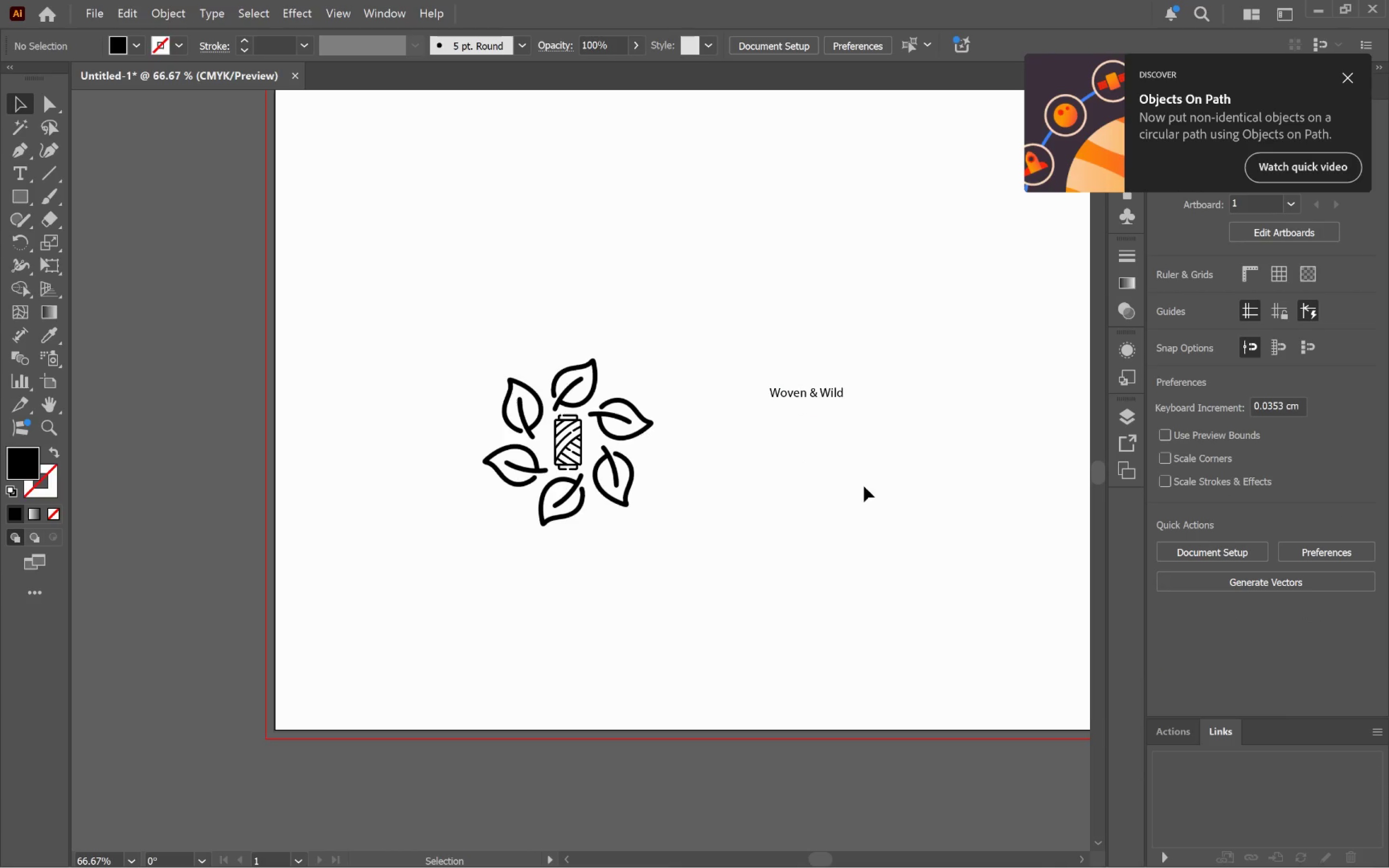 
left_click_drag(start_coordinate=[851, 465], to_coordinate=[756, 333])
 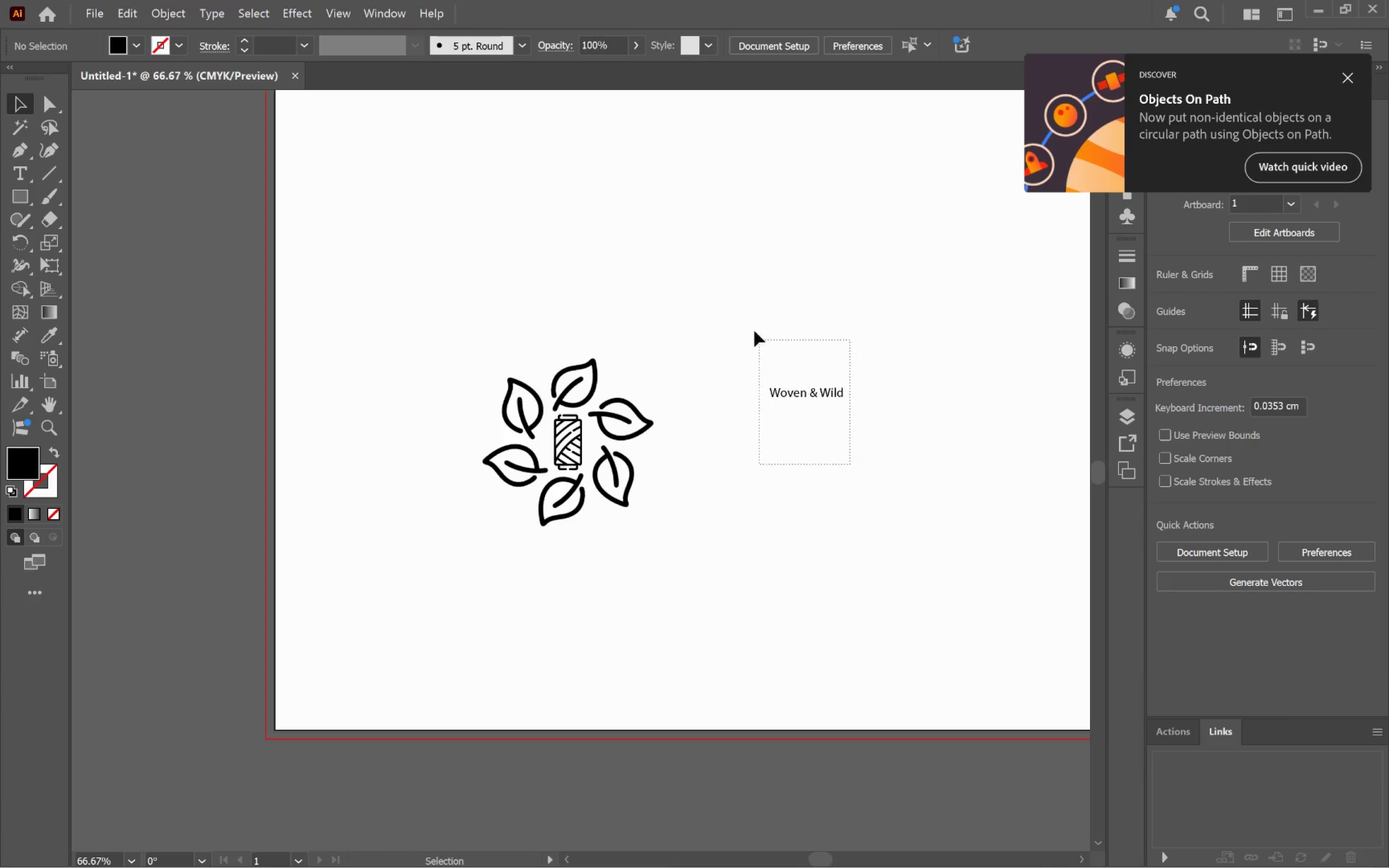 
mouse_move([751, 327])
 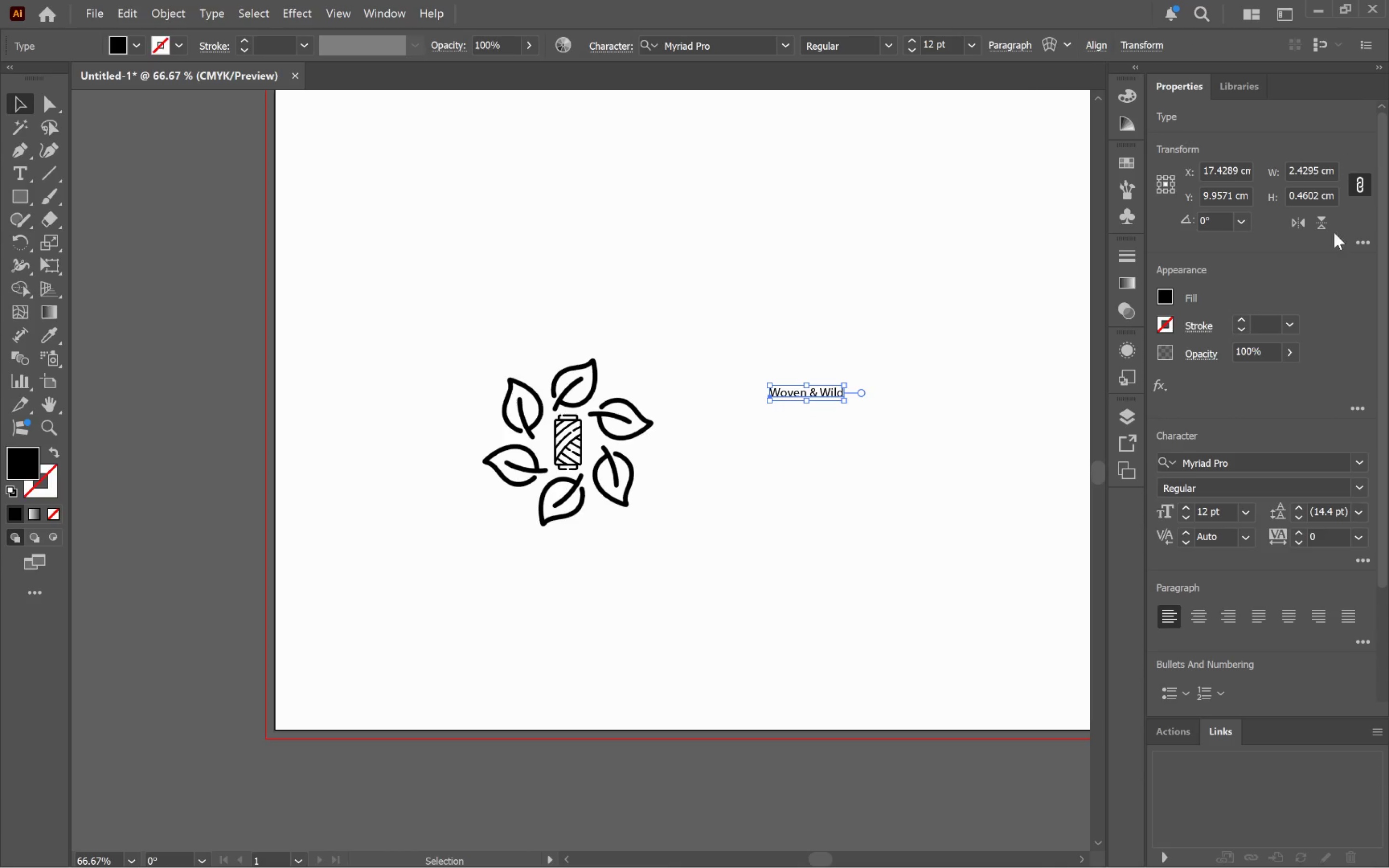 
left_click([1331, 468])
 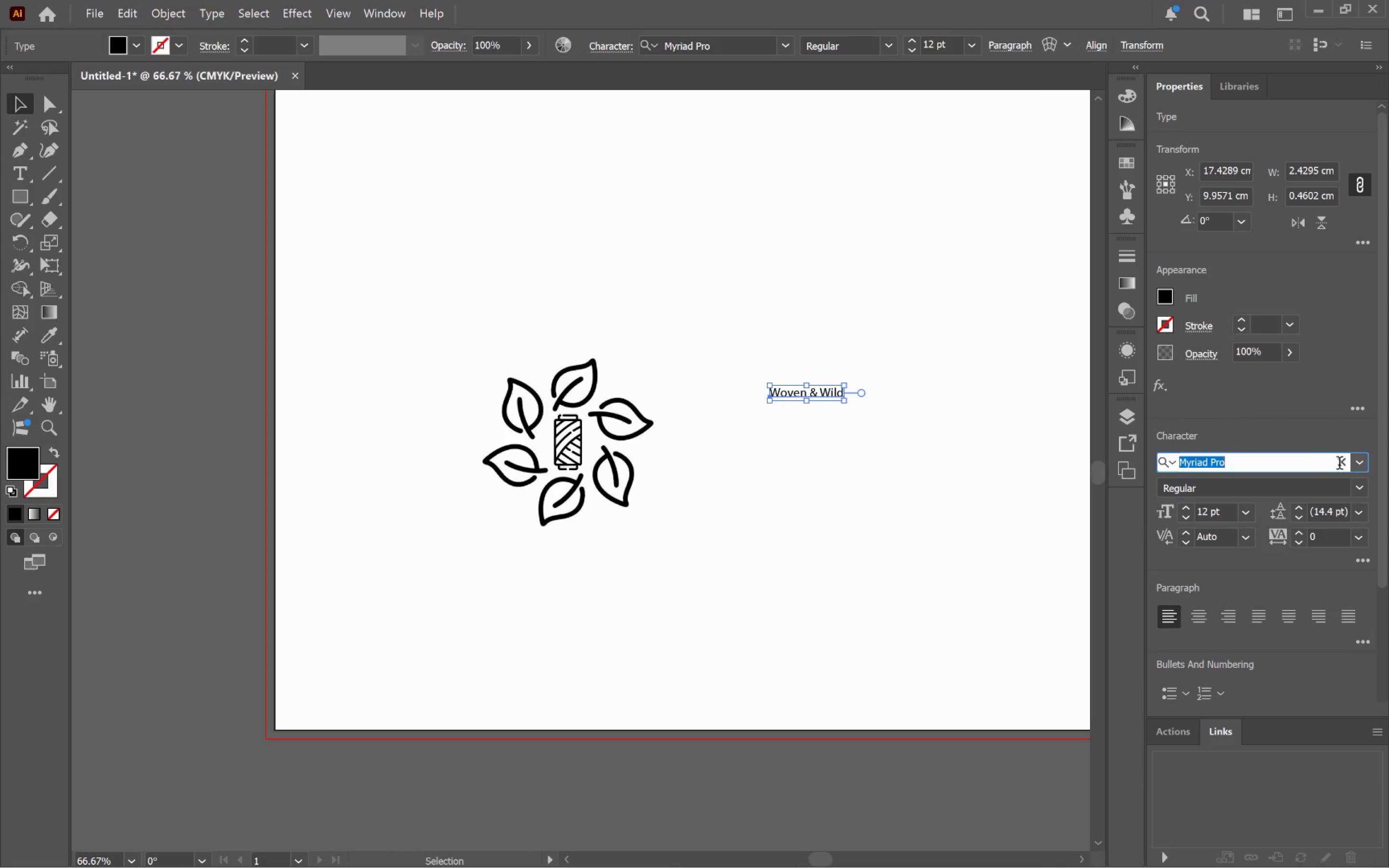 
mouse_move([1336, 461])
 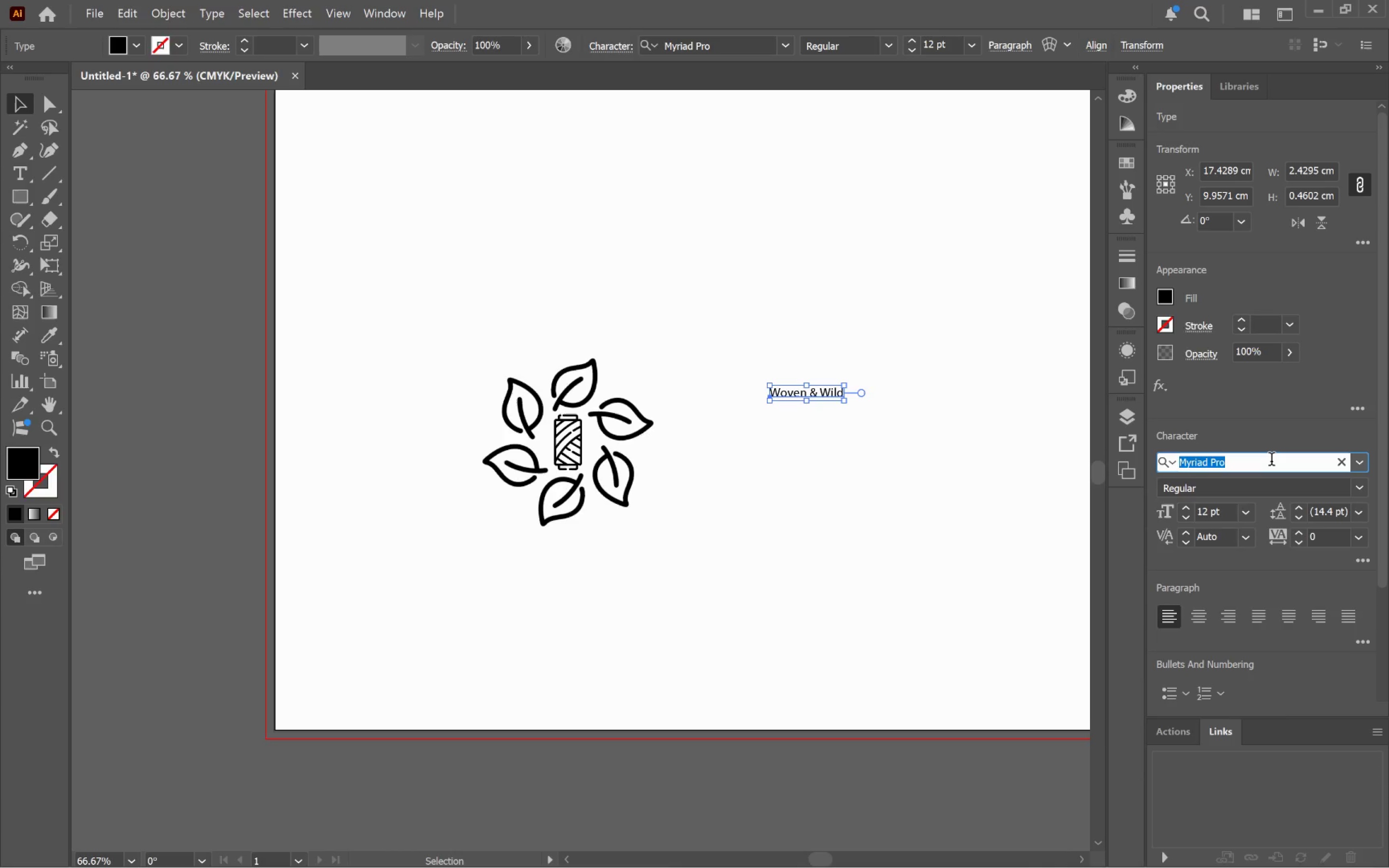 
type(gara)
 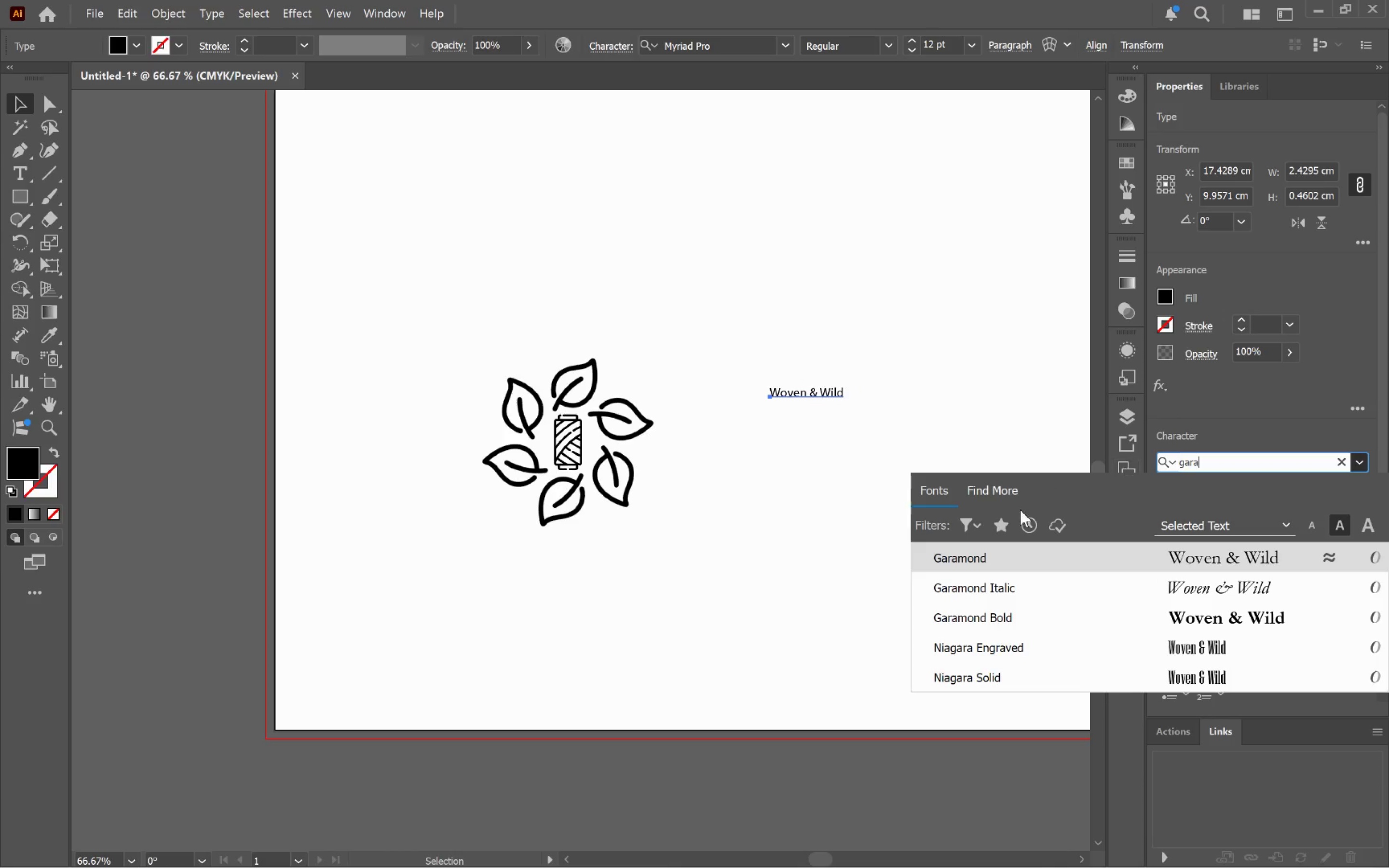 
left_click([1051, 621])
 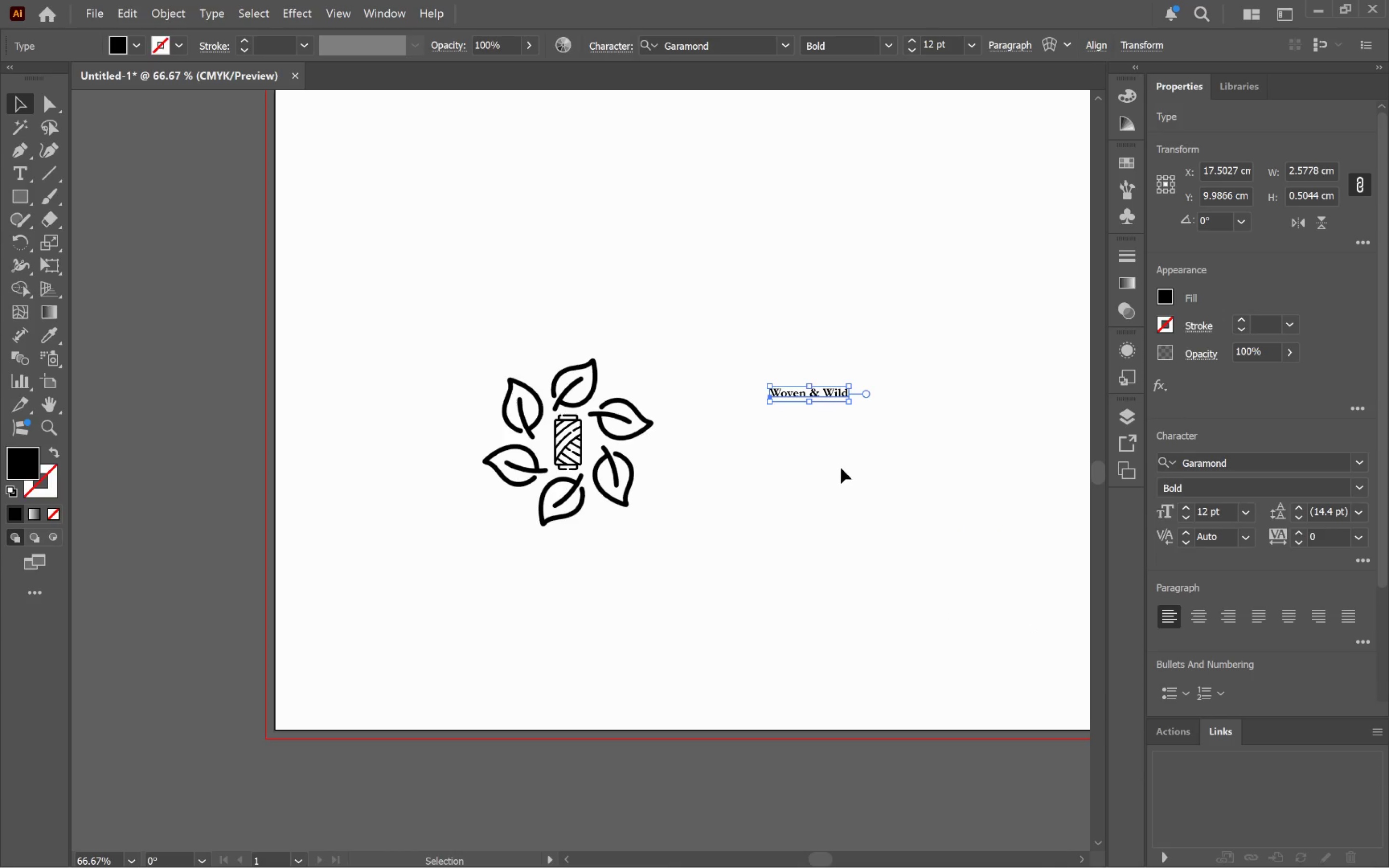 
left_click([842, 466])
 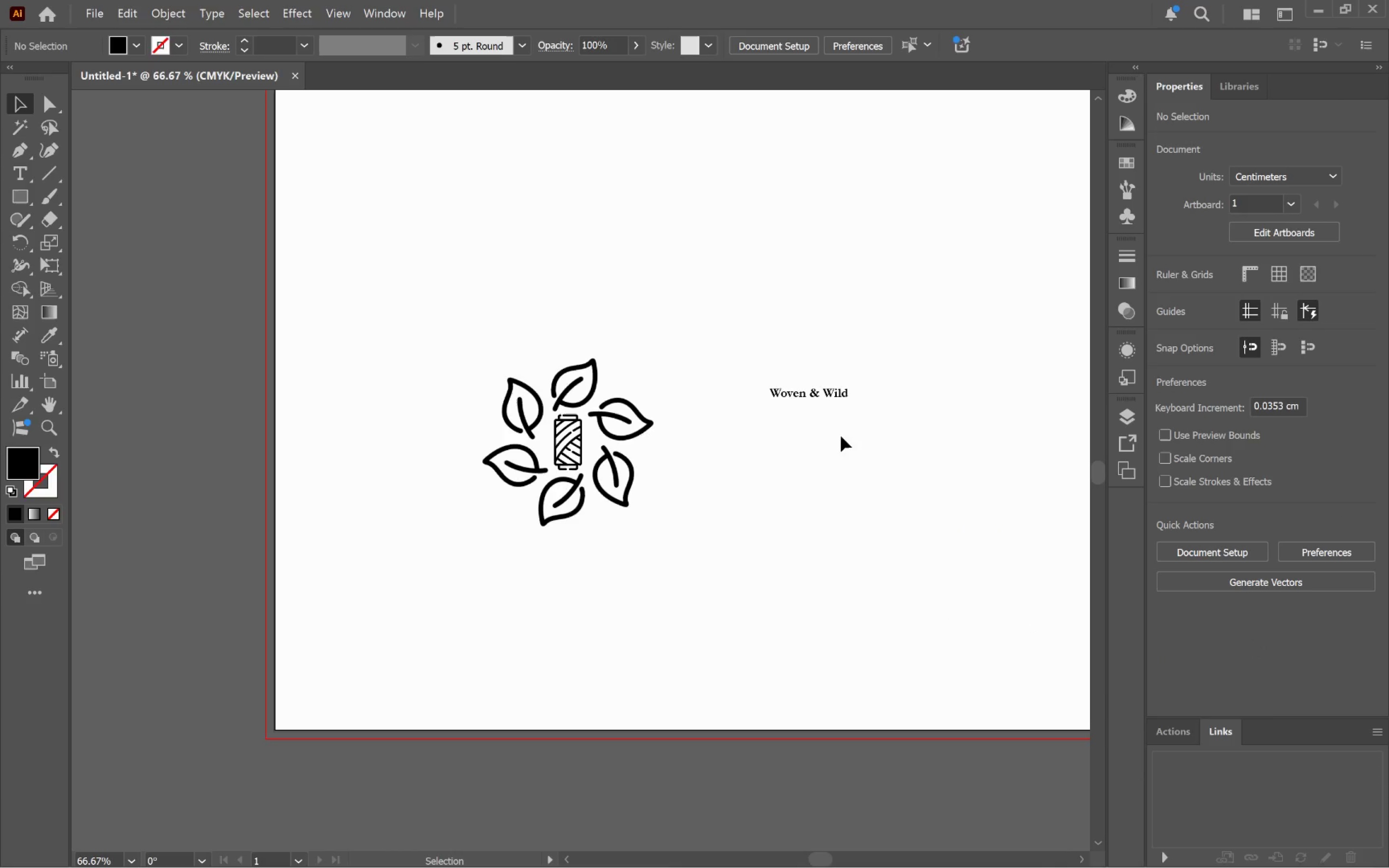 
hold_key(key=AltLeft, duration=1.8)
scroll: coordinate [826, 406], scroll_direction: up, amount: 2.0
 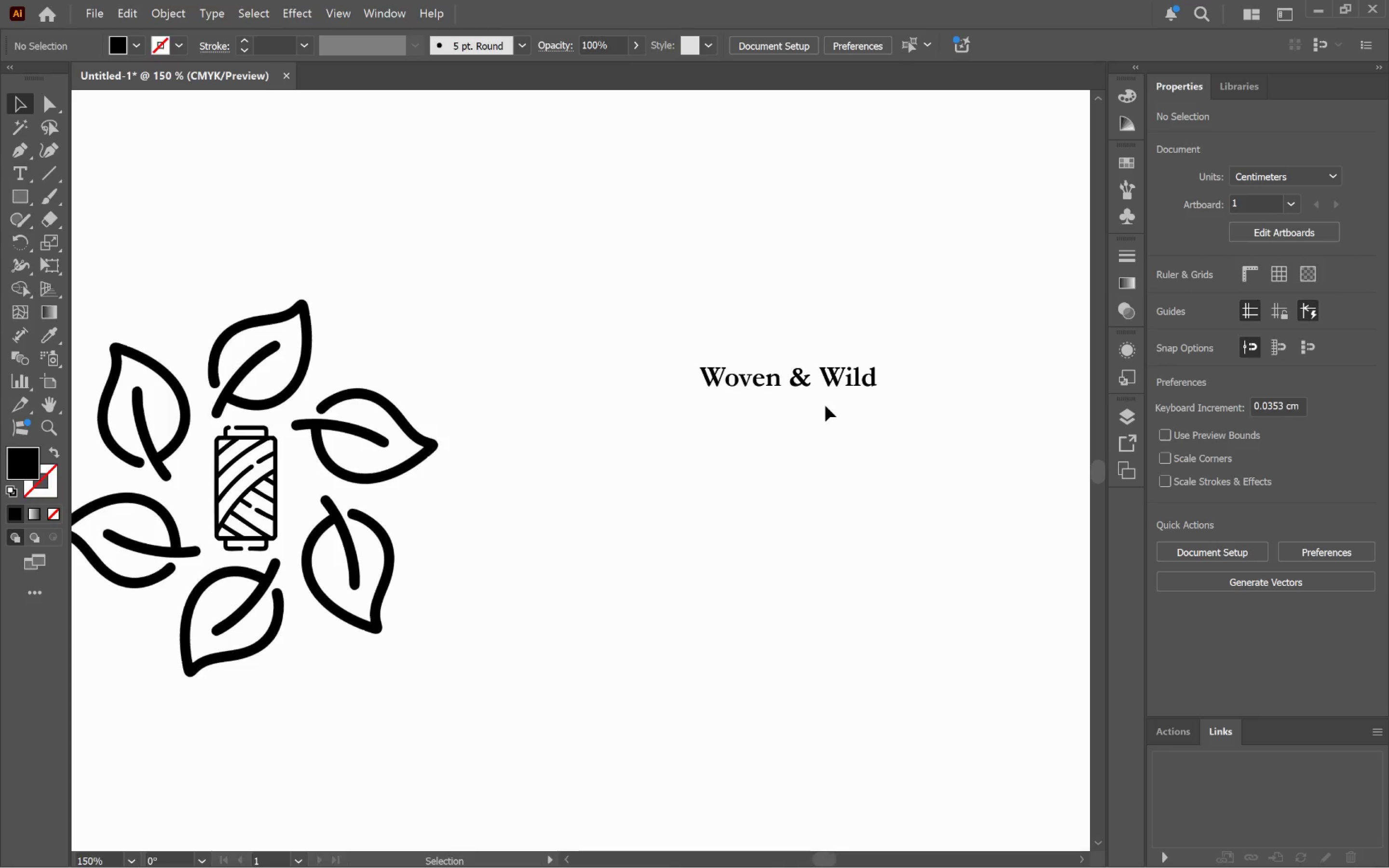 
hold_key(key=AltLeft, duration=0.64)
scroll: coordinate [818, 421], scroll_direction: down, amount: 3.0
 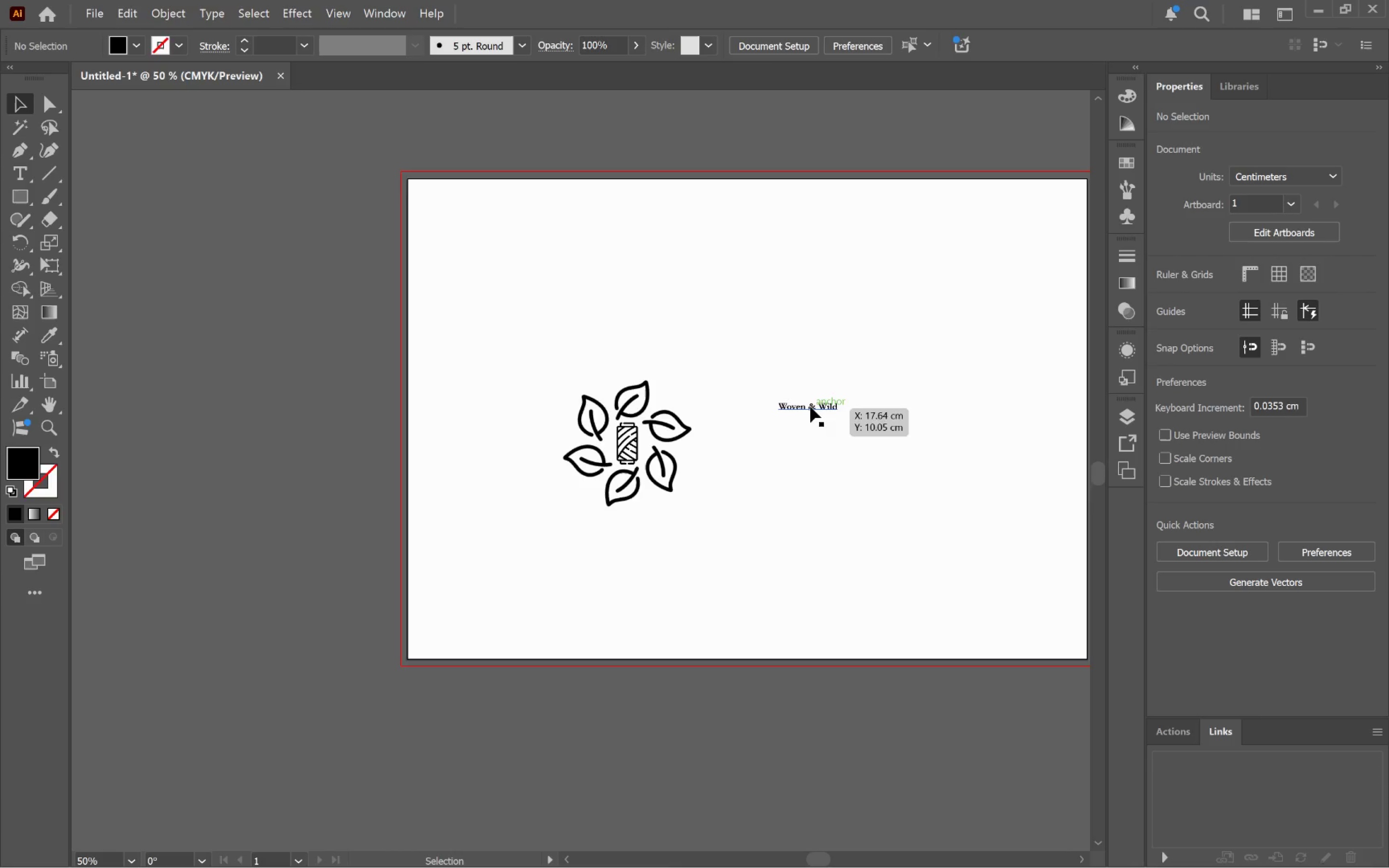 
left_click([809, 405])
 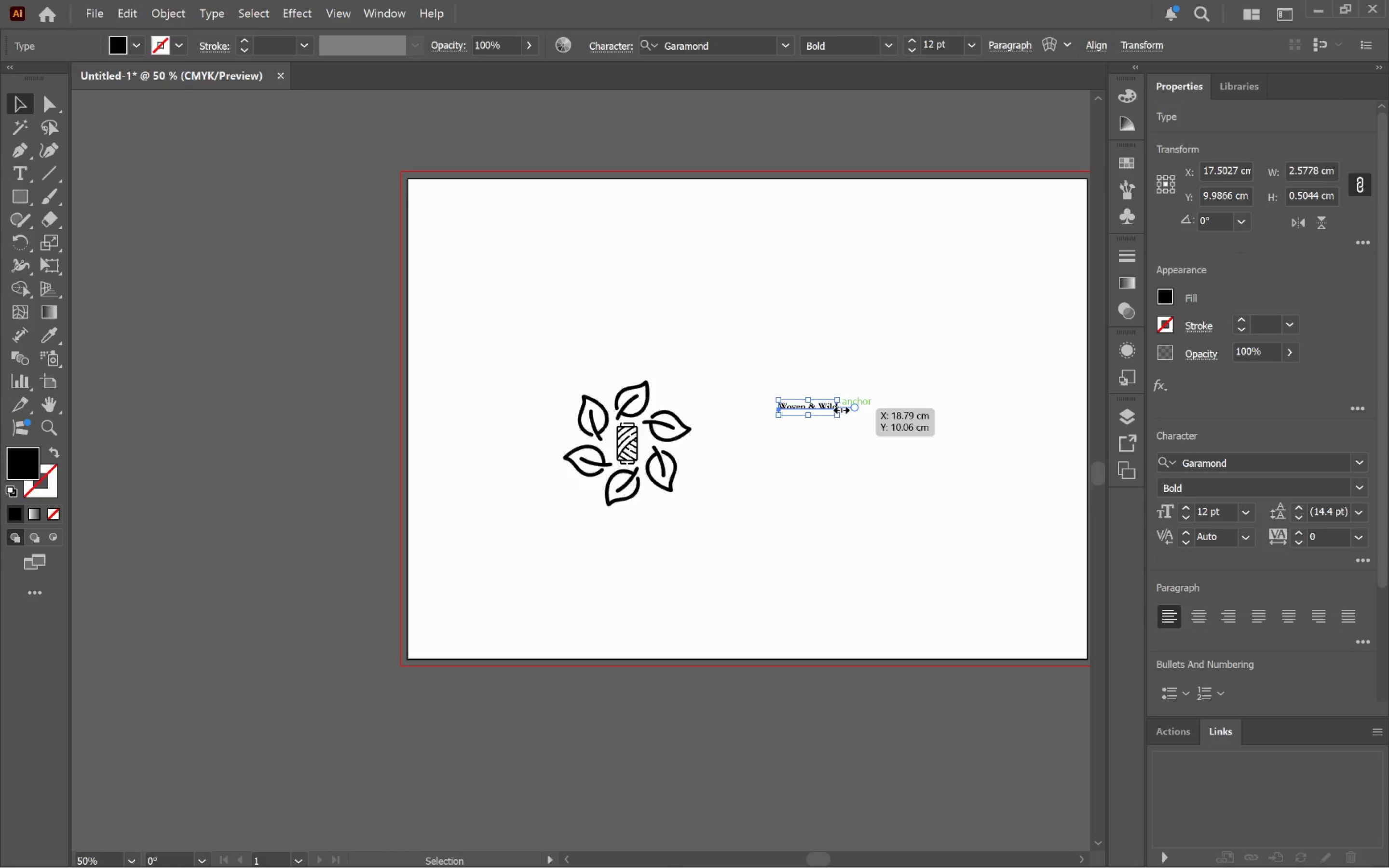 
left_click_drag(start_coordinate=[839, 407], to_coordinate=[1077, 435])
 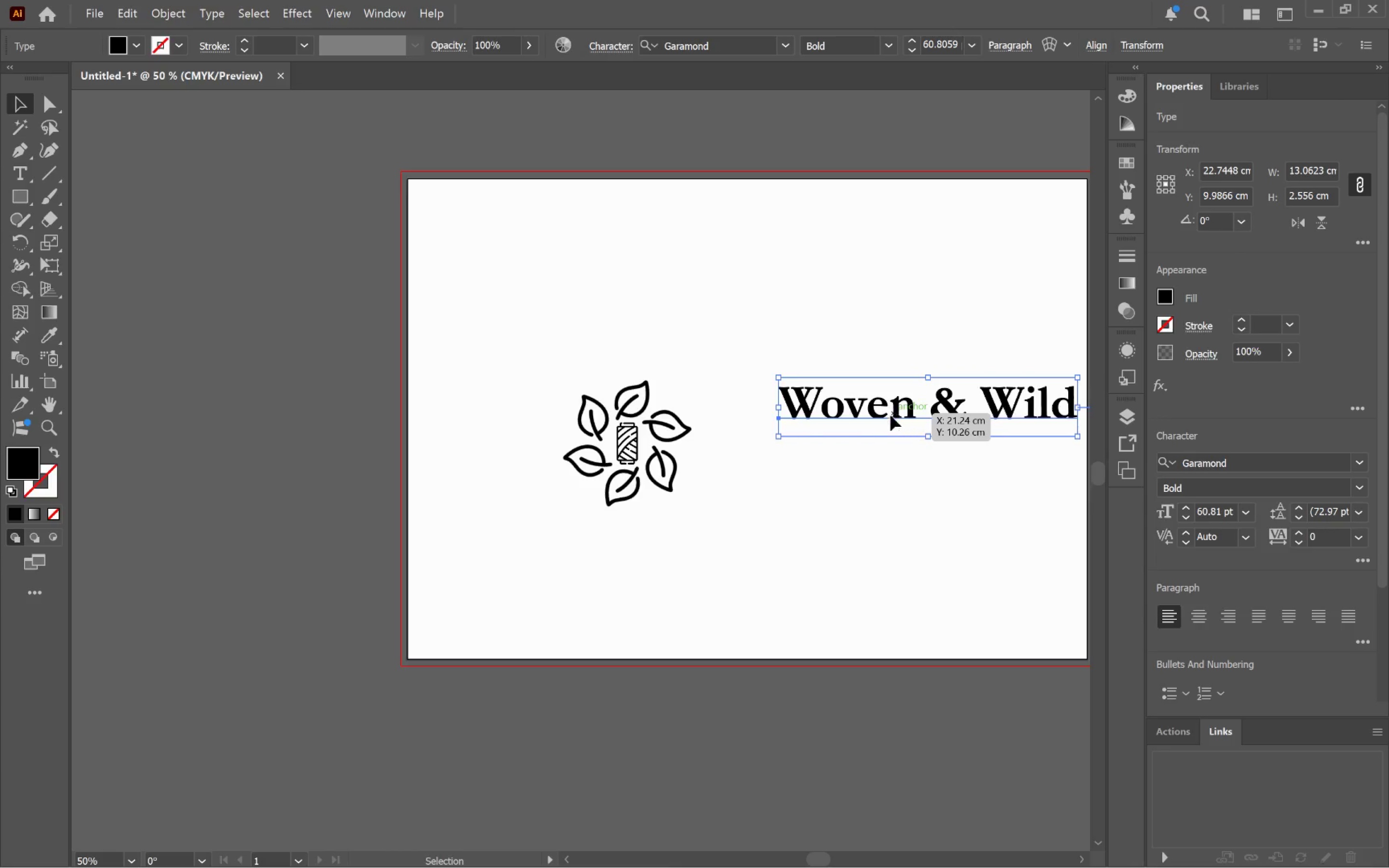 
hold_key(key=ShiftLeft, duration=0.94)
 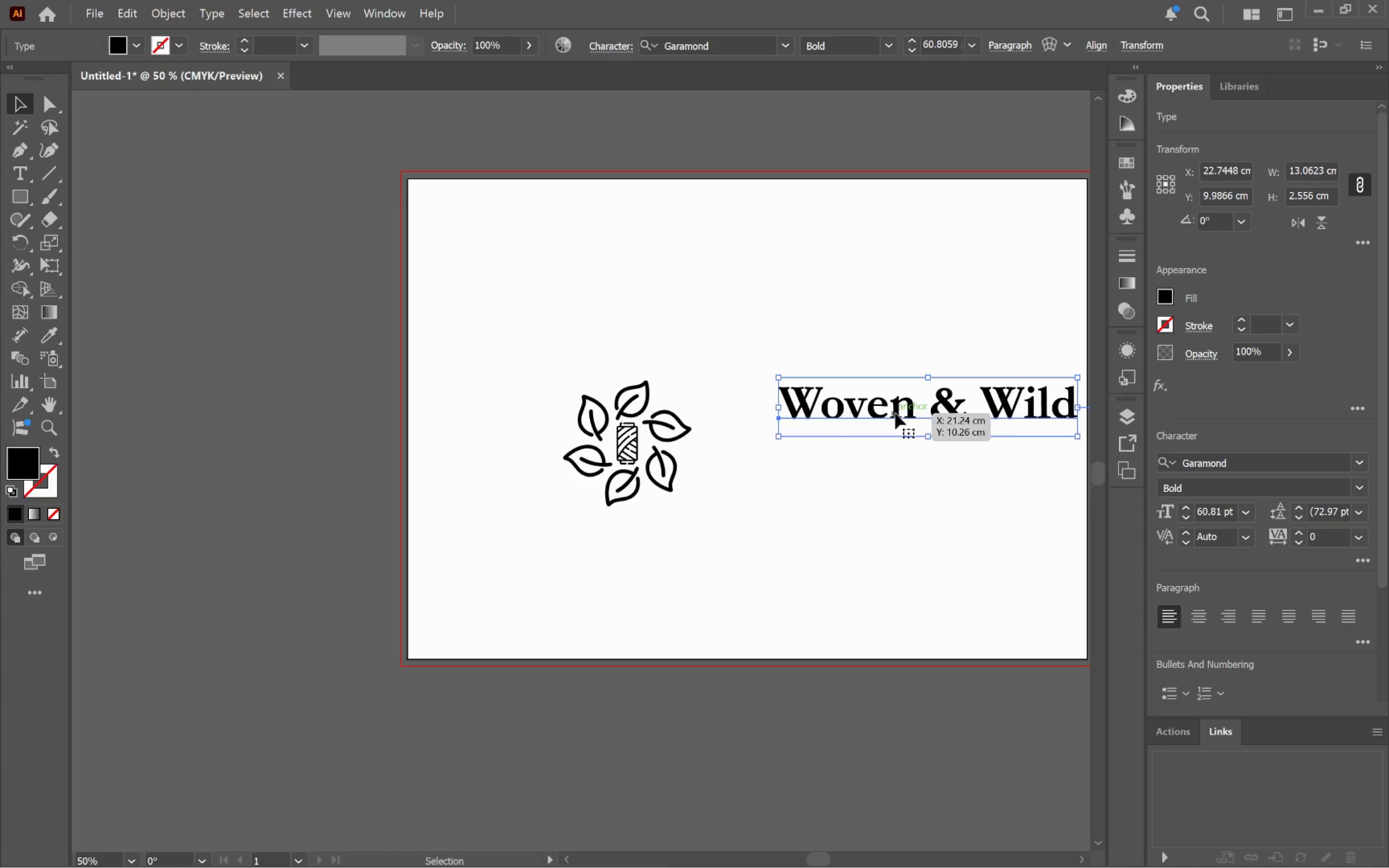 
left_click_drag(start_coordinate=[895, 413], to_coordinate=[832, 457])
 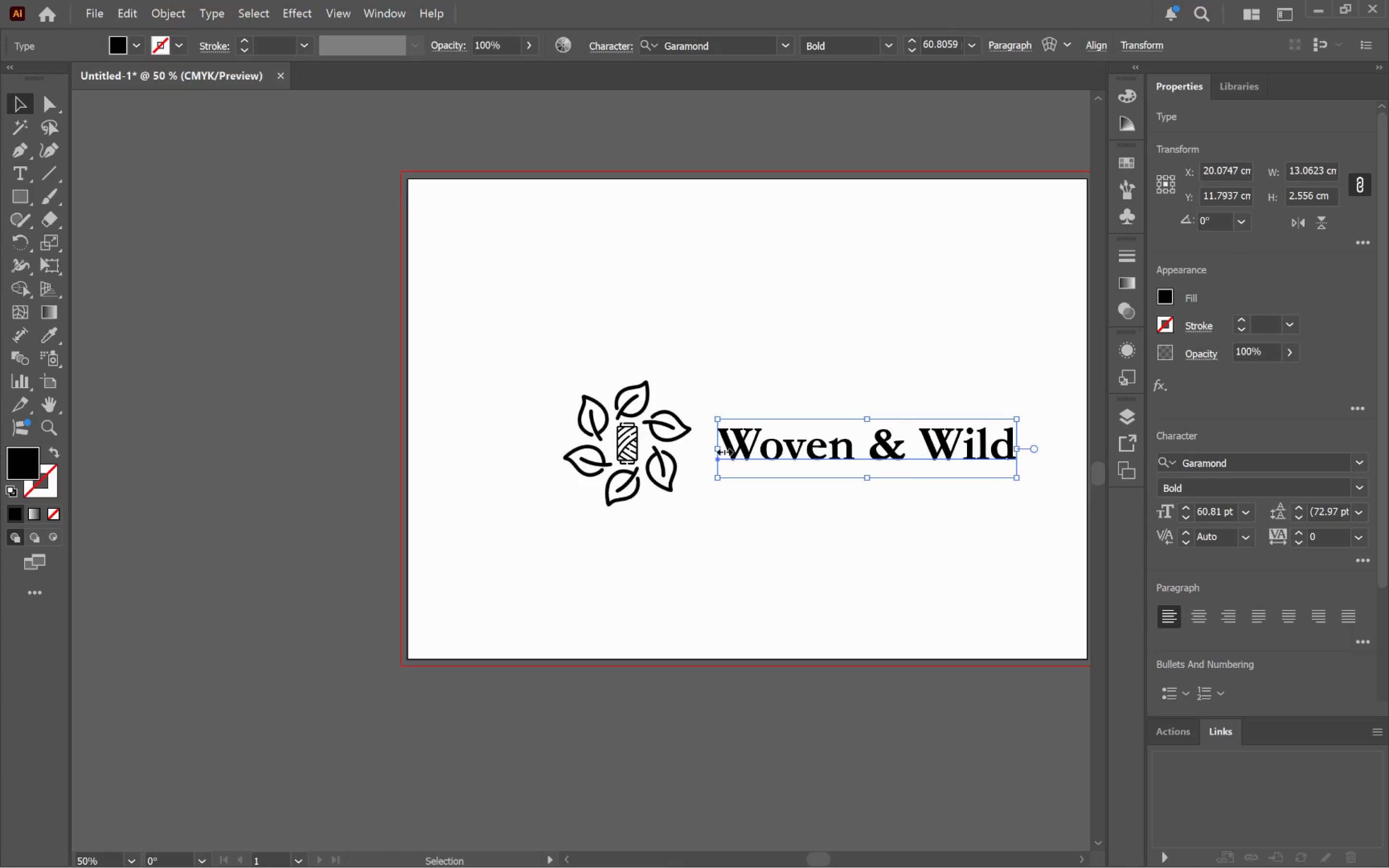 
left_click_drag(start_coordinate=[720, 448], to_coordinate=[585, 461])
 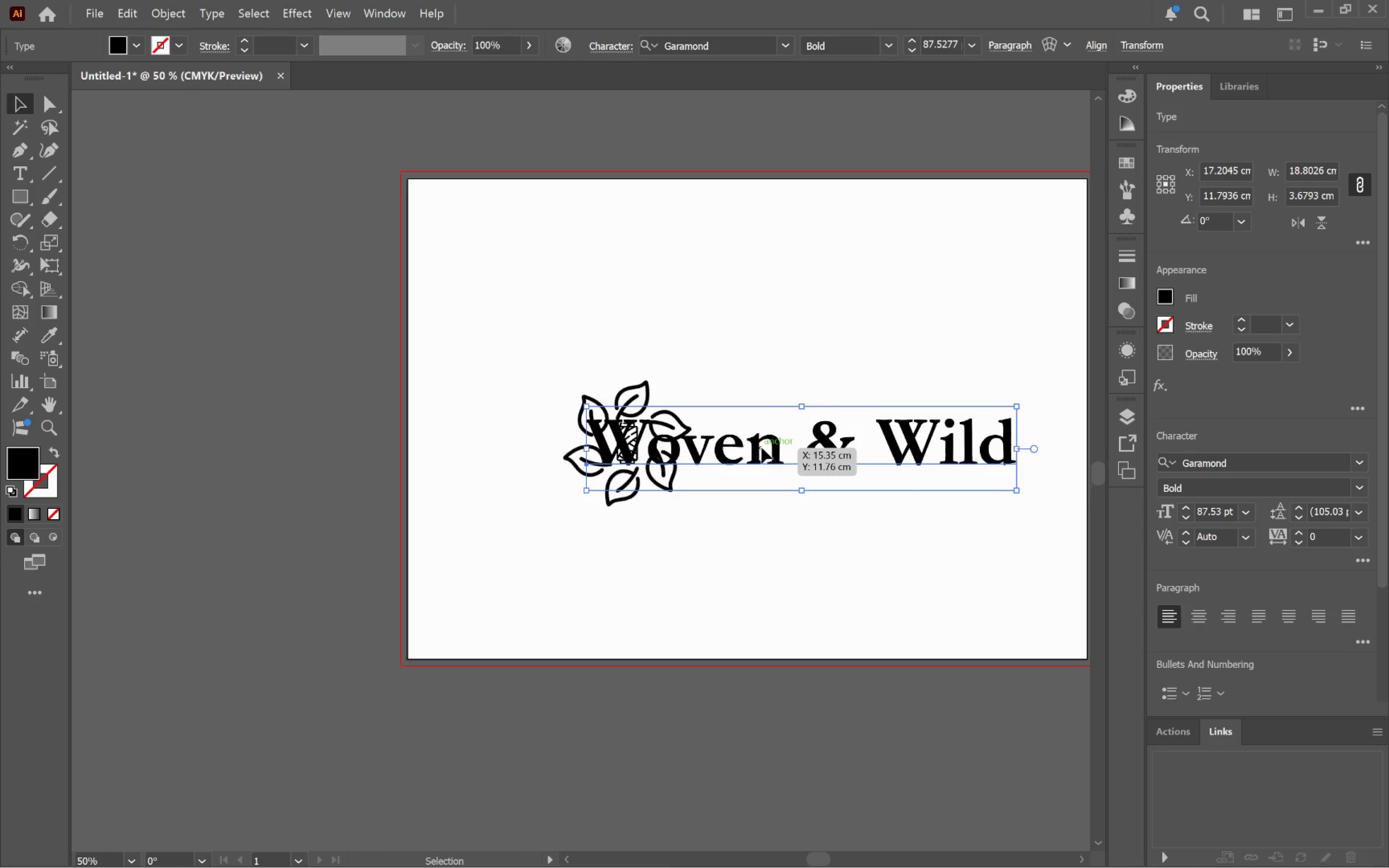 
hold_key(key=ShiftLeft, duration=0.78)
 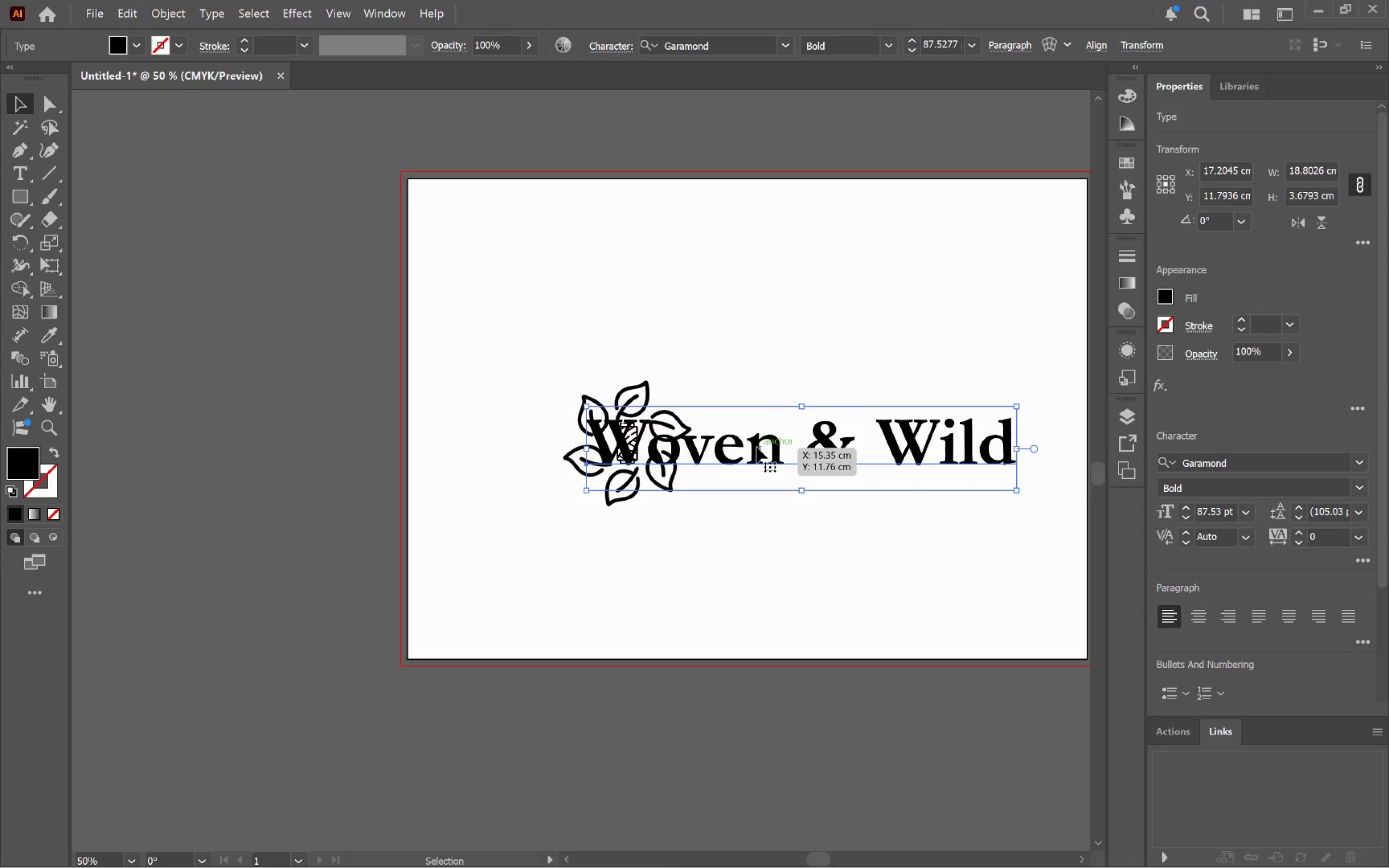 
left_click_drag(start_coordinate=[758, 448], to_coordinate=[879, 461])
 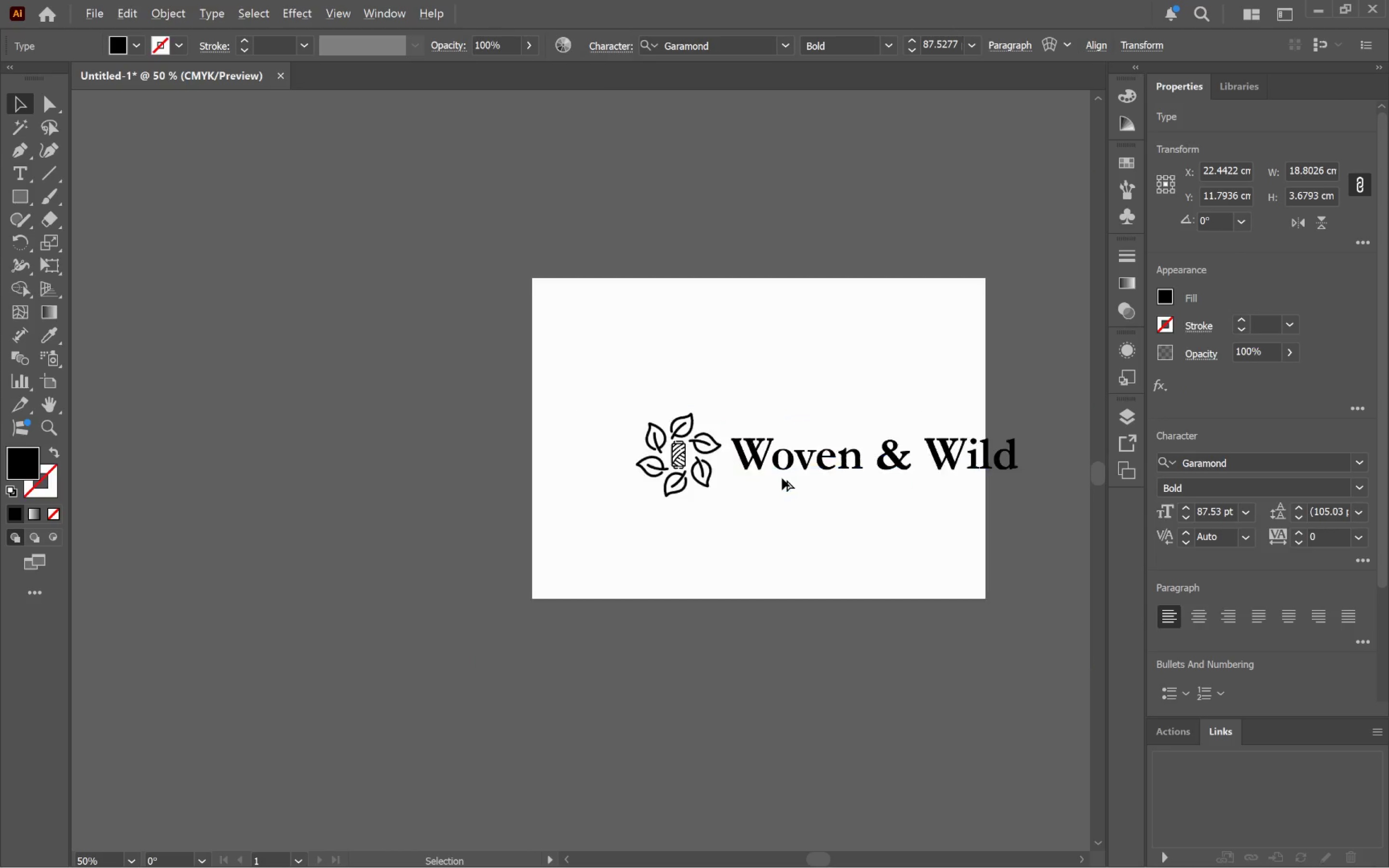 
hold_key(key=ShiftLeft, duration=1.01)
 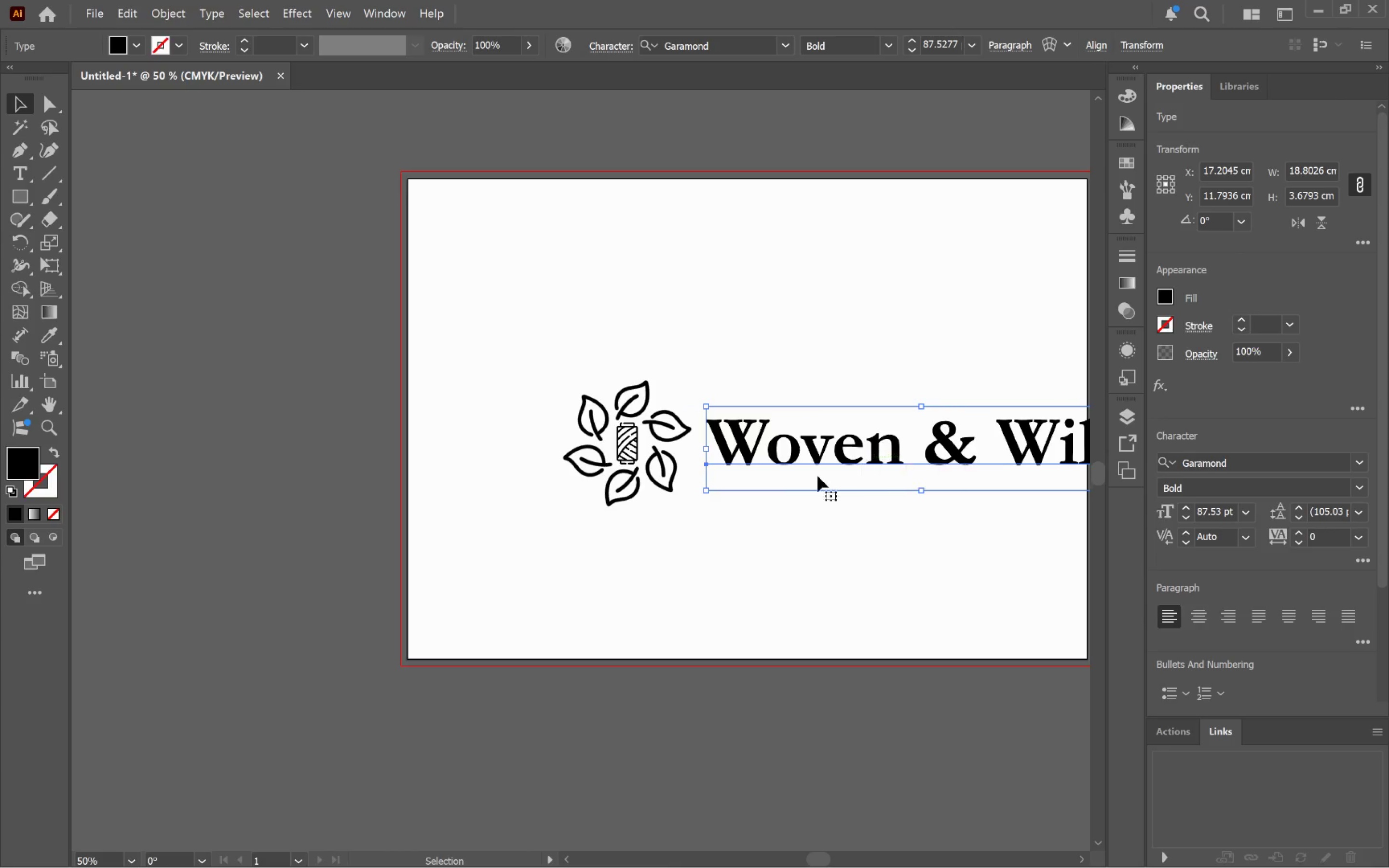 
hold_key(key=AltLeft, duration=0.56)
 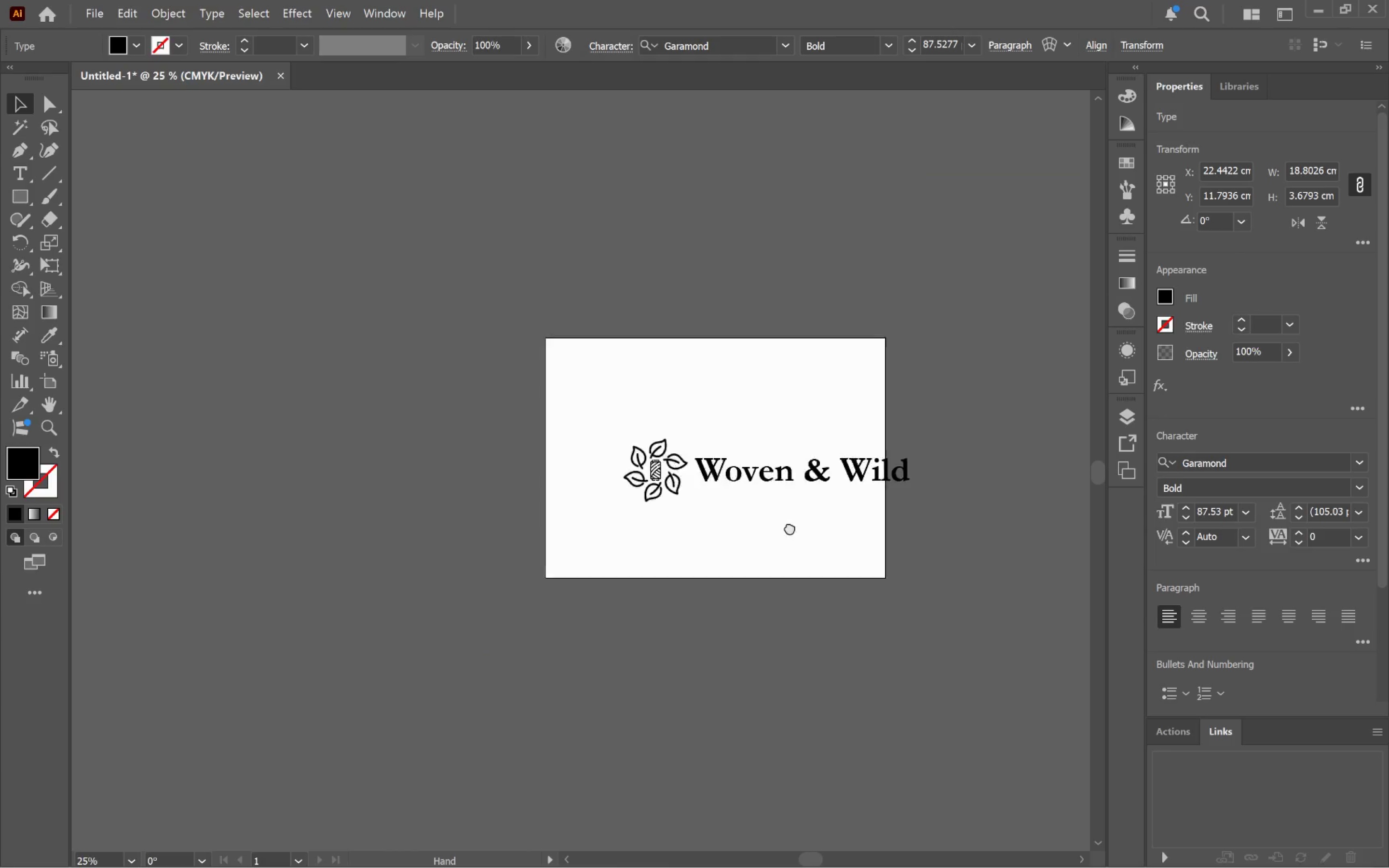 
hold_key(key=Space, duration=0.67)
 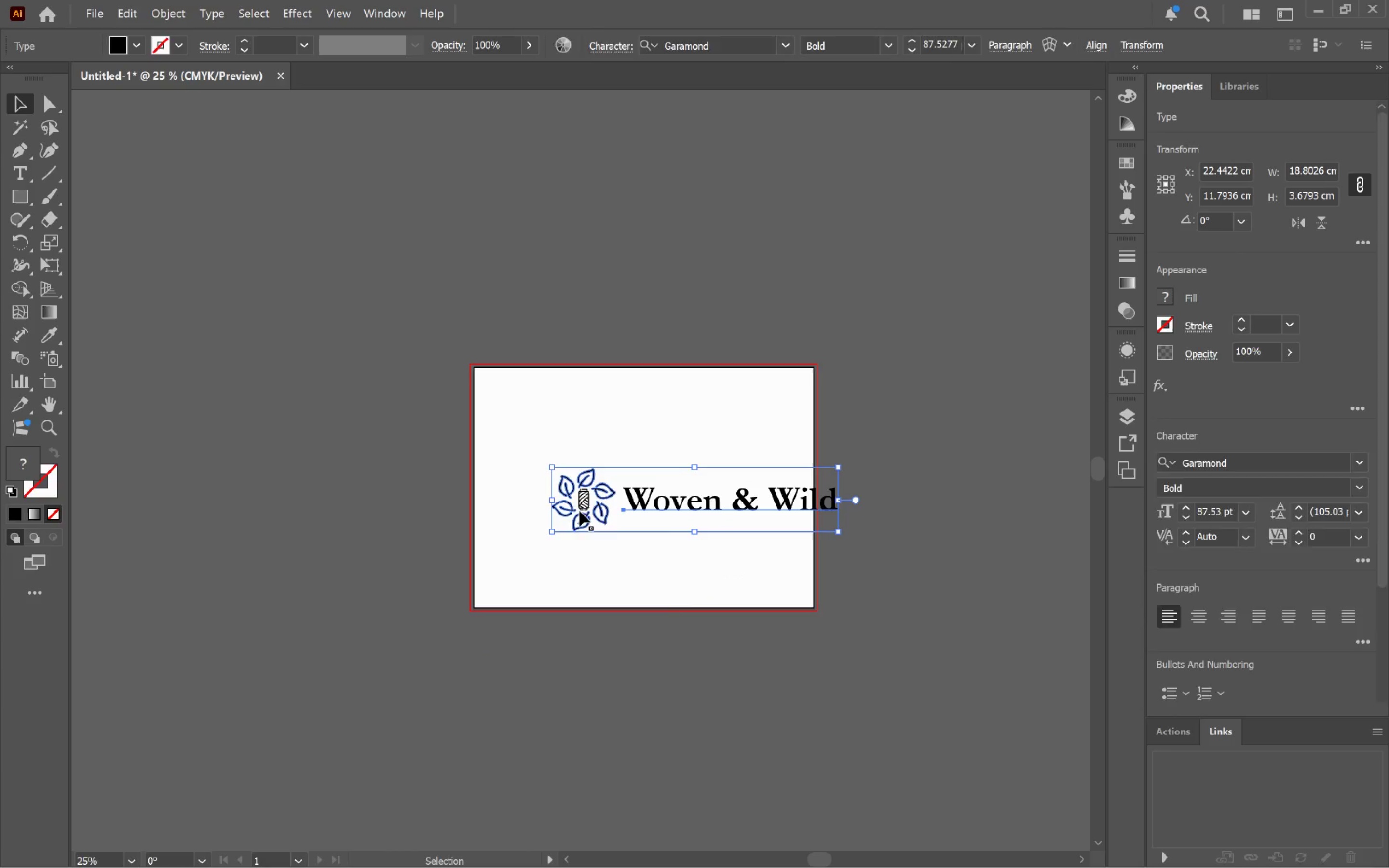 
left_click_drag(start_coordinate=[853, 517], to_coordinate=[732, 556])
 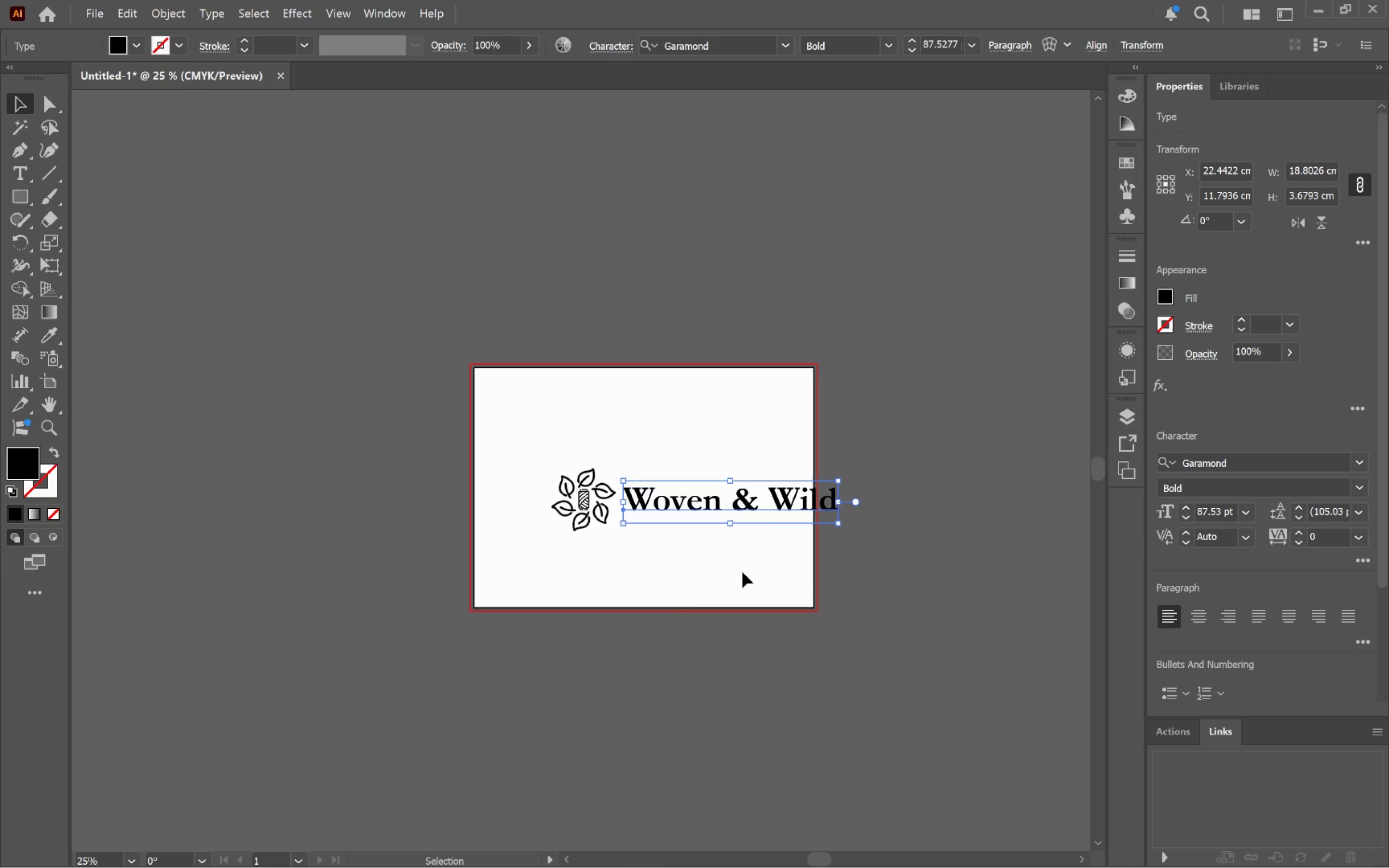 
scroll: coordinate [782, 478], scroll_direction: down, amount: 2.0
 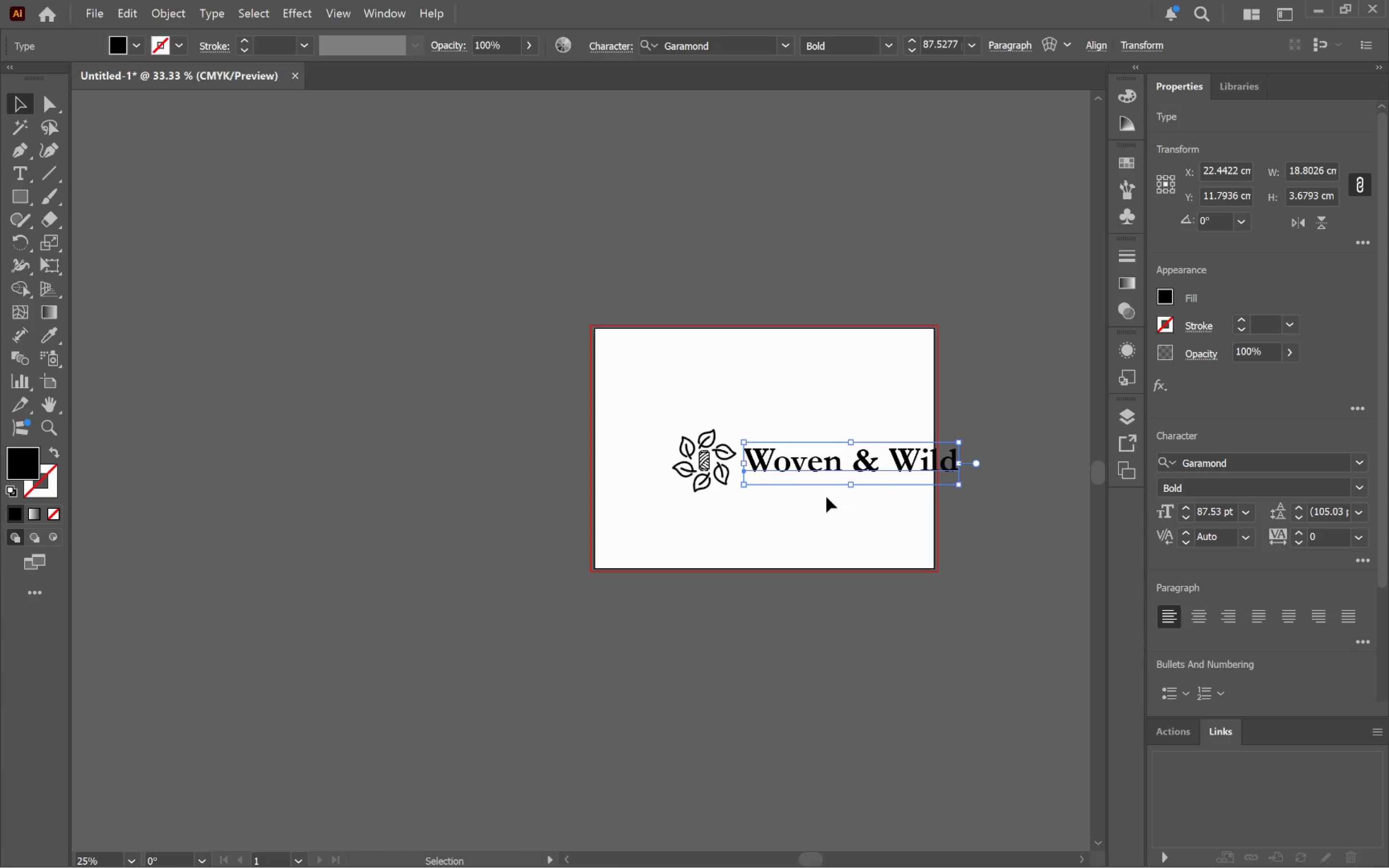 
left_click_drag(start_coordinate=[745, 576], to_coordinate=[582, 514])
 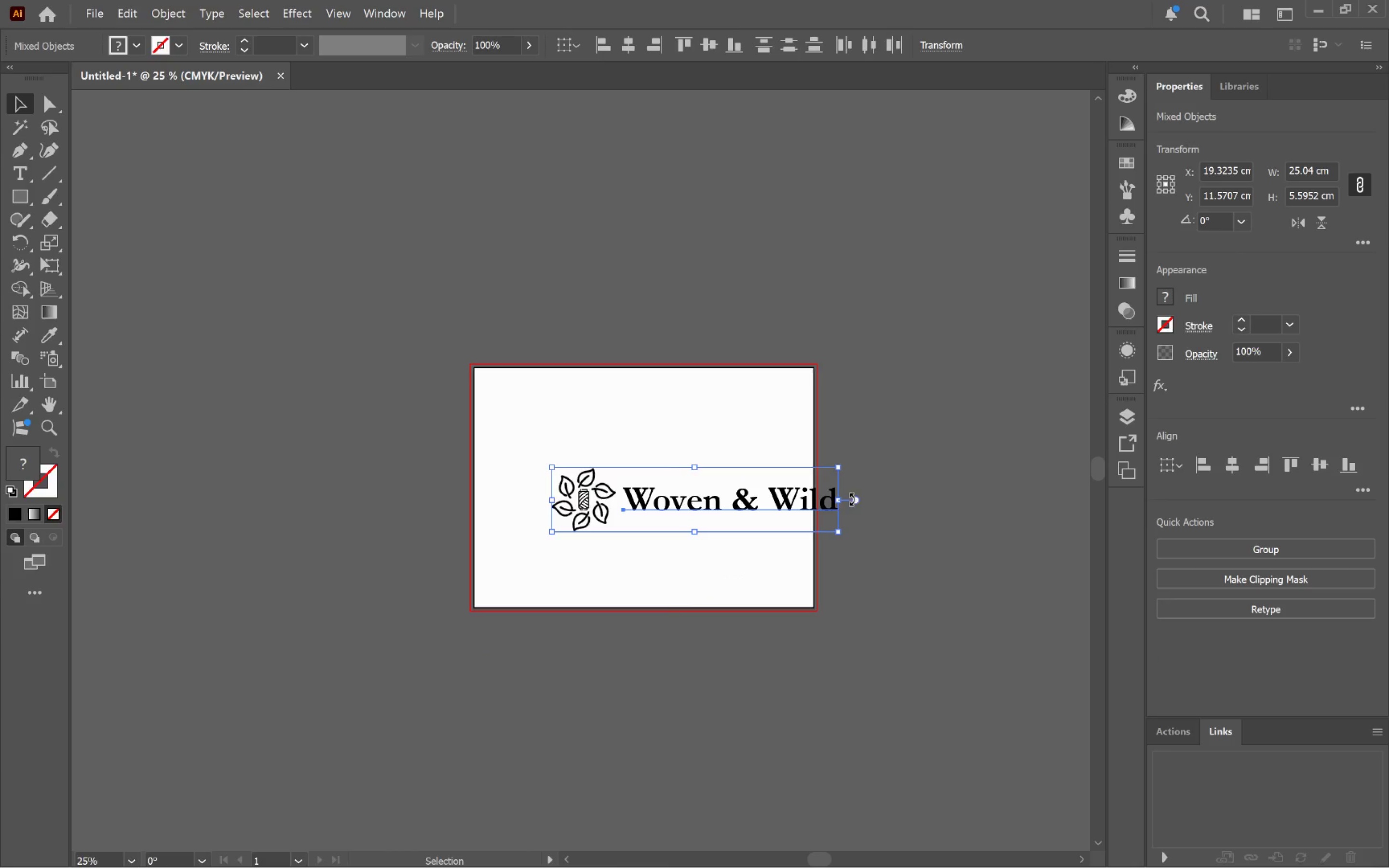 
left_click_drag(start_coordinate=[842, 500], to_coordinate=[761, 506])
 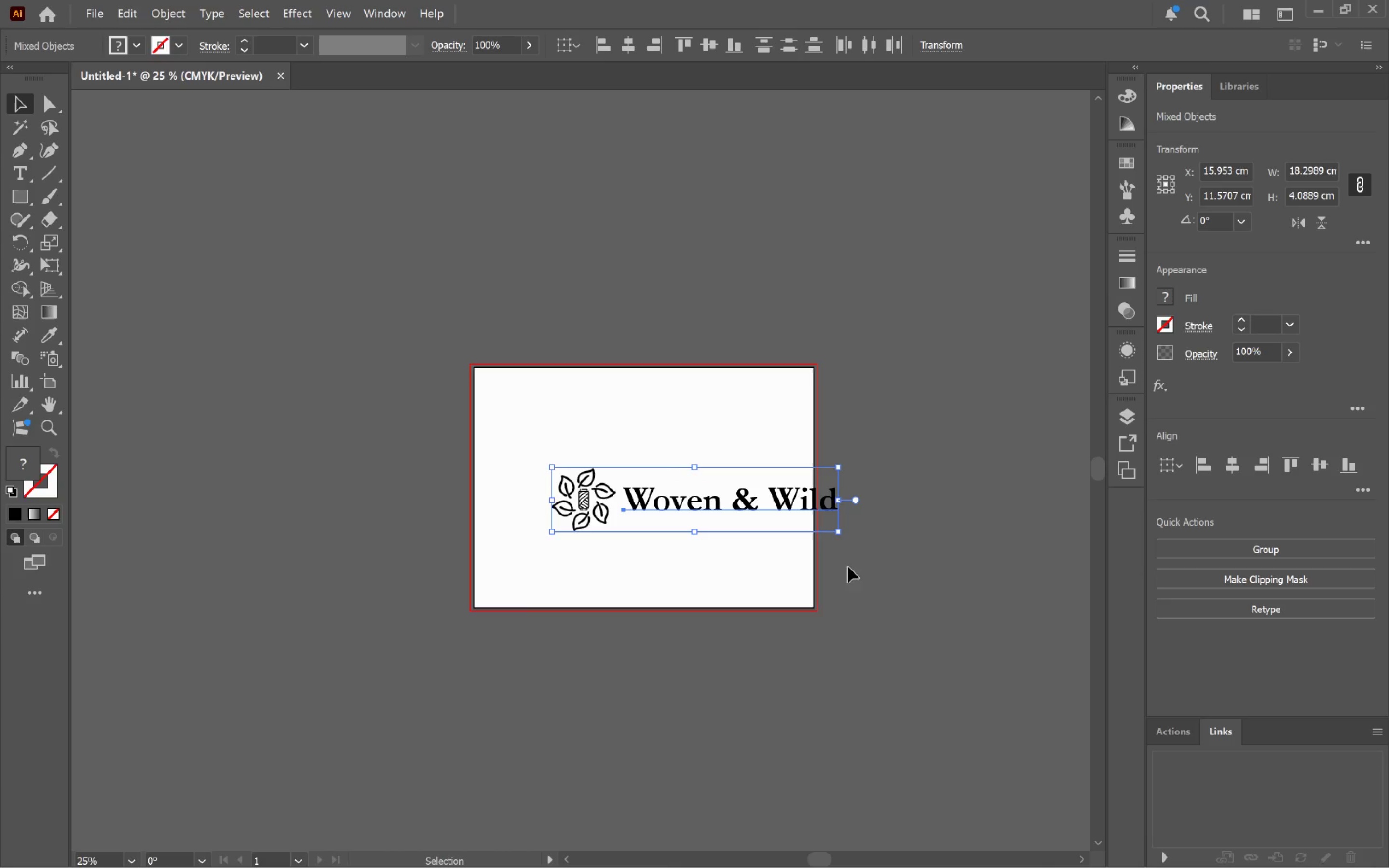 
hold_key(key=ShiftLeft, duration=0.75)
 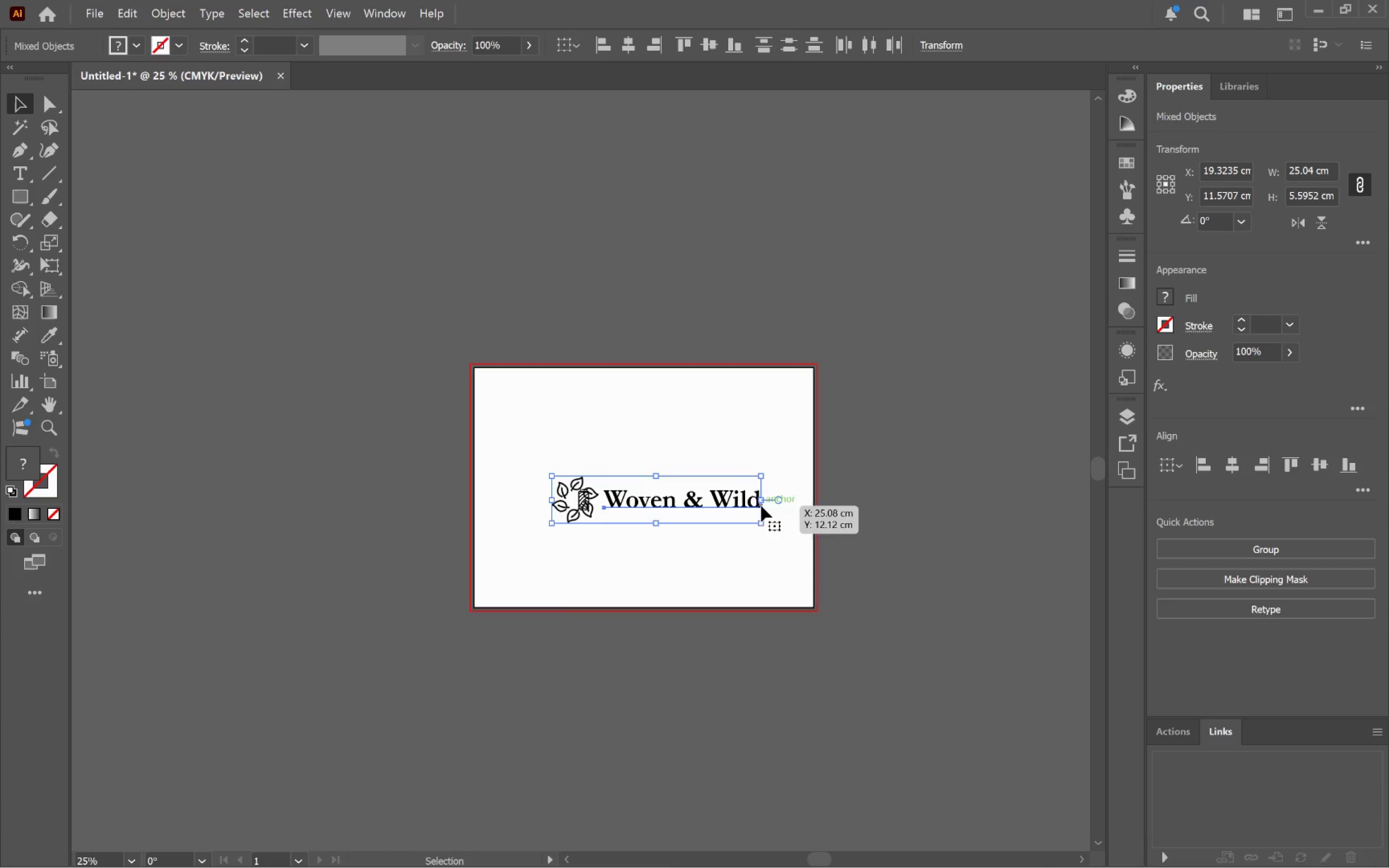 
key(Control+Z)
 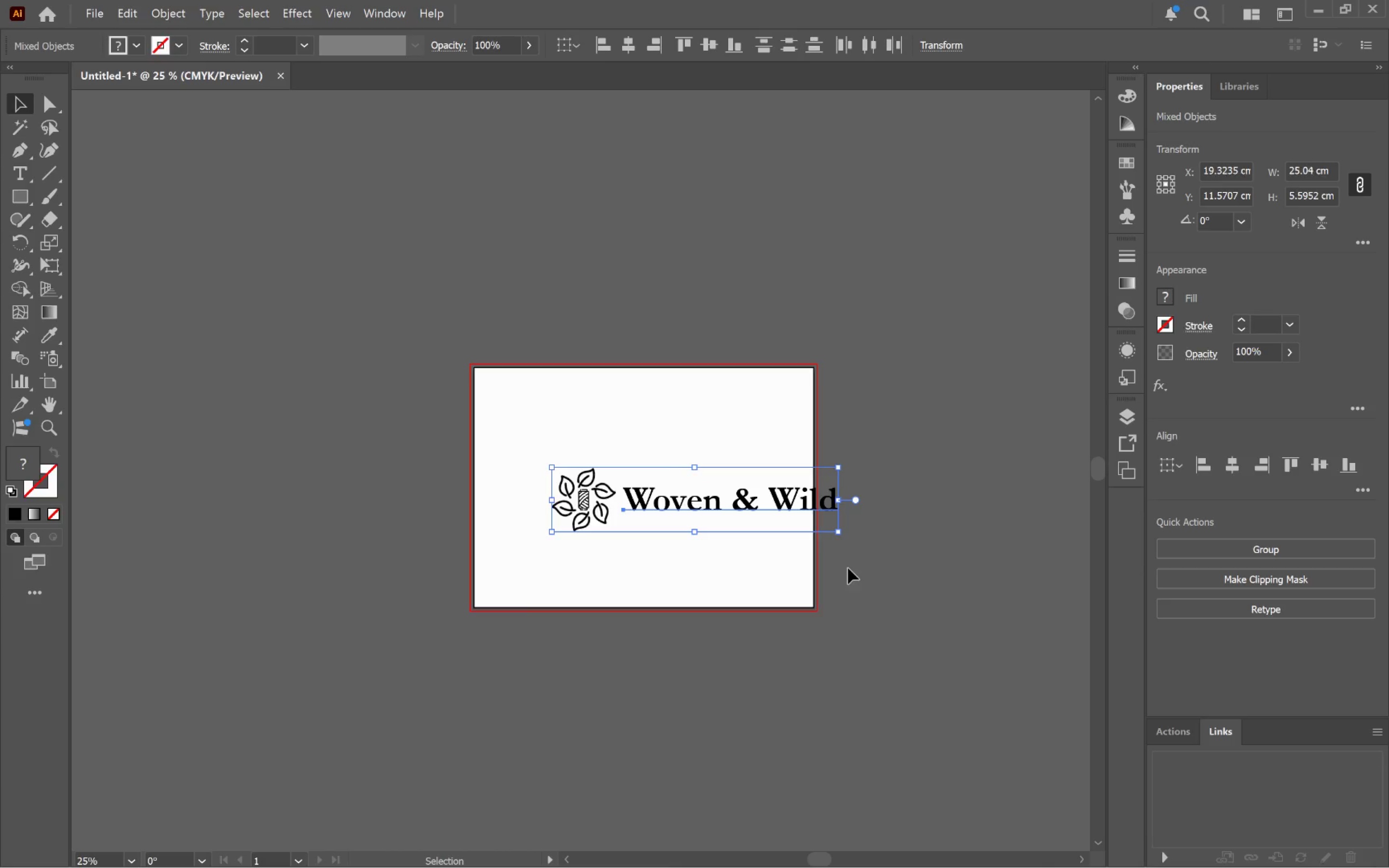 
left_click_drag(start_coordinate=[846, 570], to_coordinate=[543, 476])
 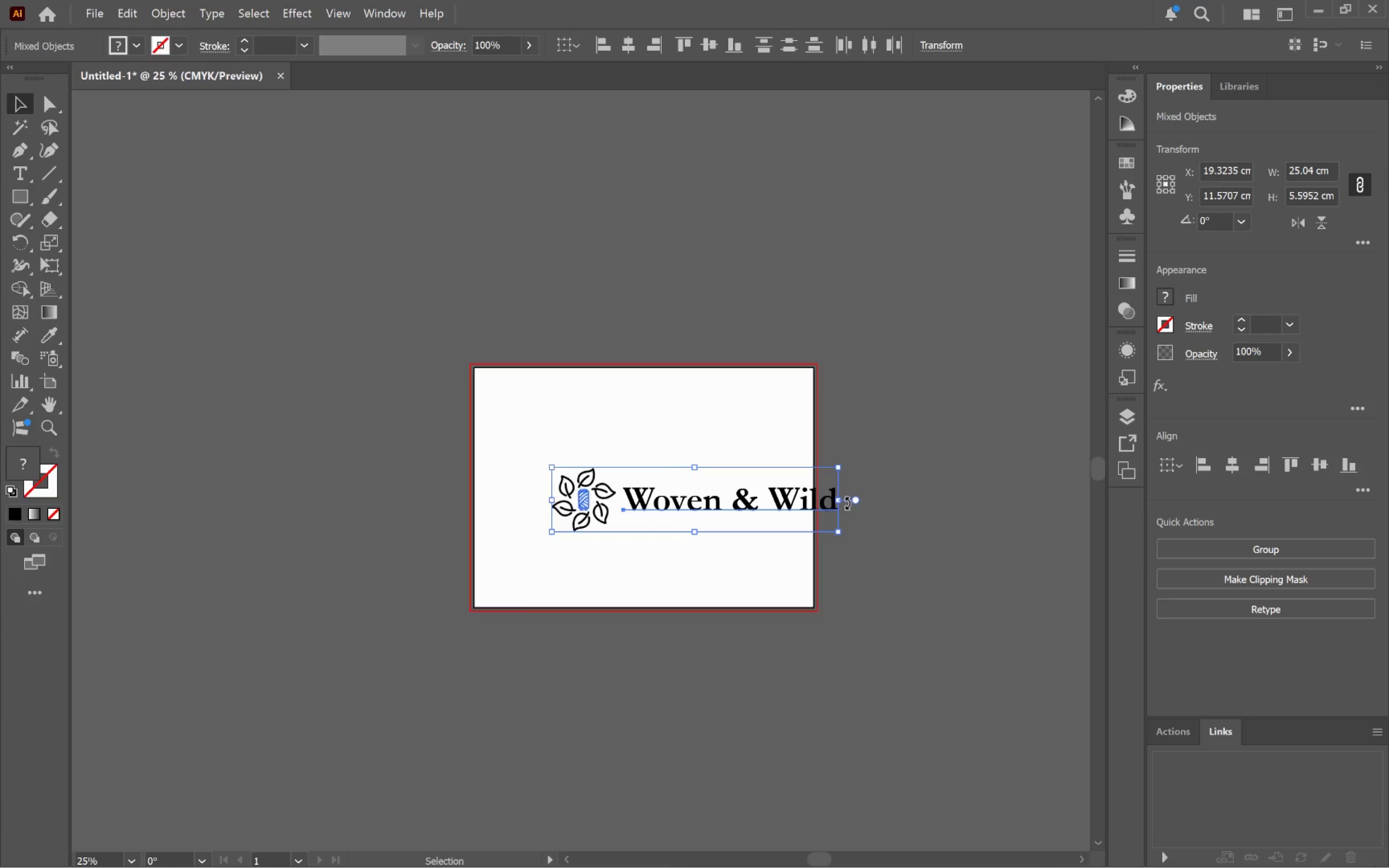 
left_click_drag(start_coordinate=[841, 502], to_coordinate=[765, 500])
 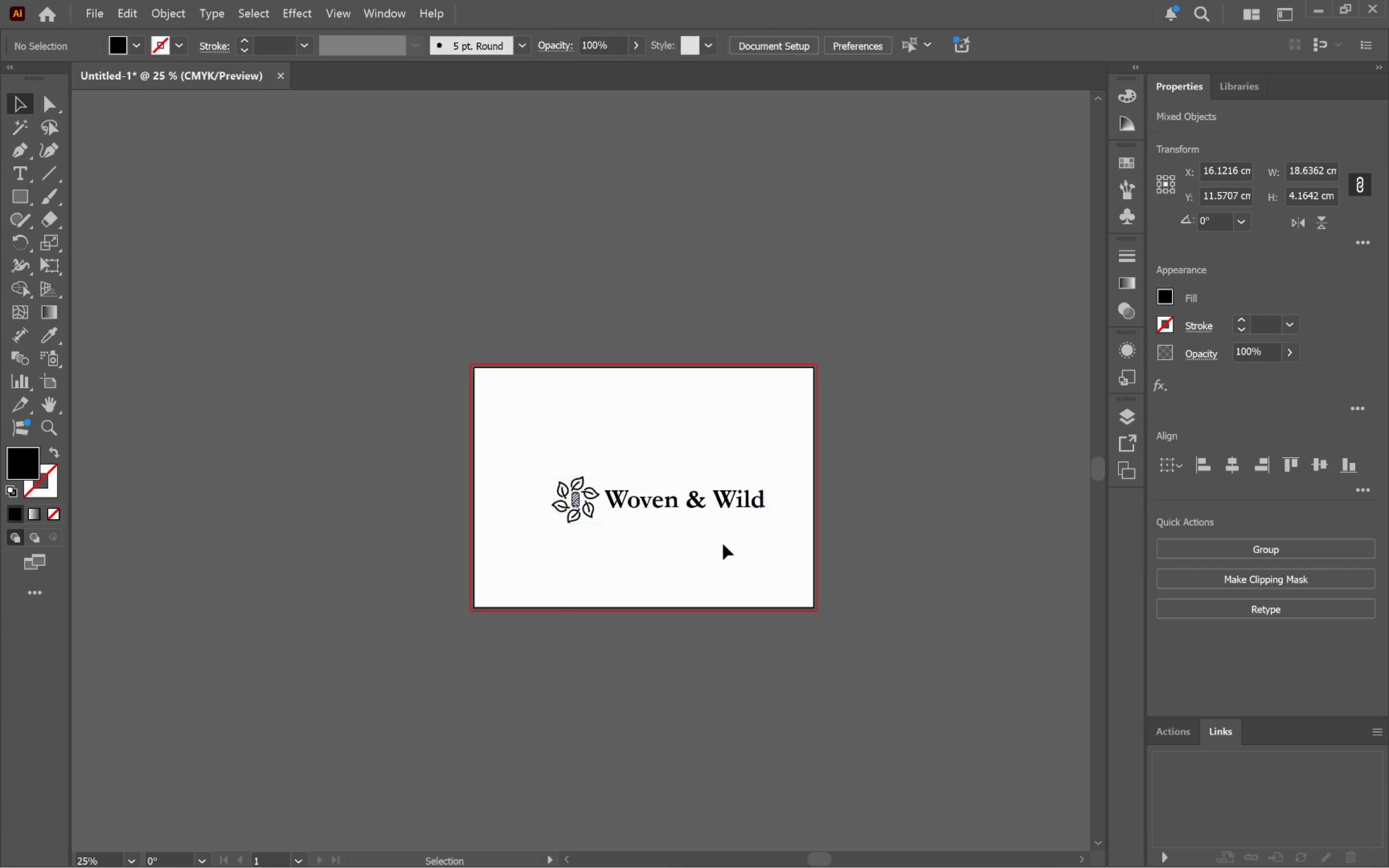 
hold_key(key=ShiftLeft, duration=0.78)
 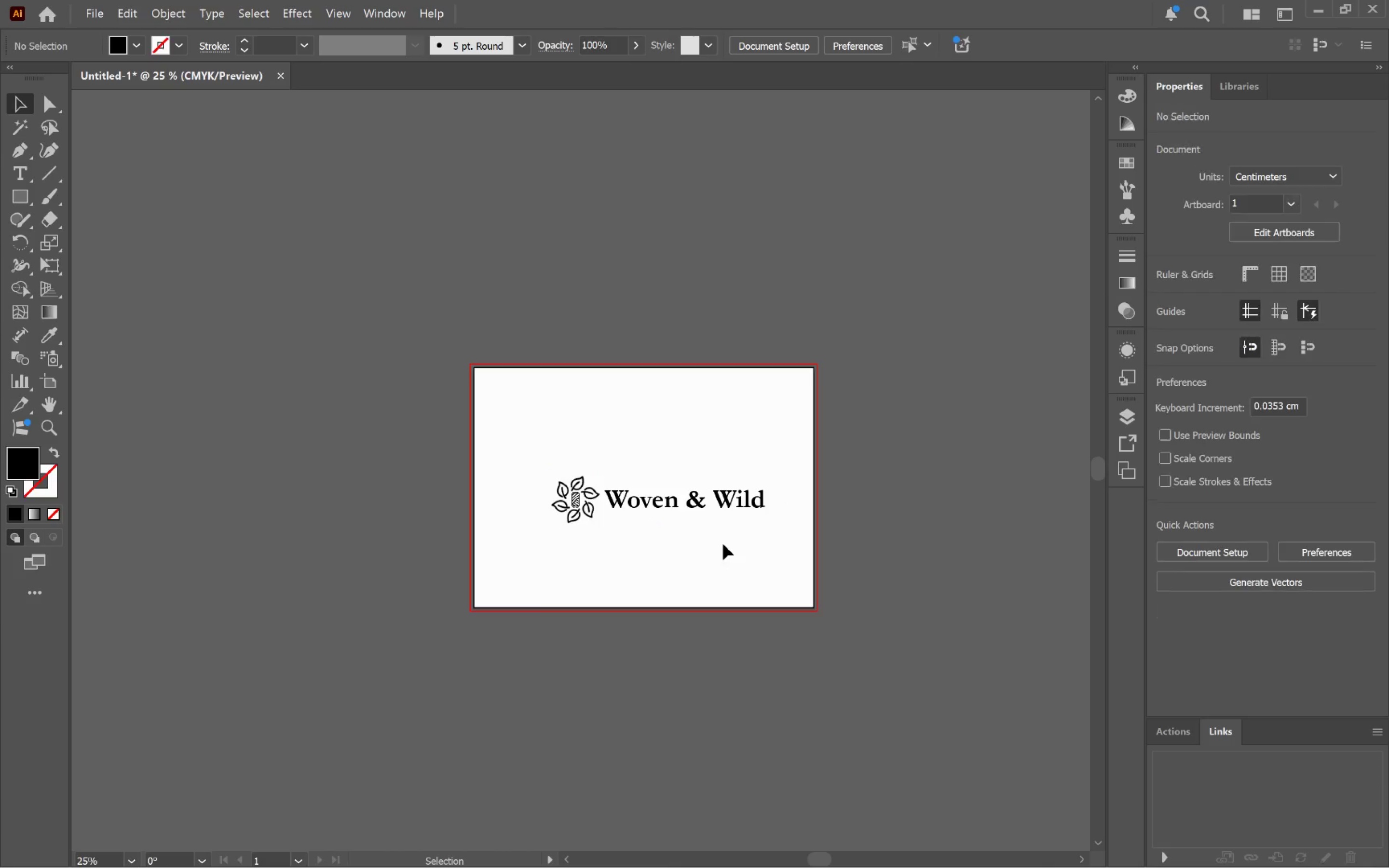 
hold_key(key=AltLeft, duration=0.81)
scroll: coordinate [675, 527], scroll_direction: up, amount: 3.0
 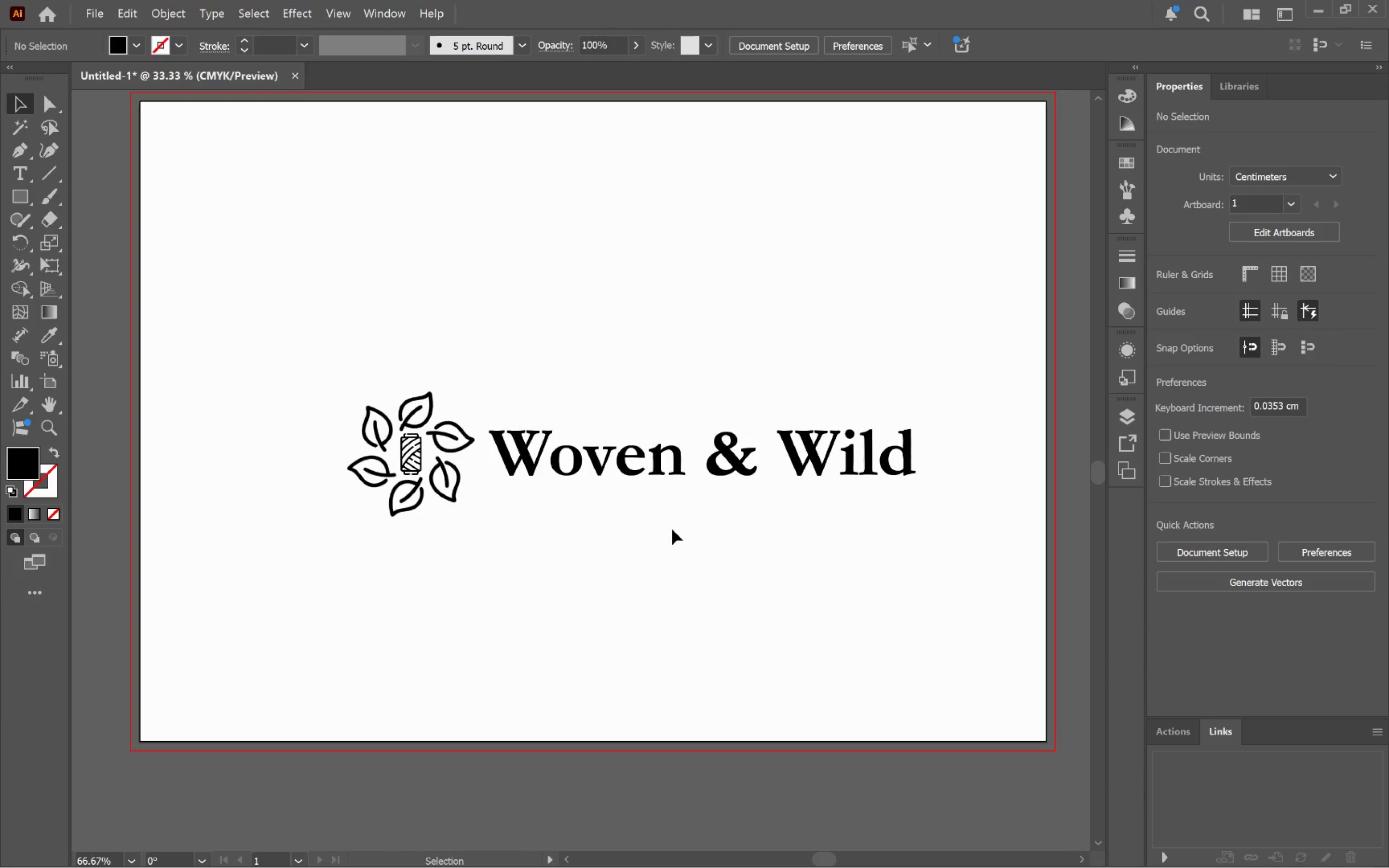 
hold_key(key=Space, duration=1.22)
 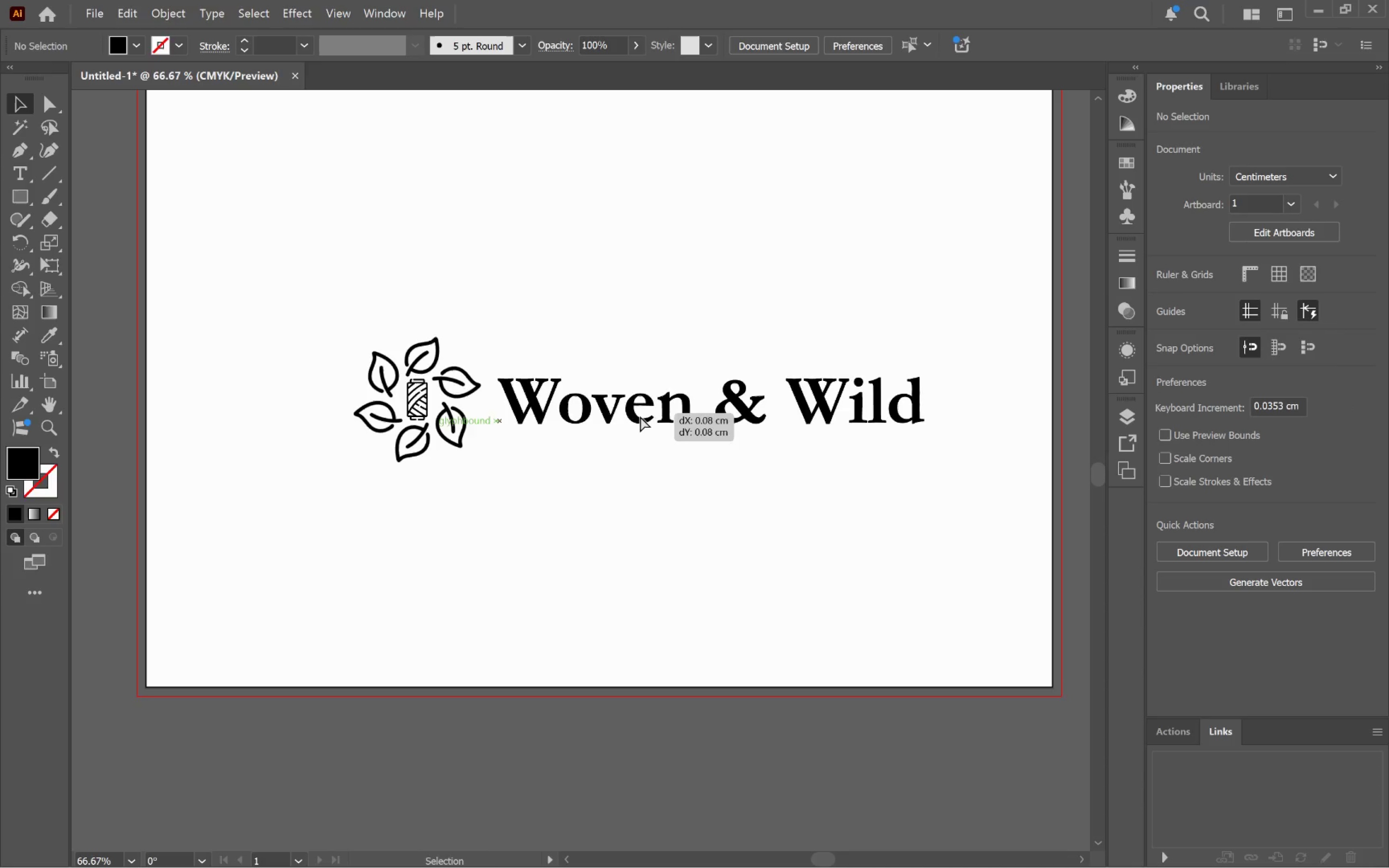 
left_click_drag(start_coordinate=[646, 523], to_coordinate=[652, 468])
 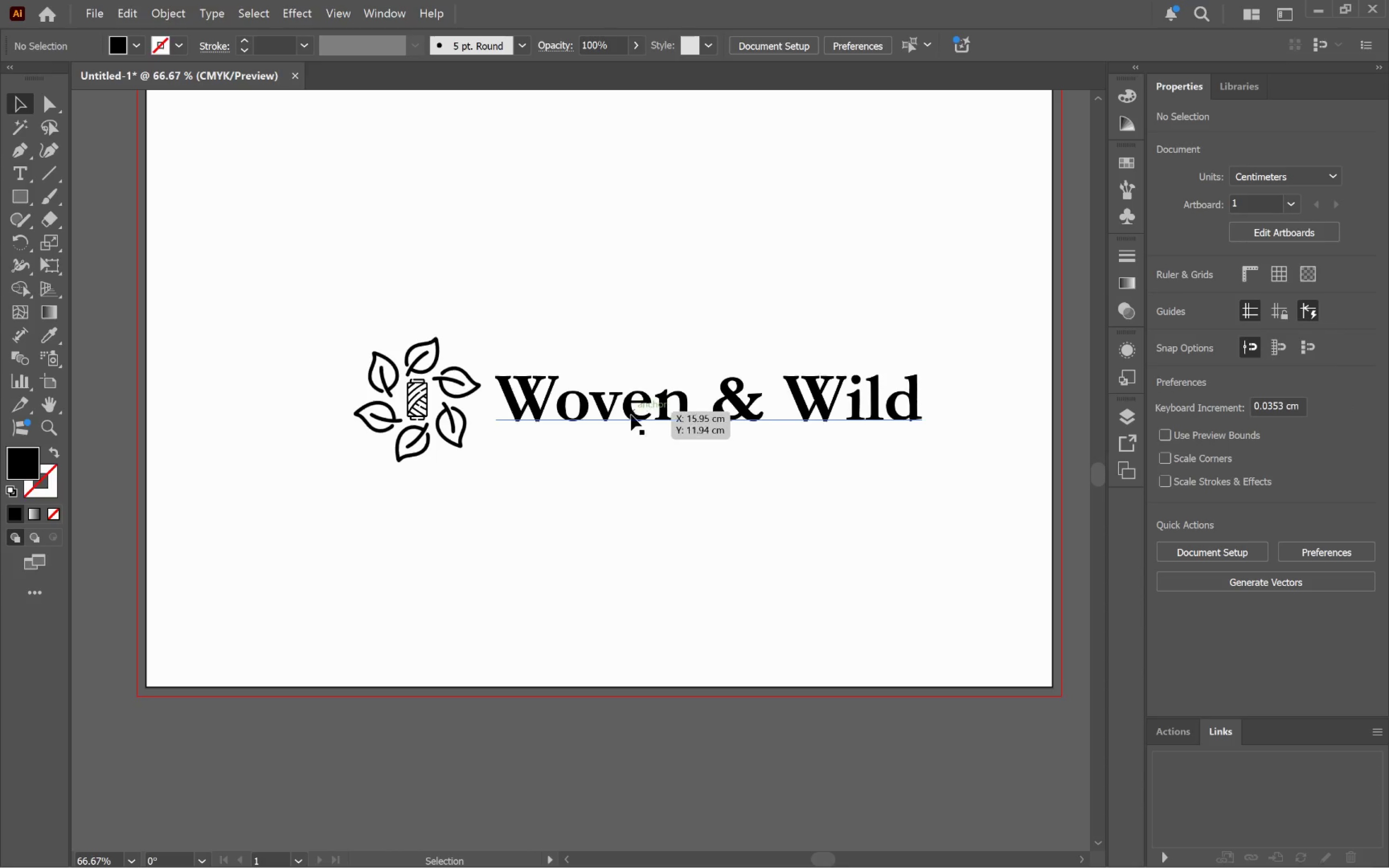 
left_click_drag(start_coordinate=[630, 415], to_coordinate=[658, 418])
 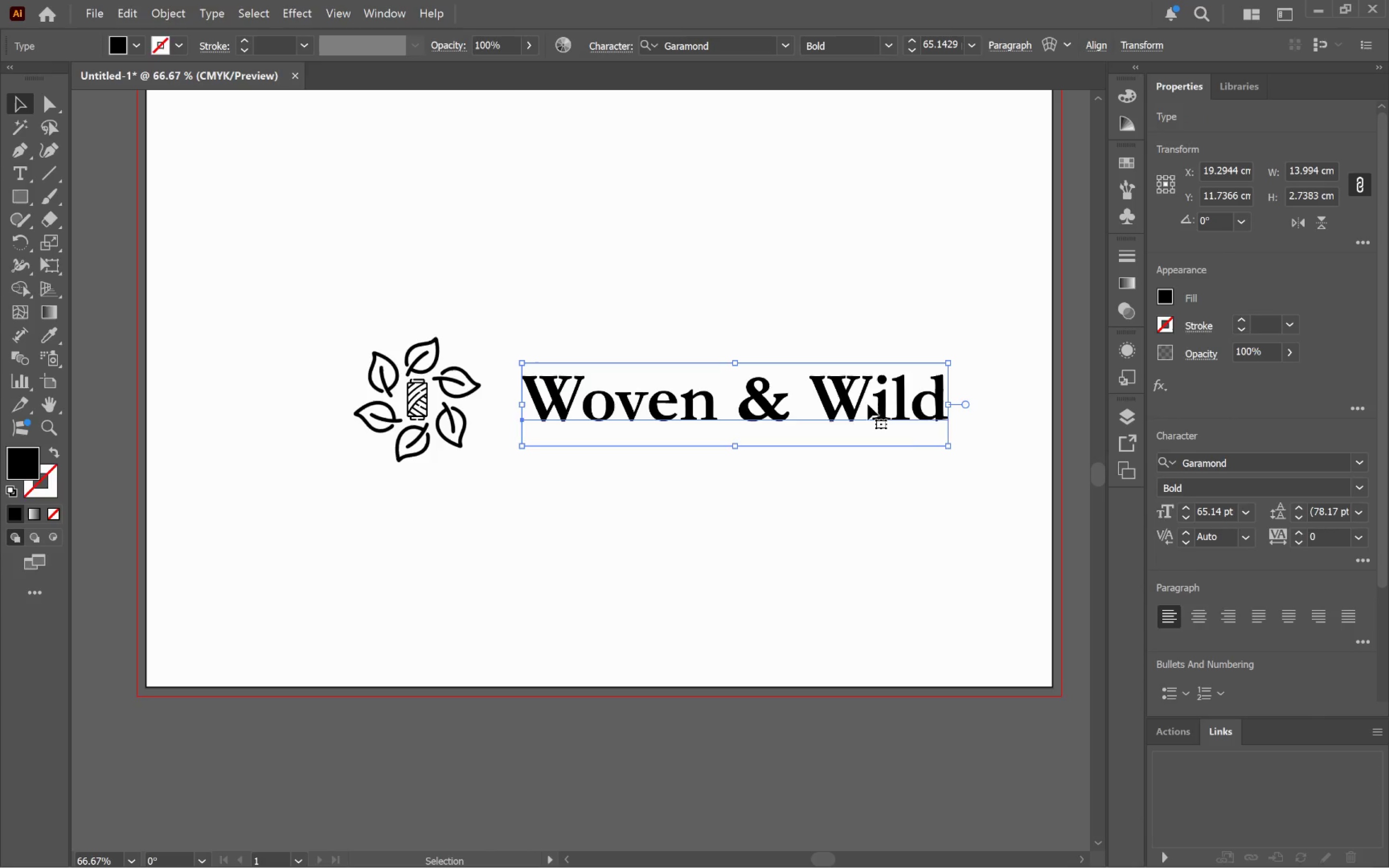 
hold_key(key=ShiftLeft, duration=0.98)
 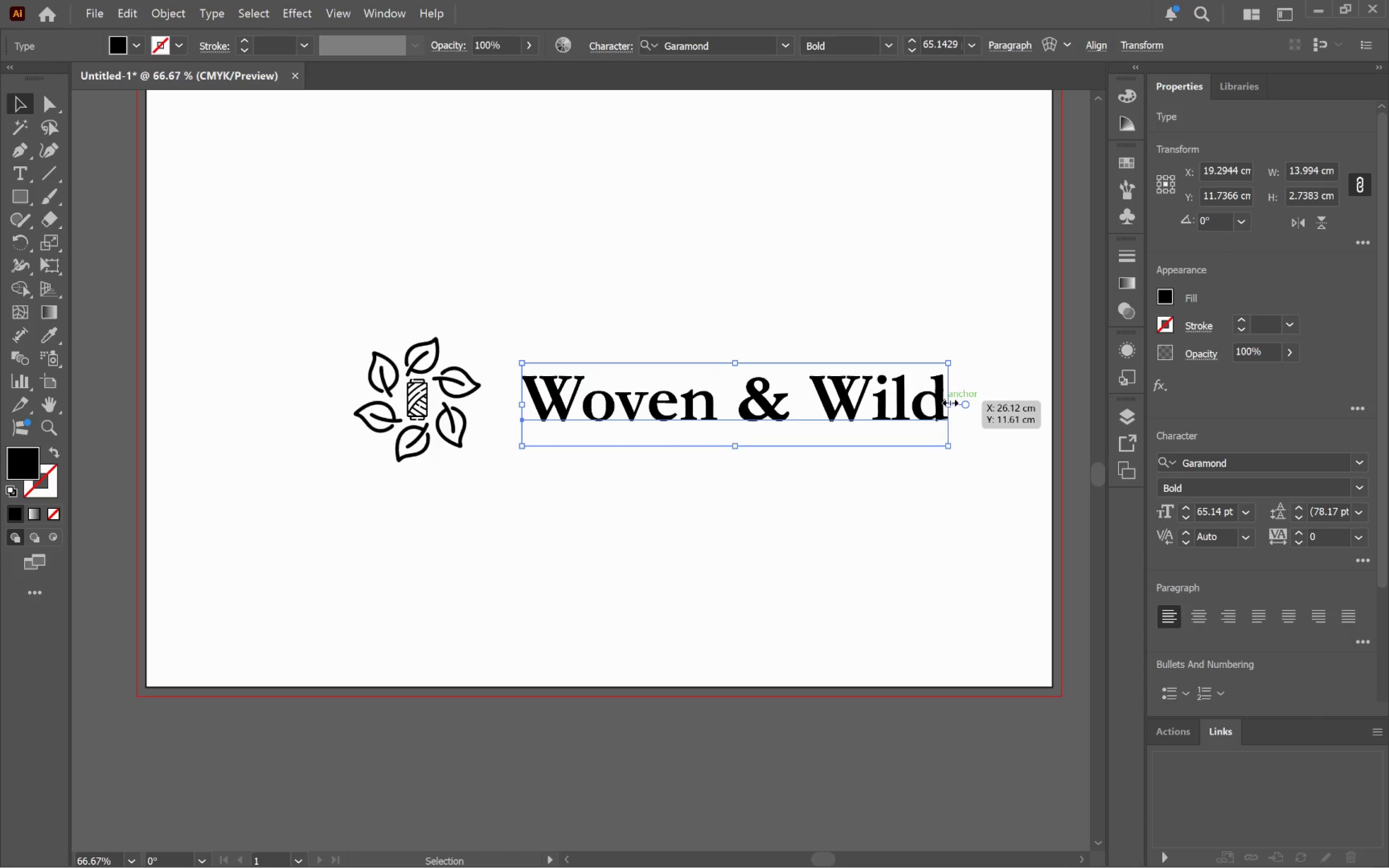 
left_click_drag(start_coordinate=[951, 401], to_coordinate=[1004, 403])
 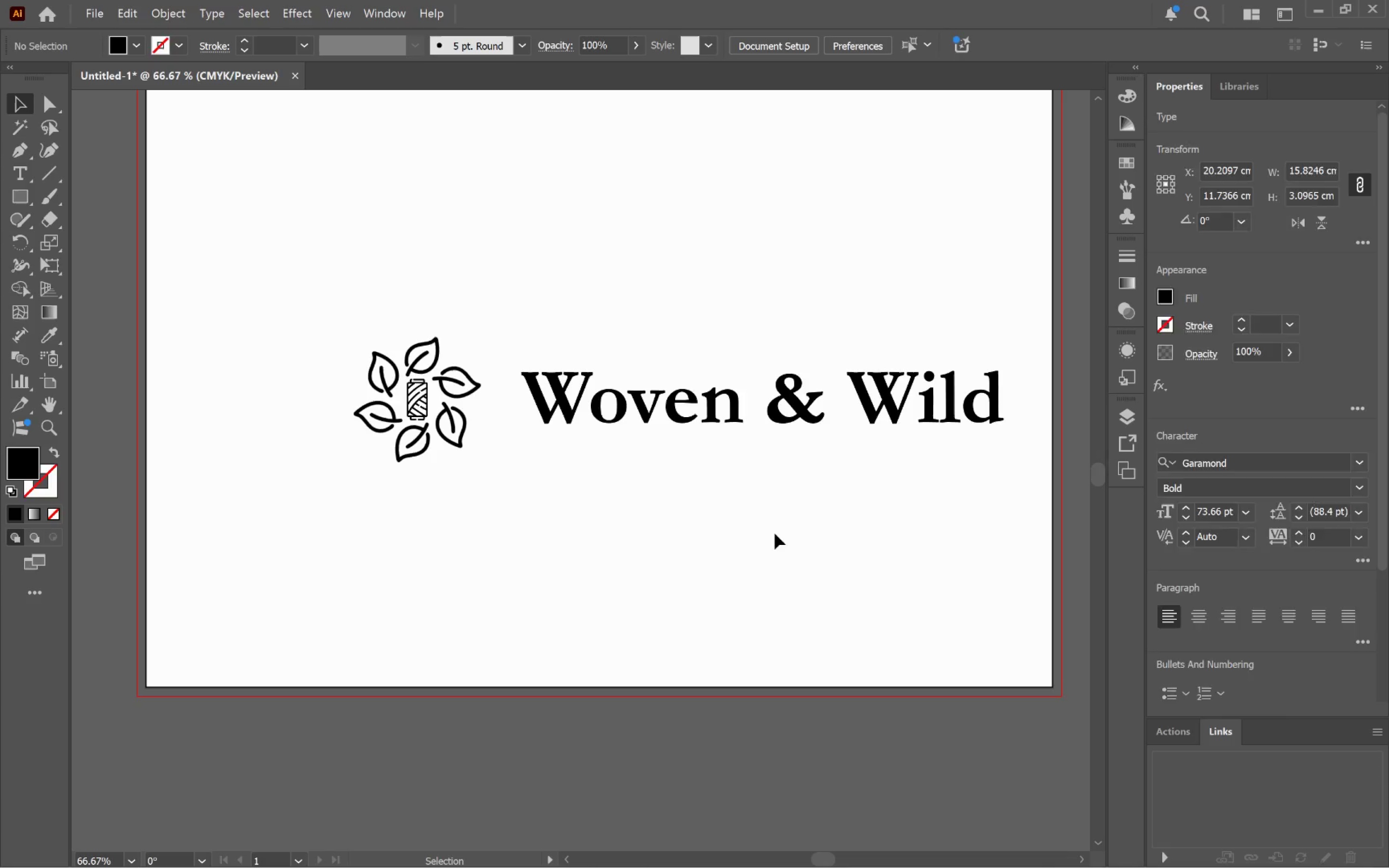 
hold_key(key=ShiftLeft, duration=0.88)
 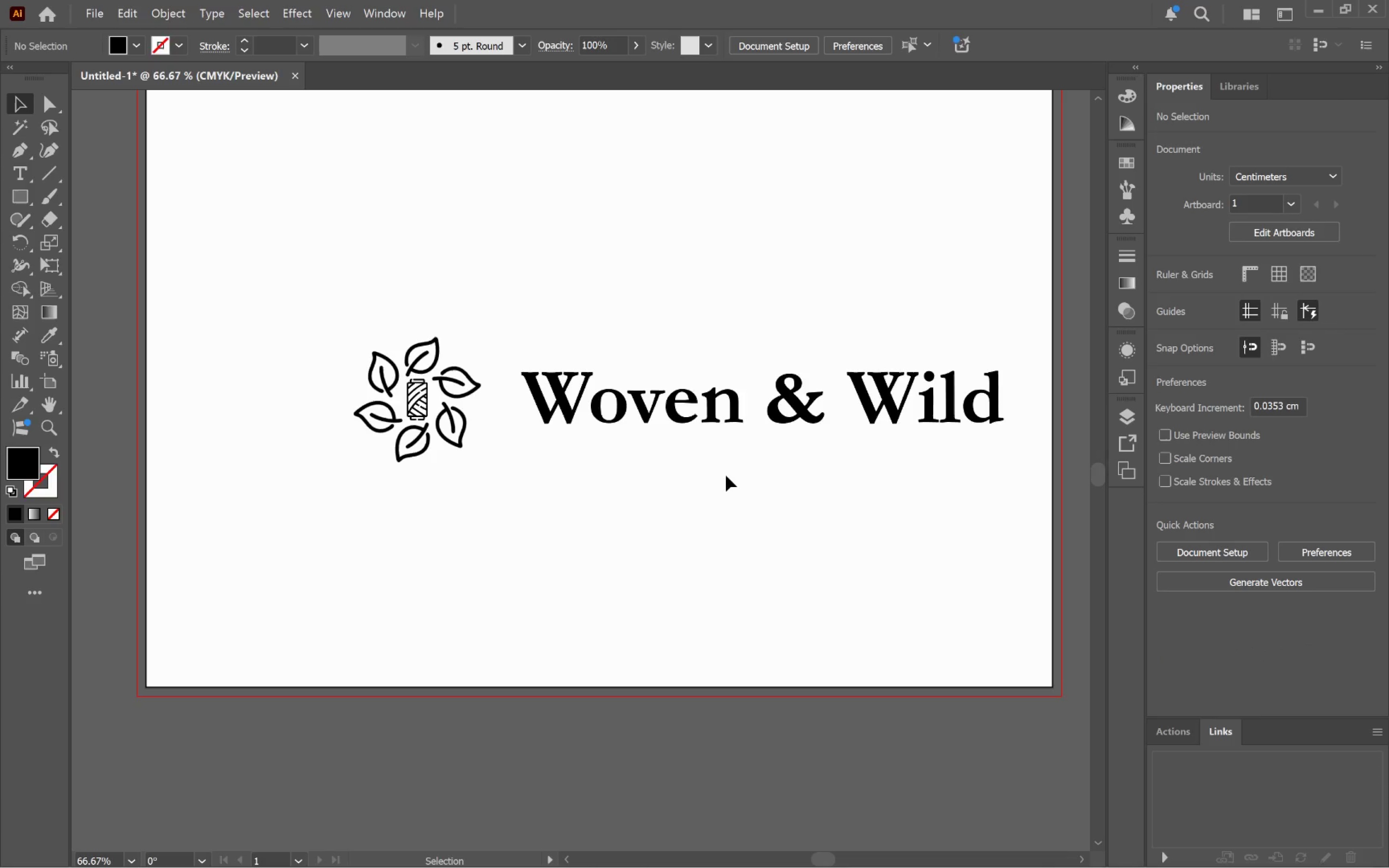 
left_click_drag(start_coordinate=[736, 516], to_coordinate=[303, 351])
 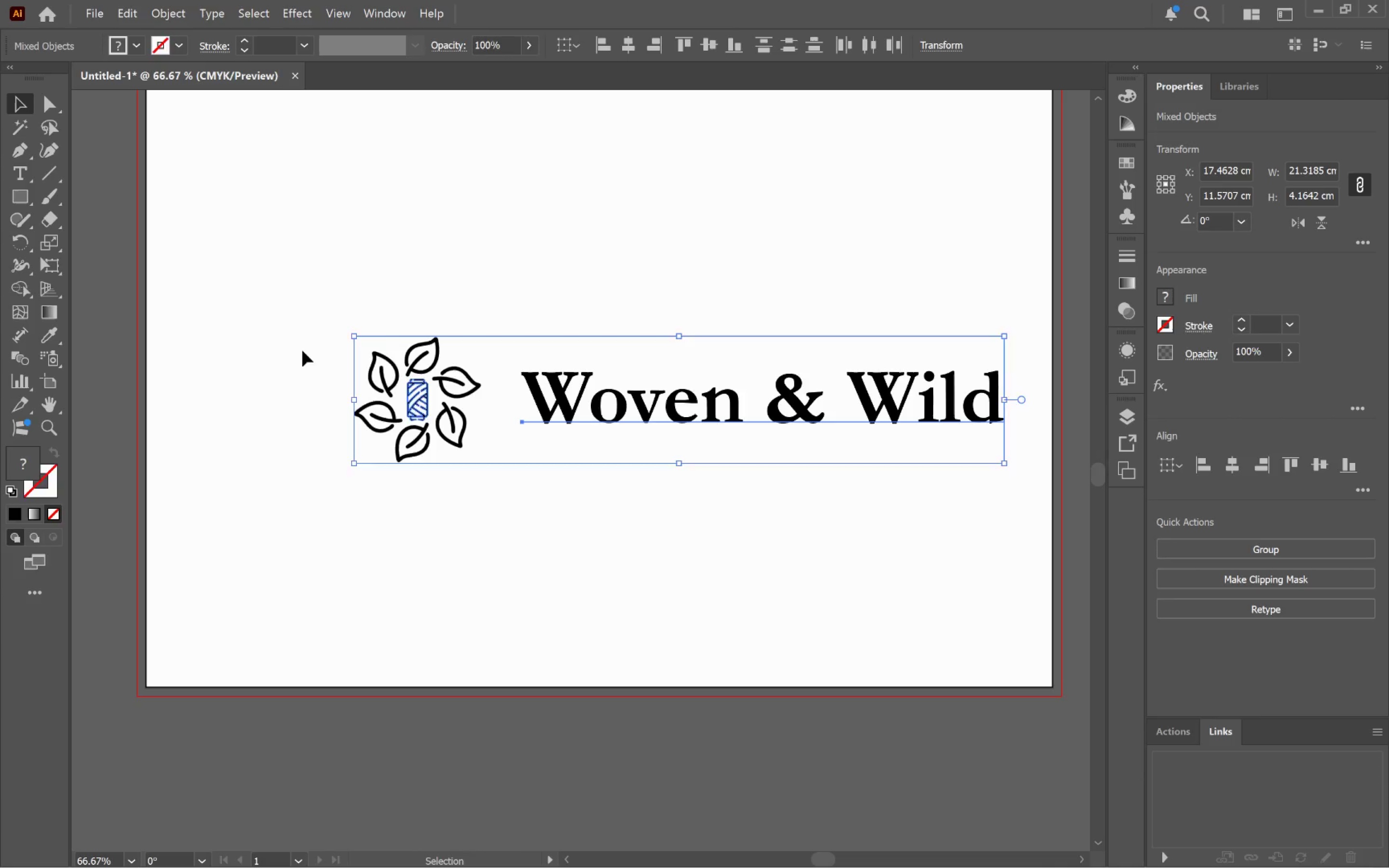 
key(Control+G)
 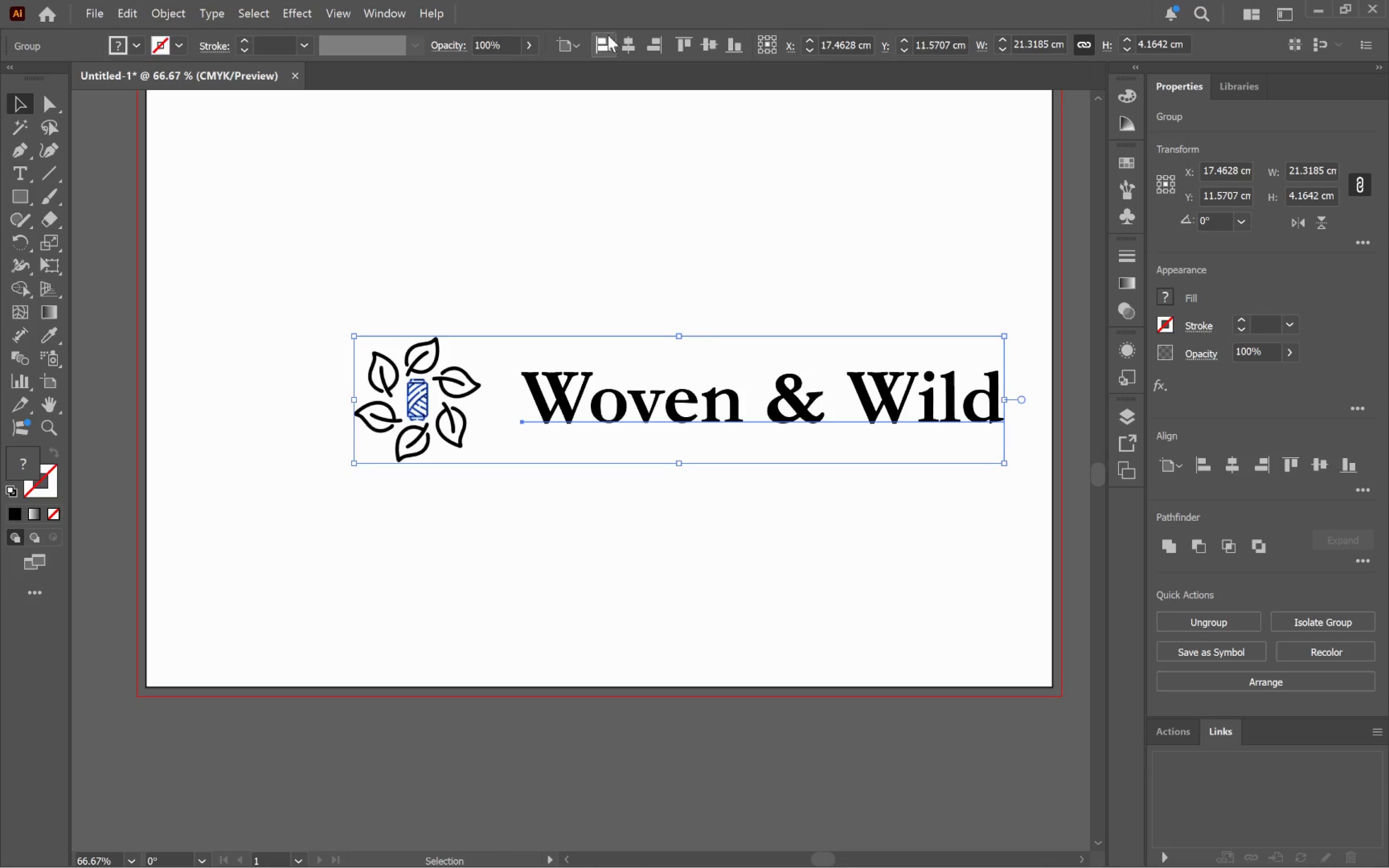 
left_click([624, 48])
 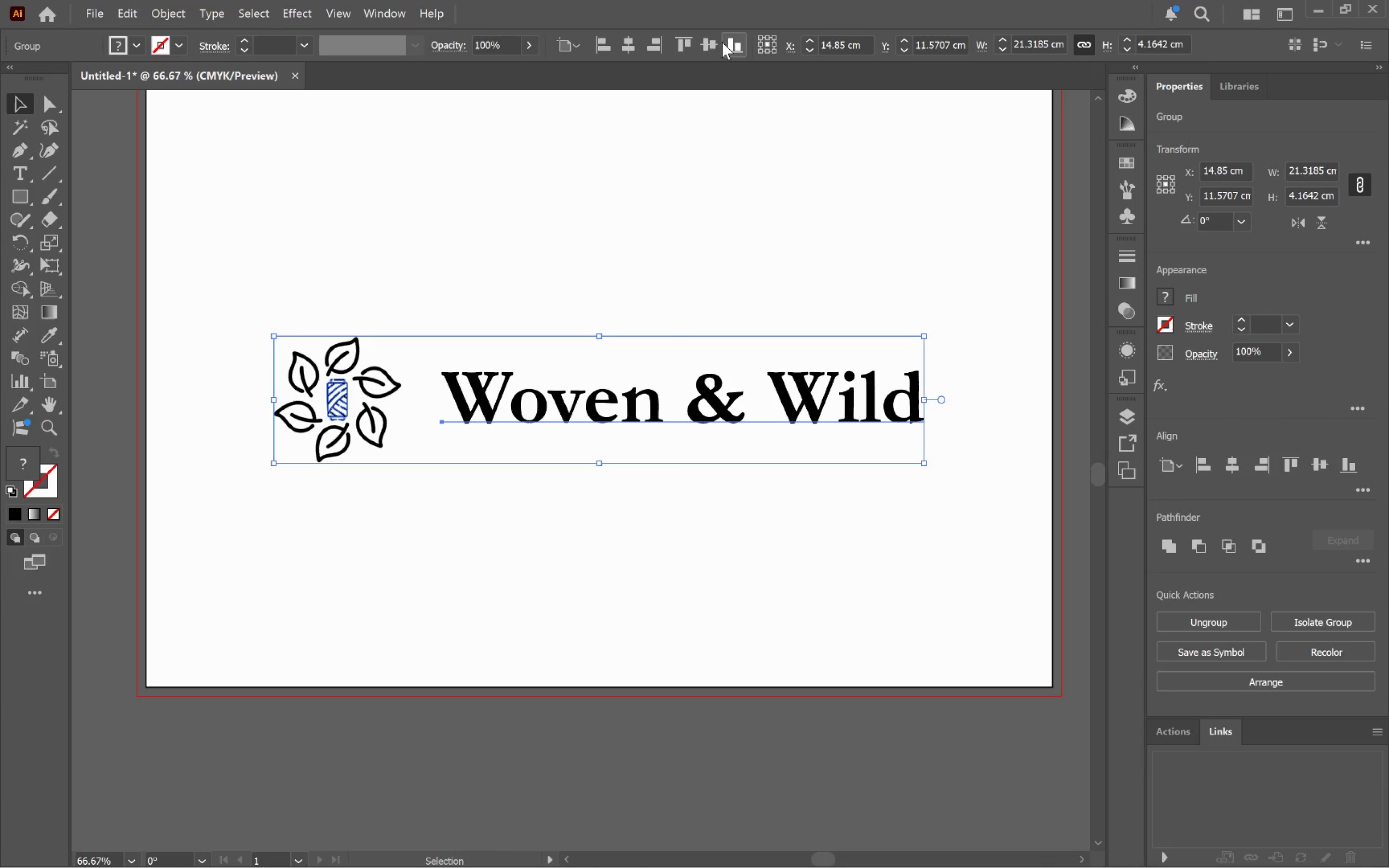 
left_click([713, 43])
 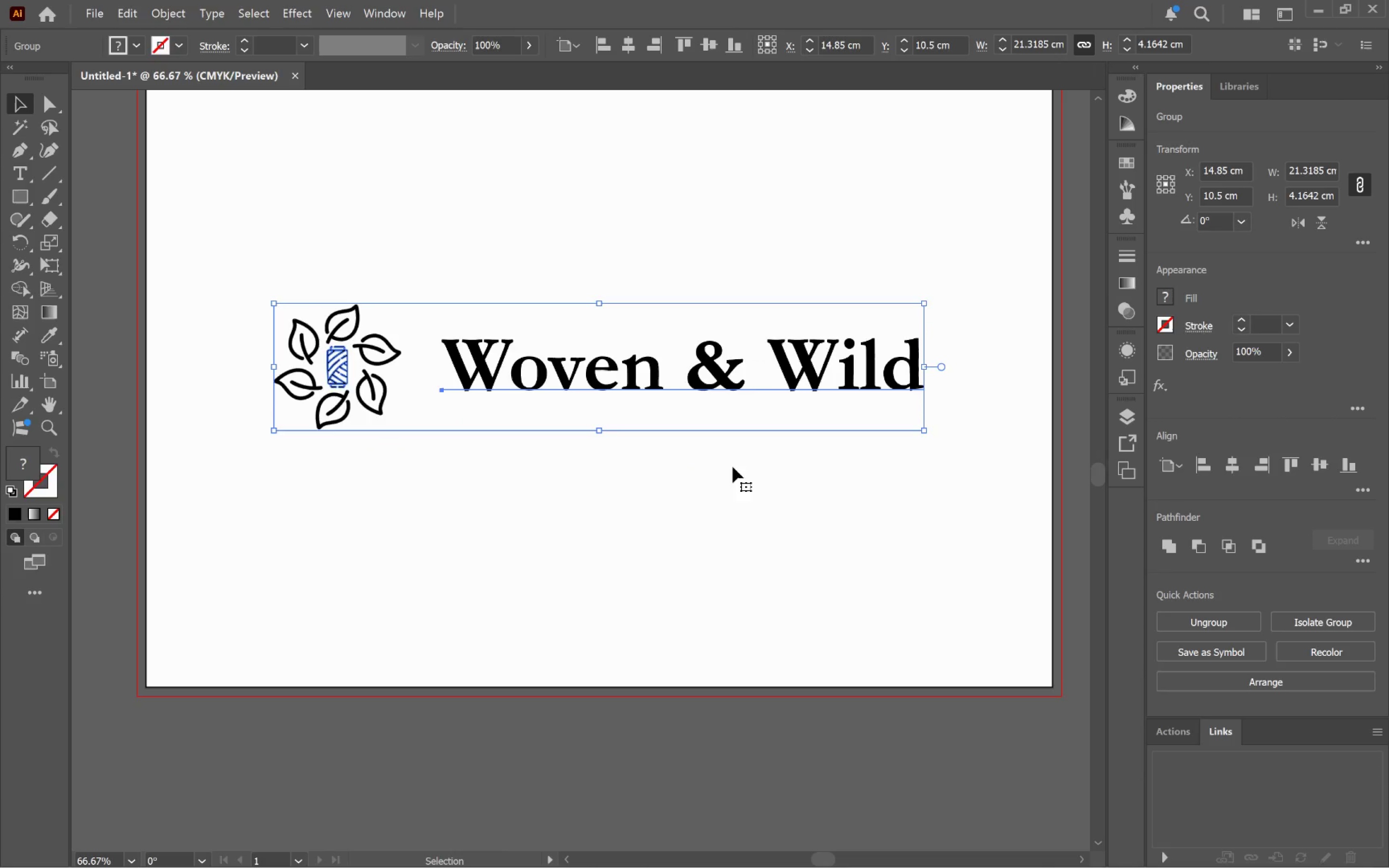 
left_click([770, 529])
 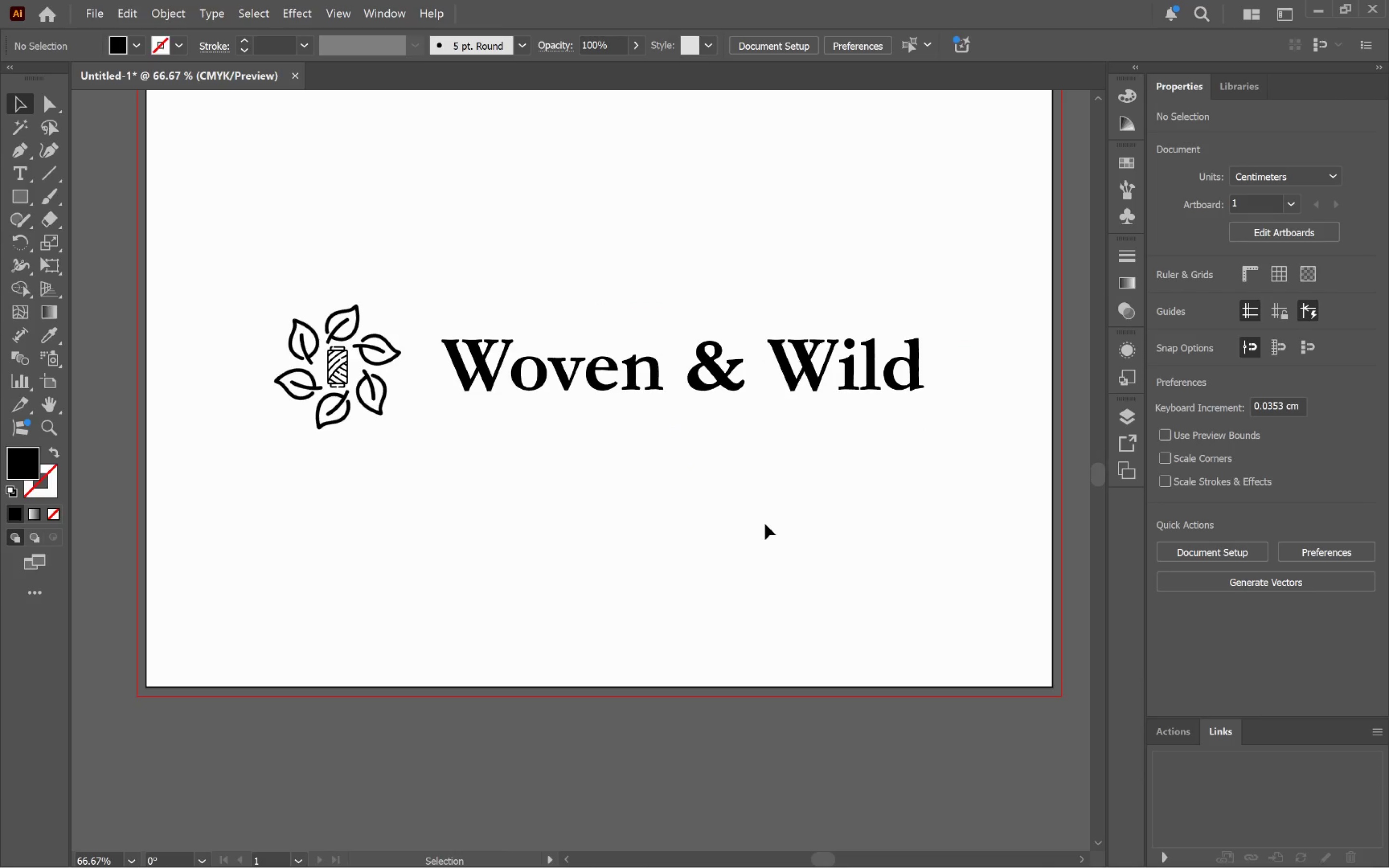 
hold_key(key=Space, duration=1.5)
 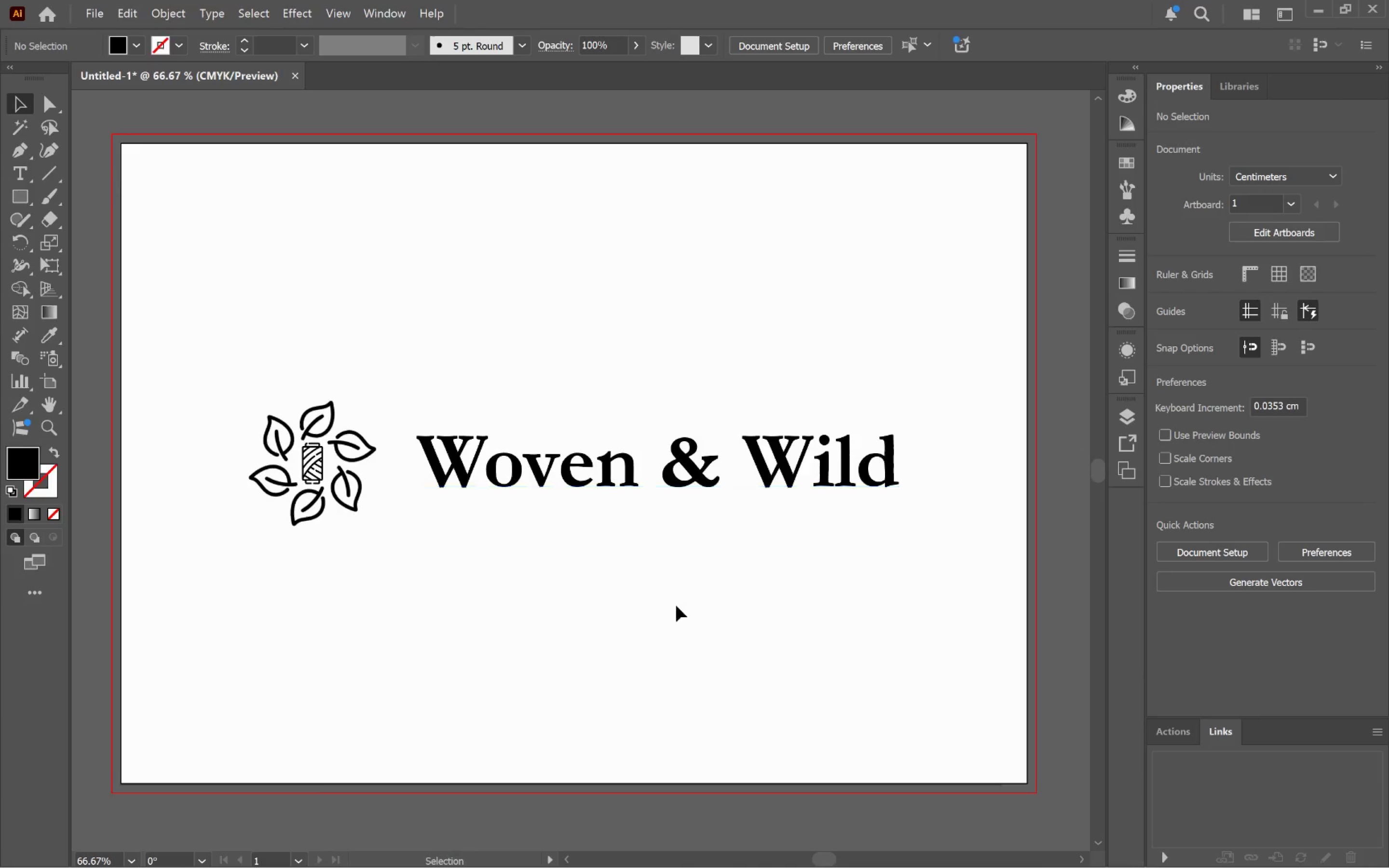 
left_click_drag(start_coordinate=[694, 513], to_coordinate=[669, 610])
 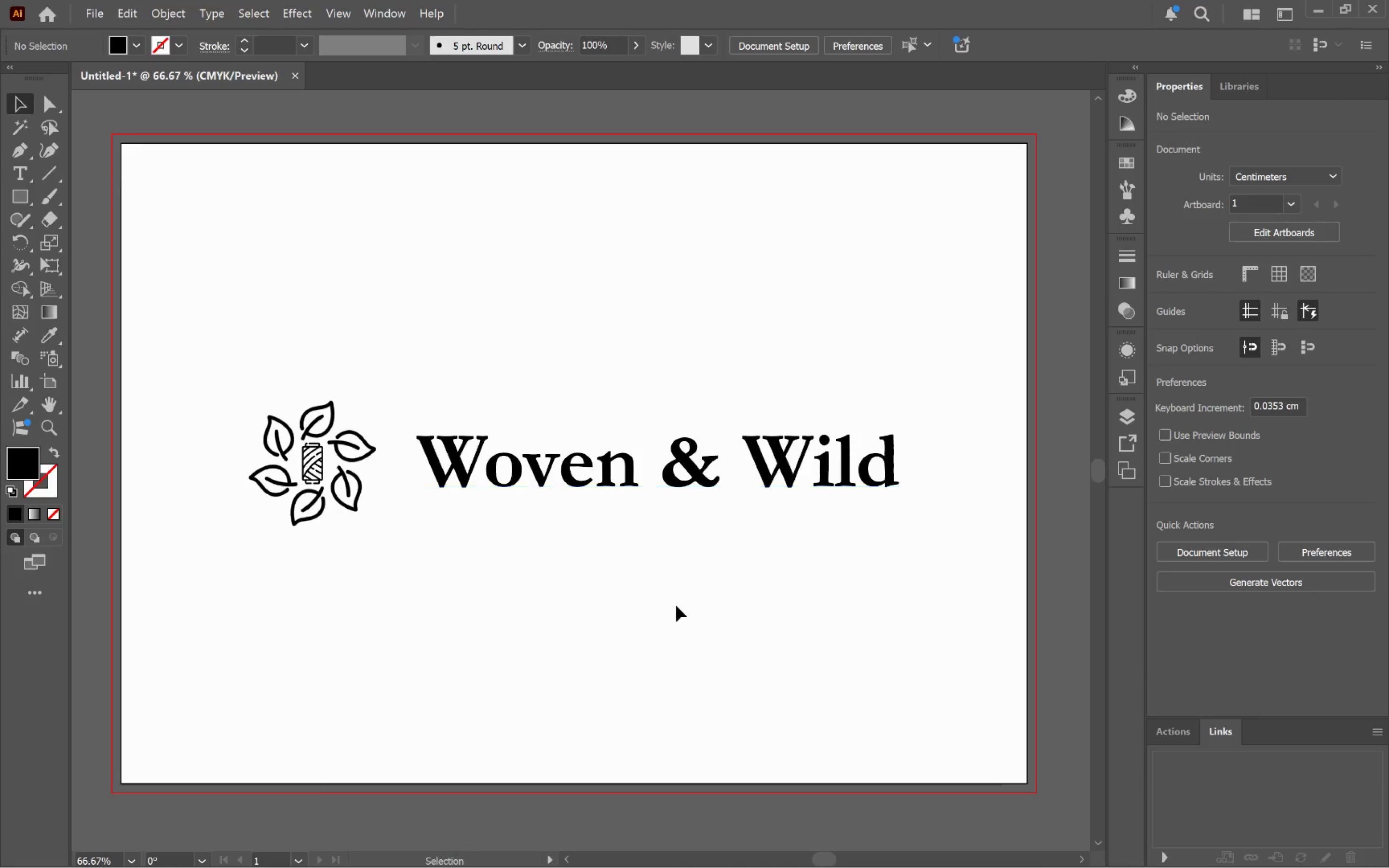 
hold_key(key=Space, duration=0.58)
 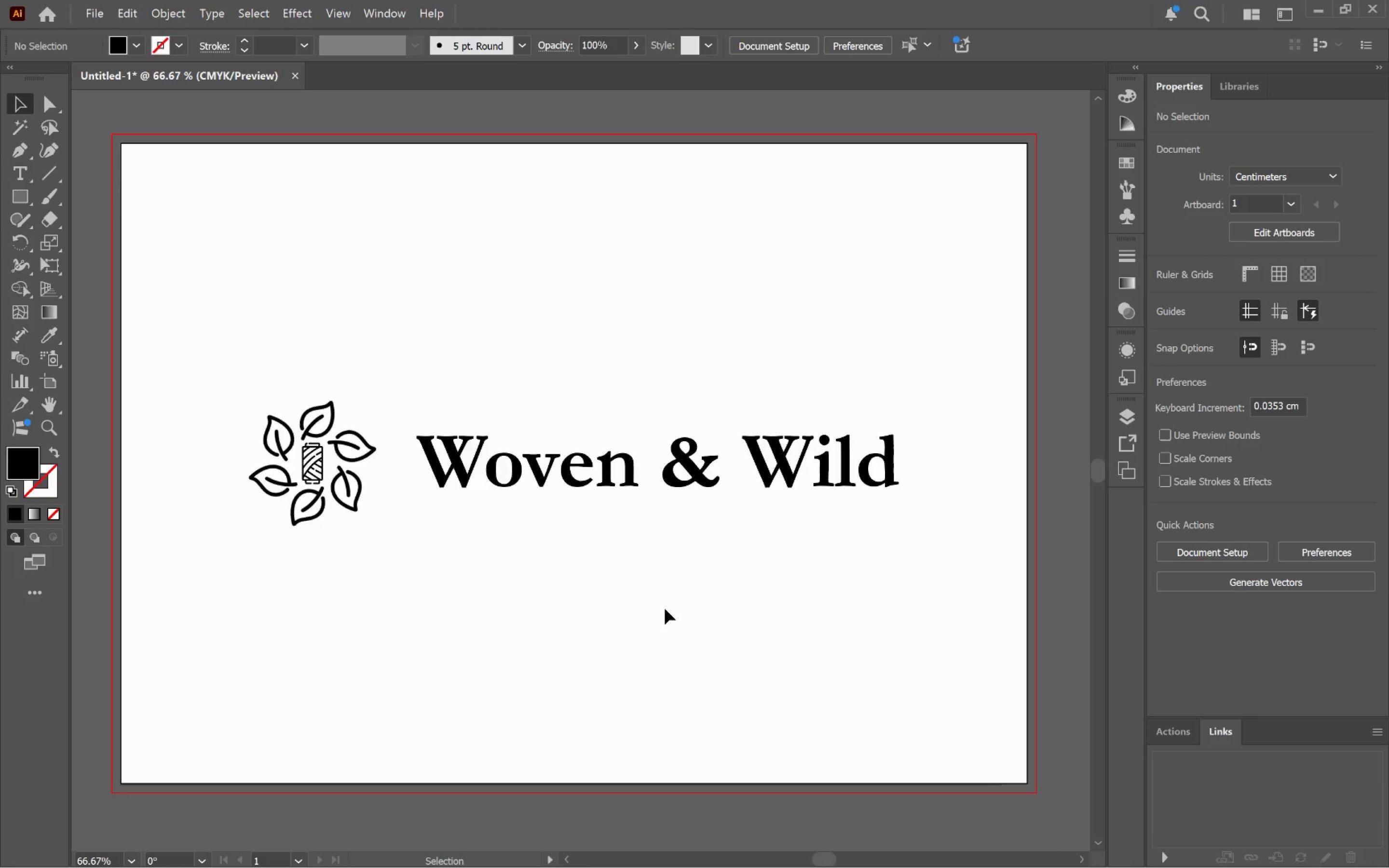 
wait(17.75)
 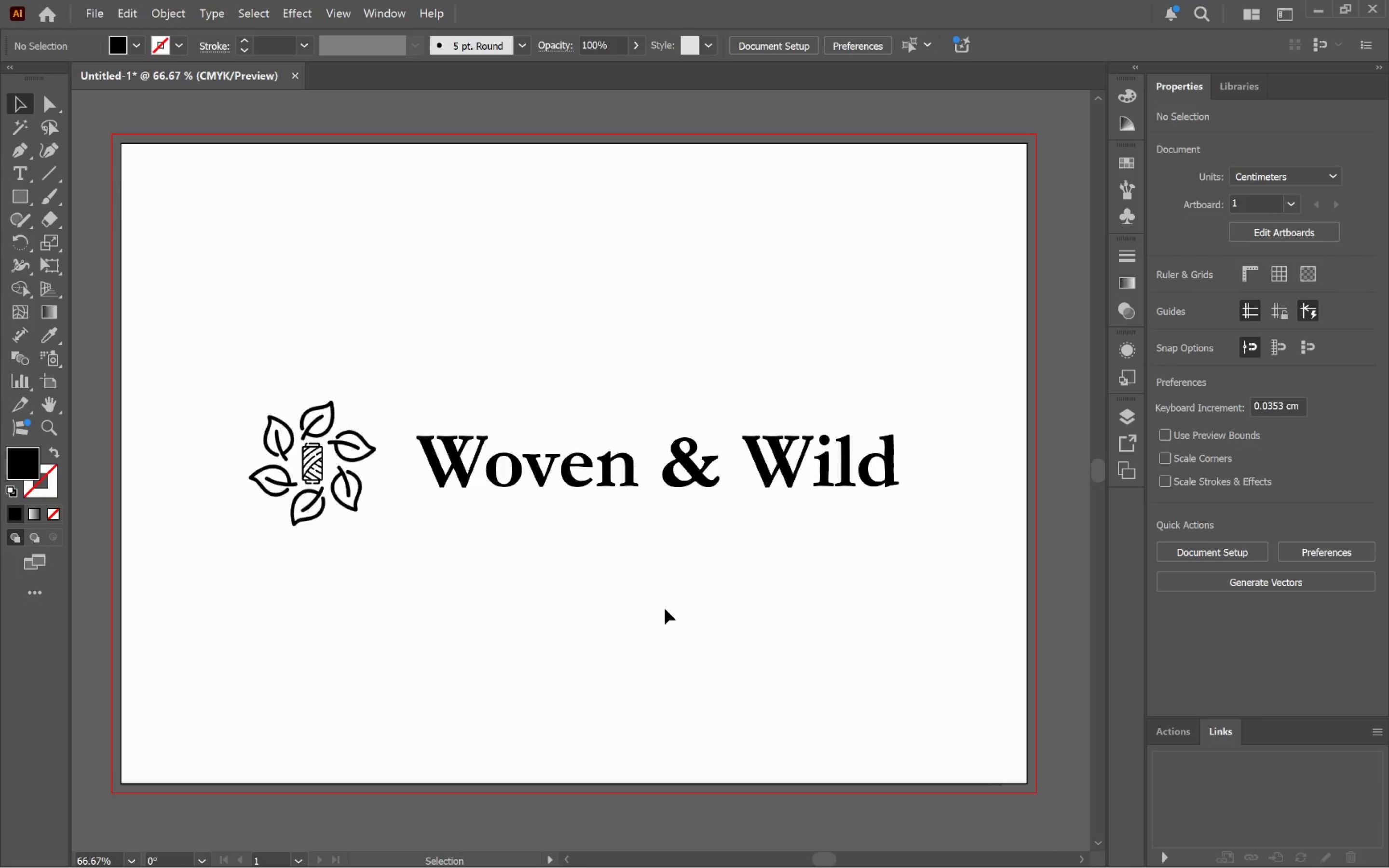 
left_click([352, 506])
 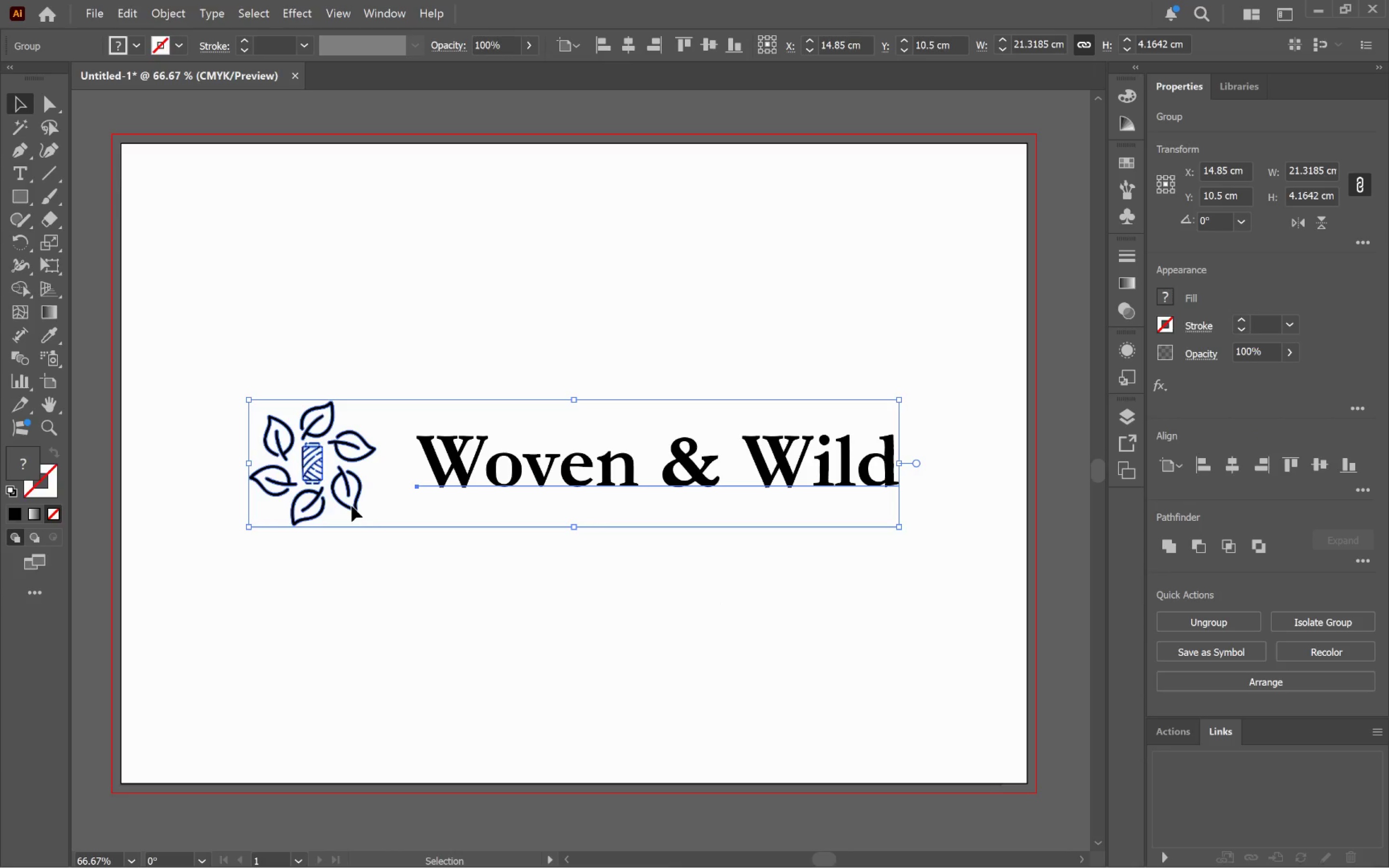 
double_click([352, 506])
 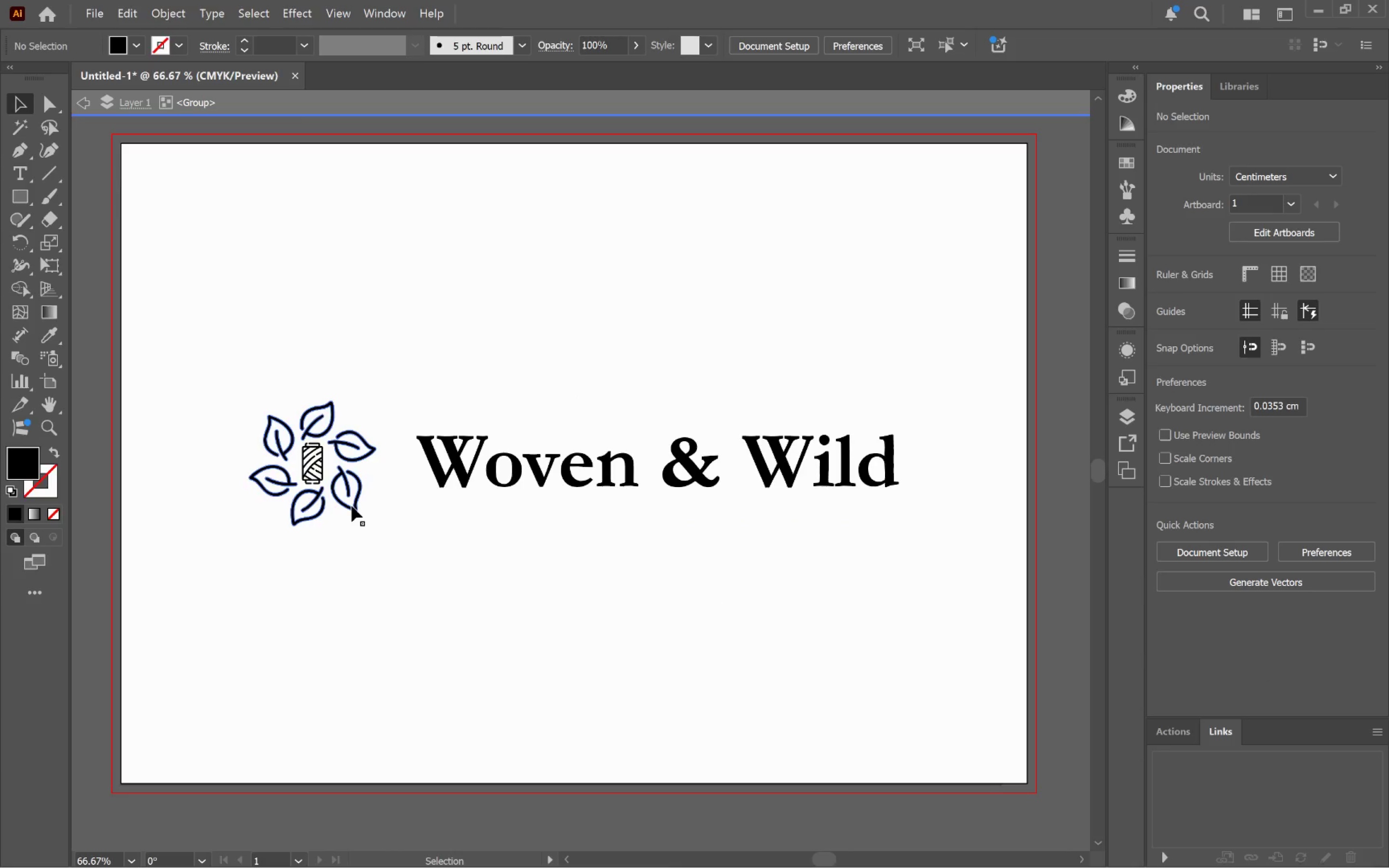 
triple_click([352, 506])
 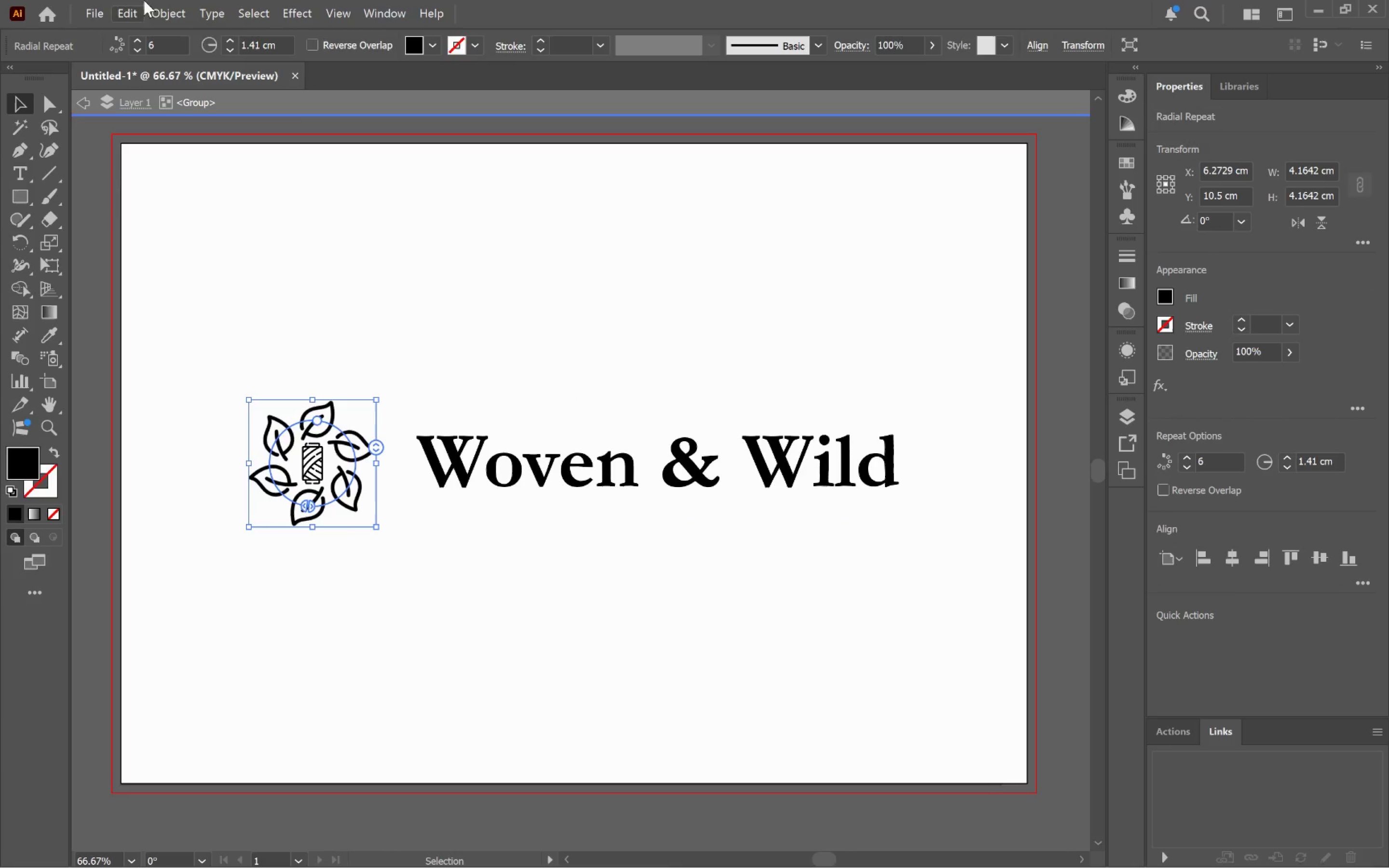 
left_click([150, 14])
 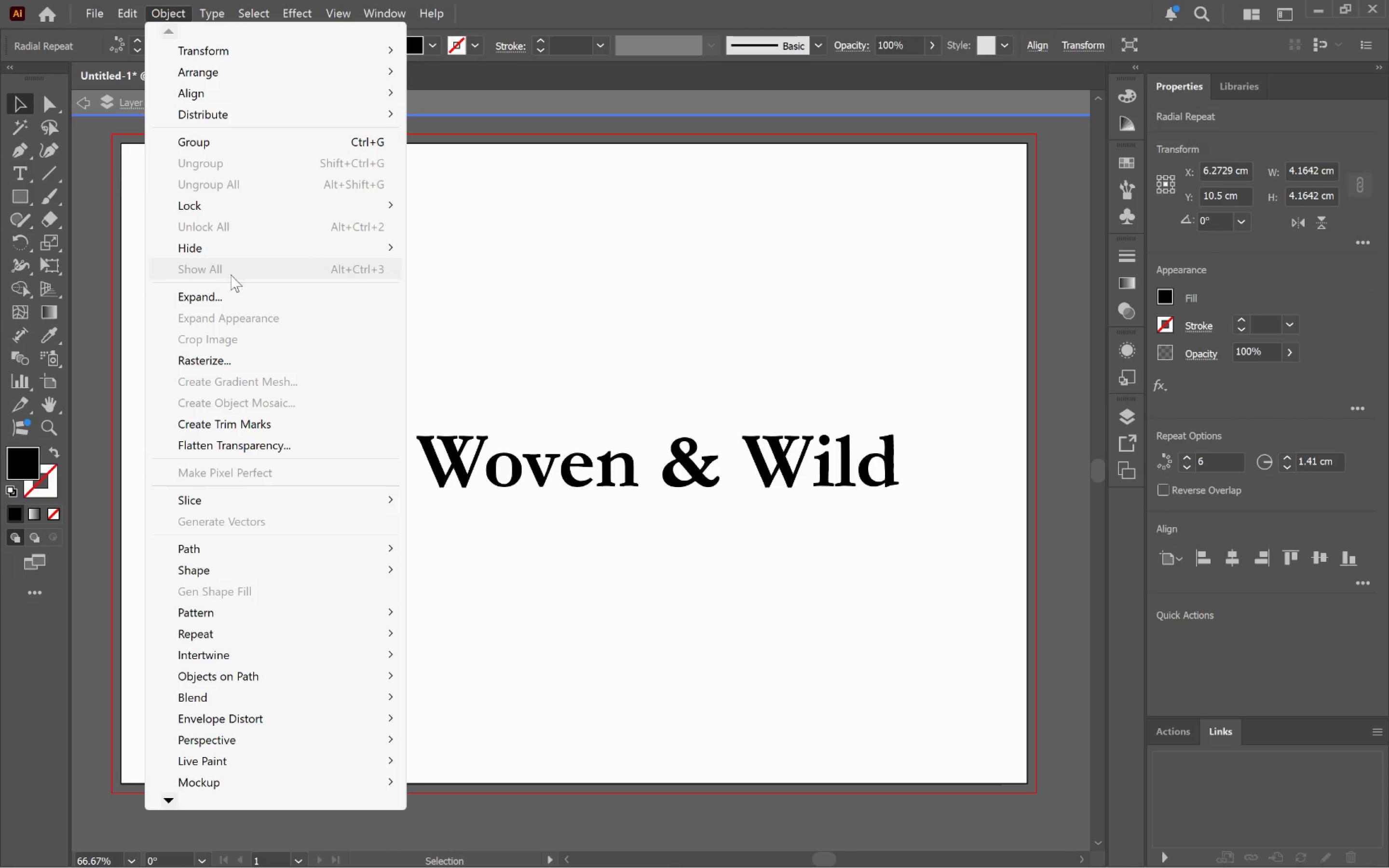 
left_click([241, 293])
 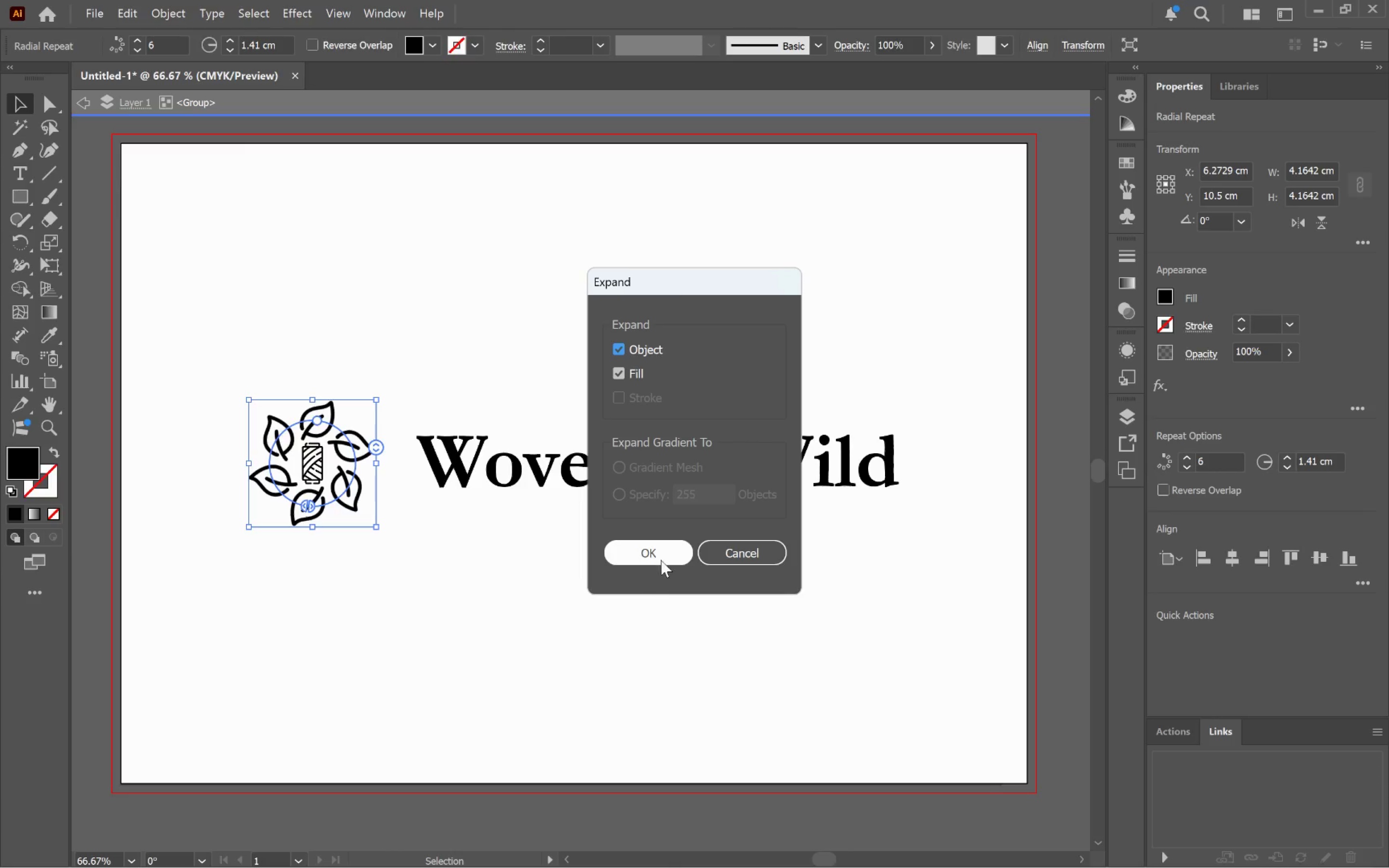 
left_click([660, 554])
 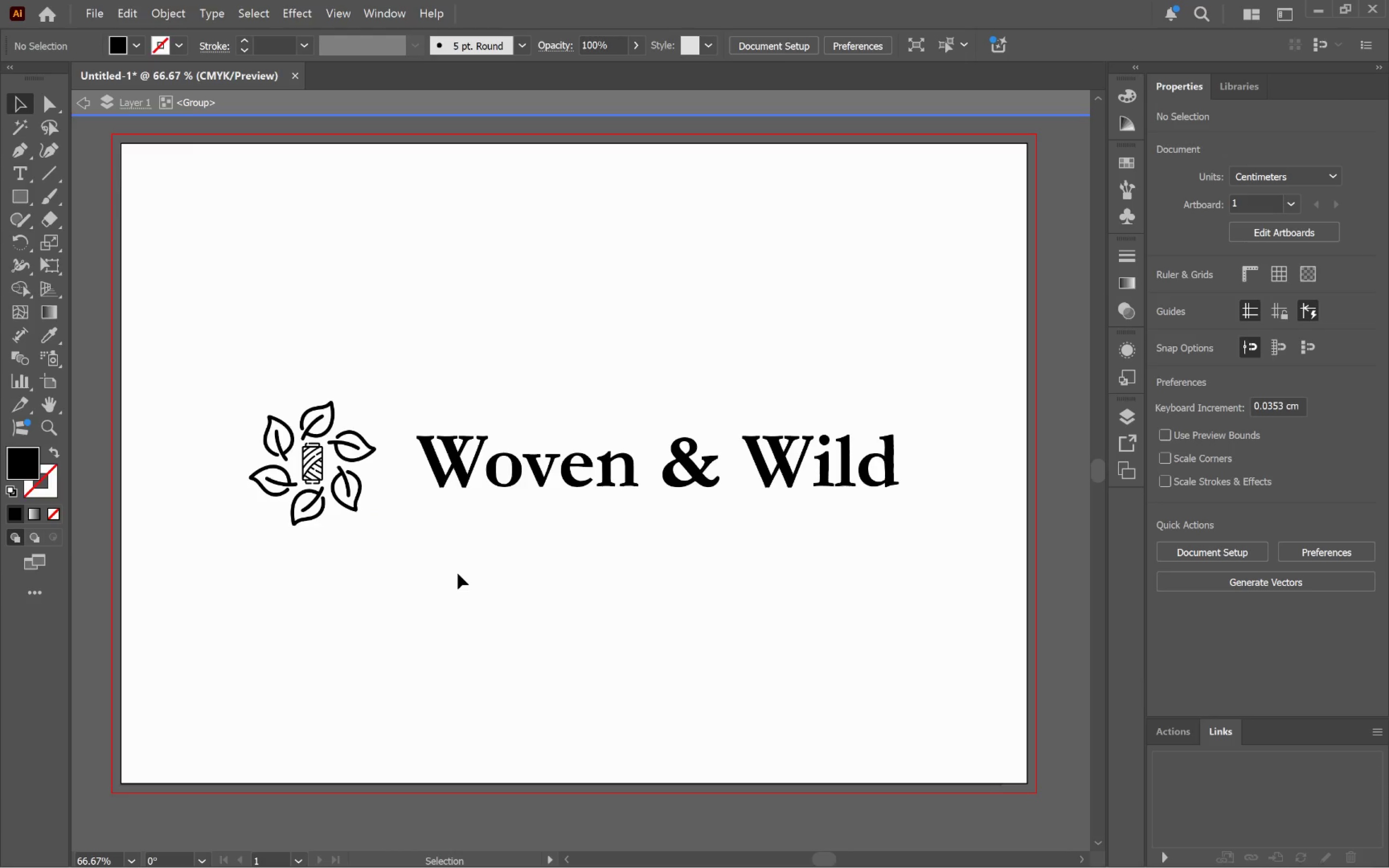 
hold_key(key=AltLeft, duration=1.22)
 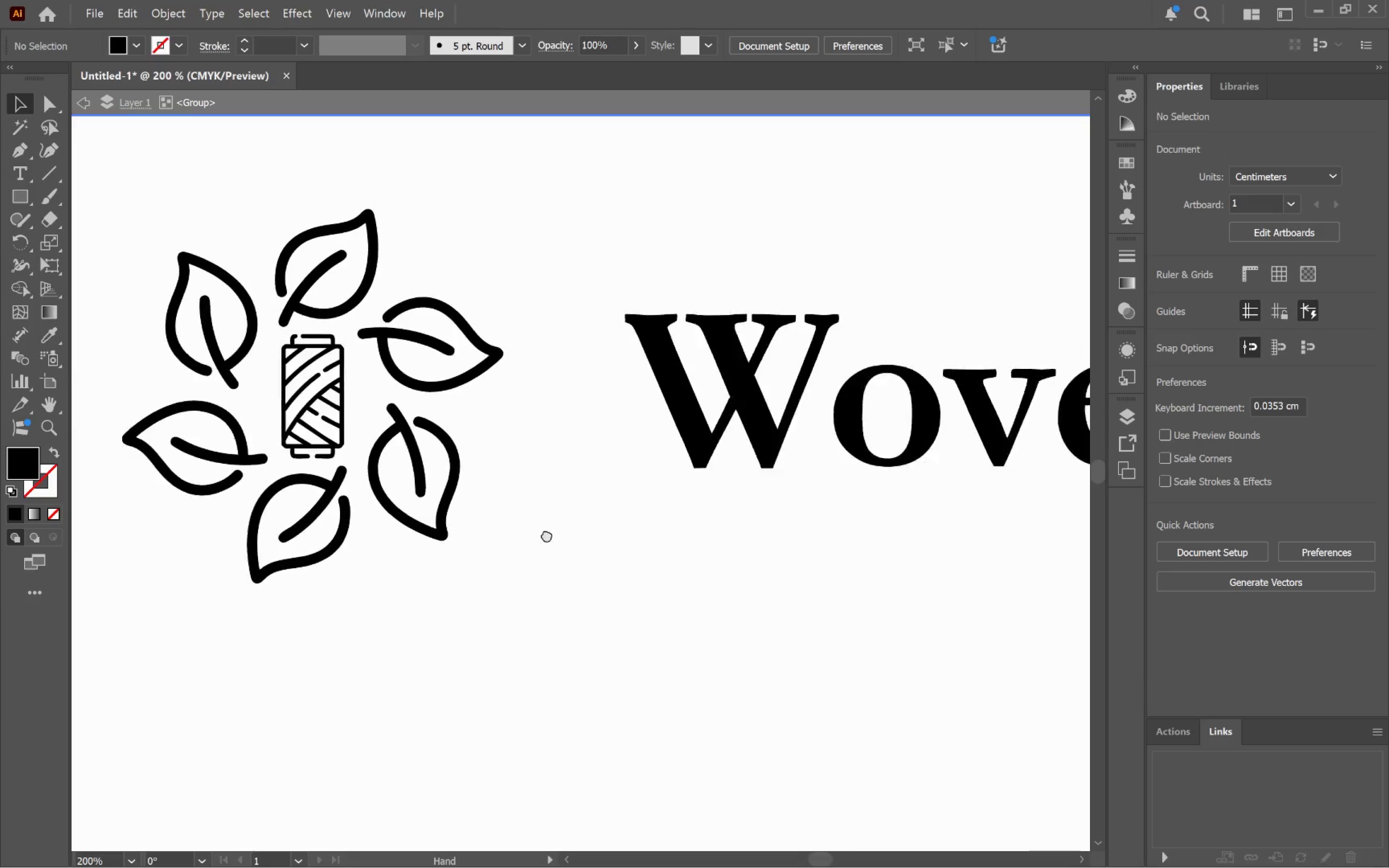 
hold_key(key=Space, duration=0.84)
 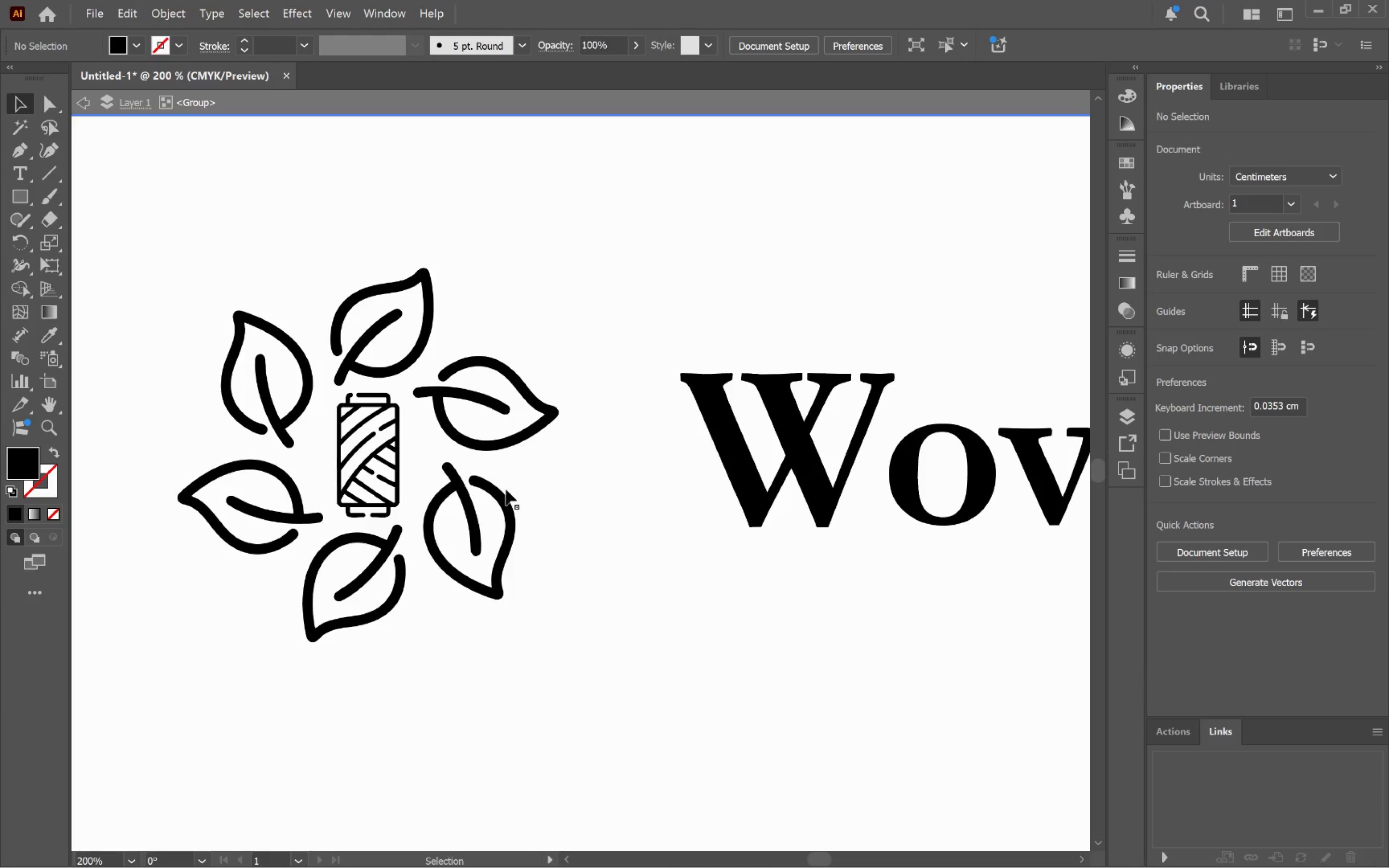 
scroll: coordinate [343, 511], scroll_direction: up, amount: 3.0
 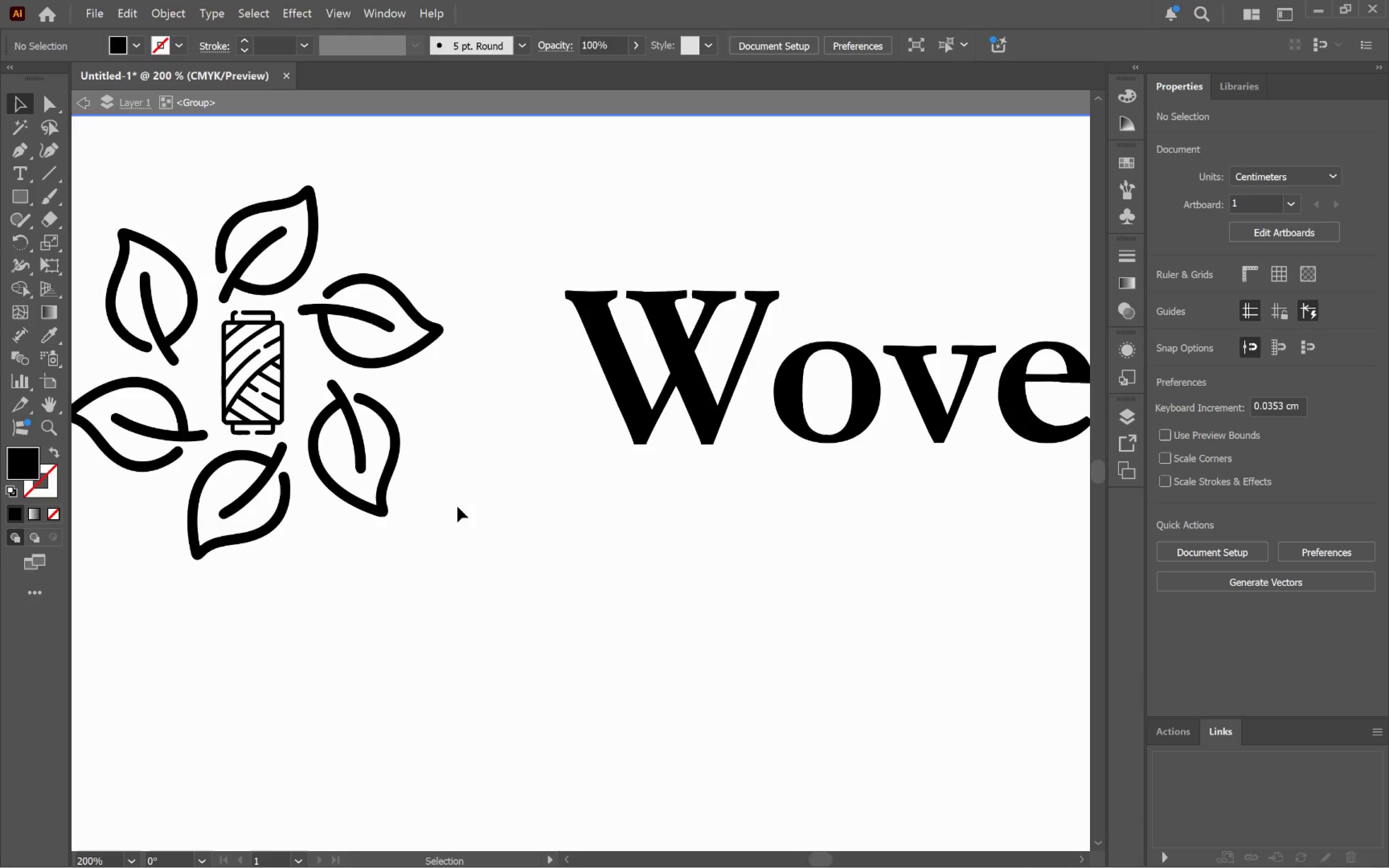 
left_click_drag(start_coordinate=[474, 504], to_coordinate=[588, 586])
 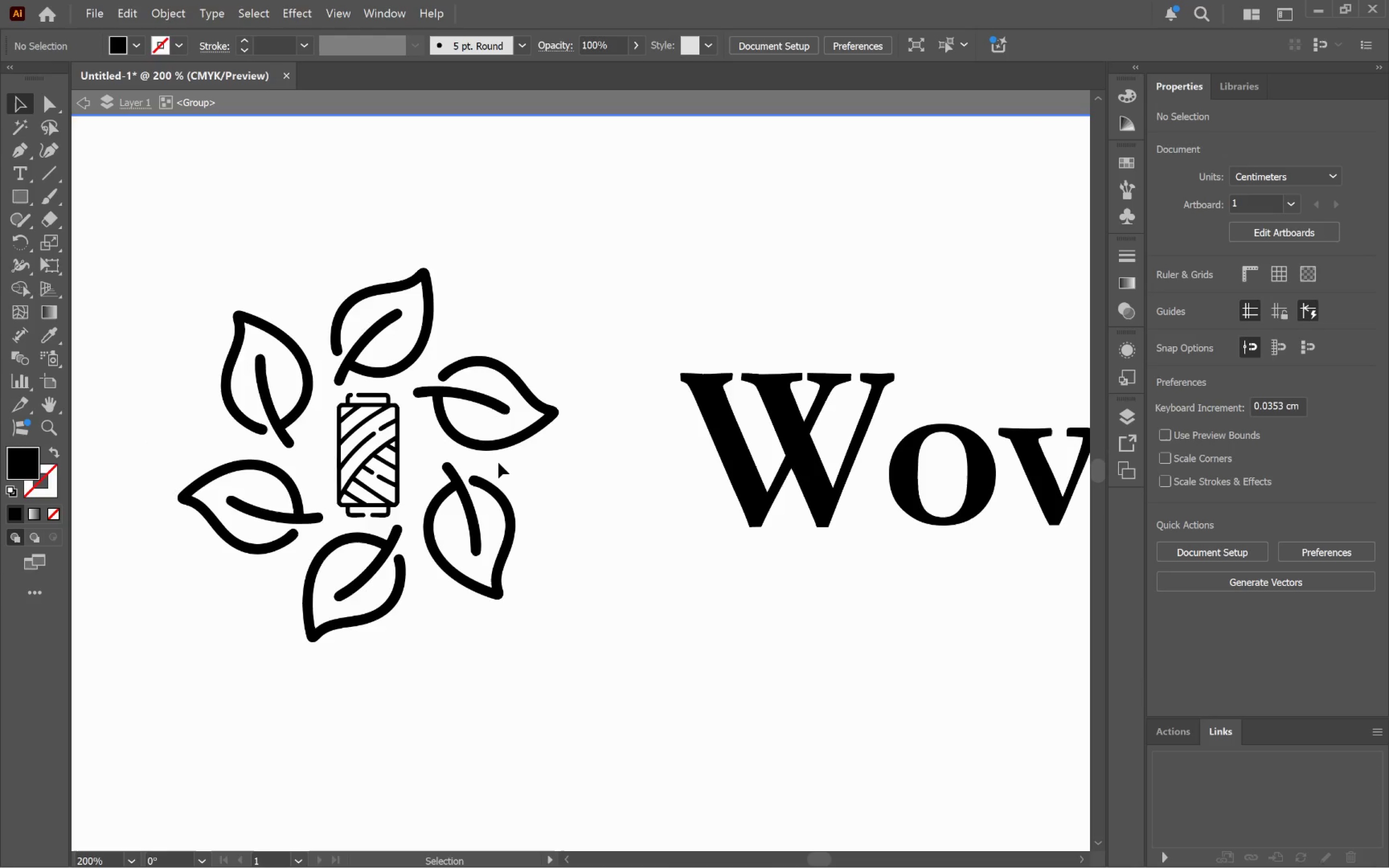 
left_click_drag(start_coordinate=[582, 486], to_coordinate=[321, 439])
 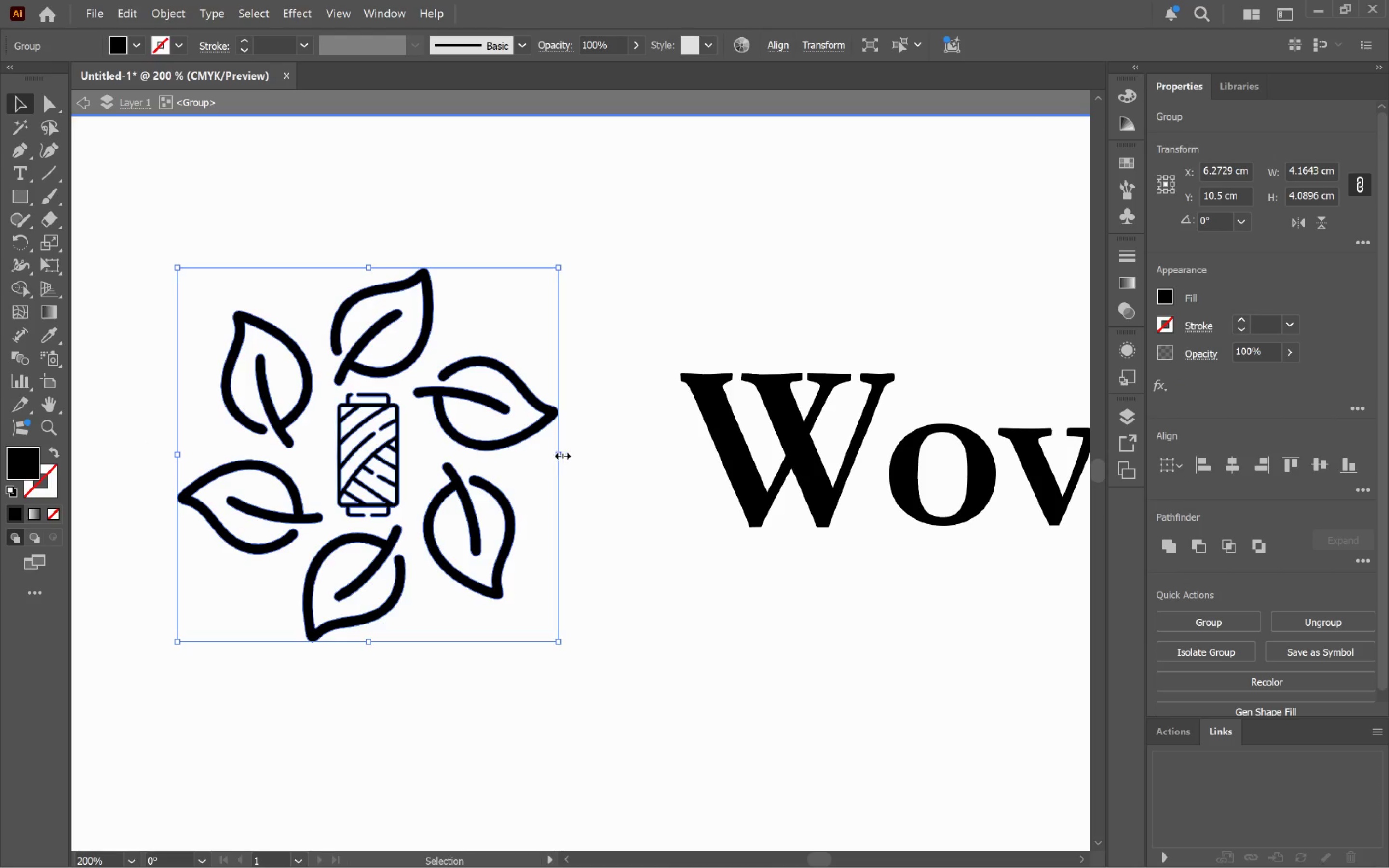 
left_click_drag(start_coordinate=[560, 454], to_coordinate=[536, 454])
 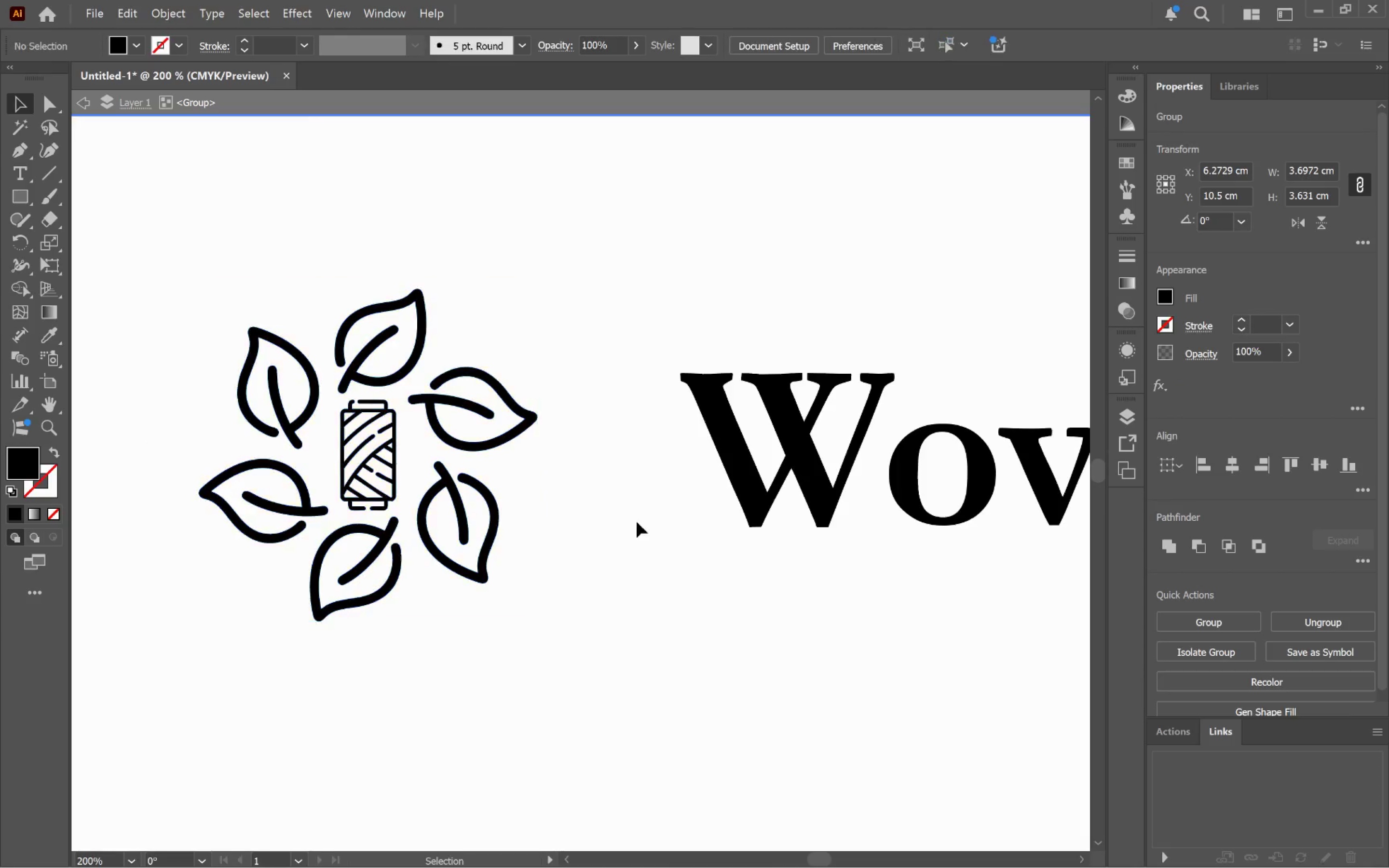 
hold_key(key=AltLeft, duration=2.47)
 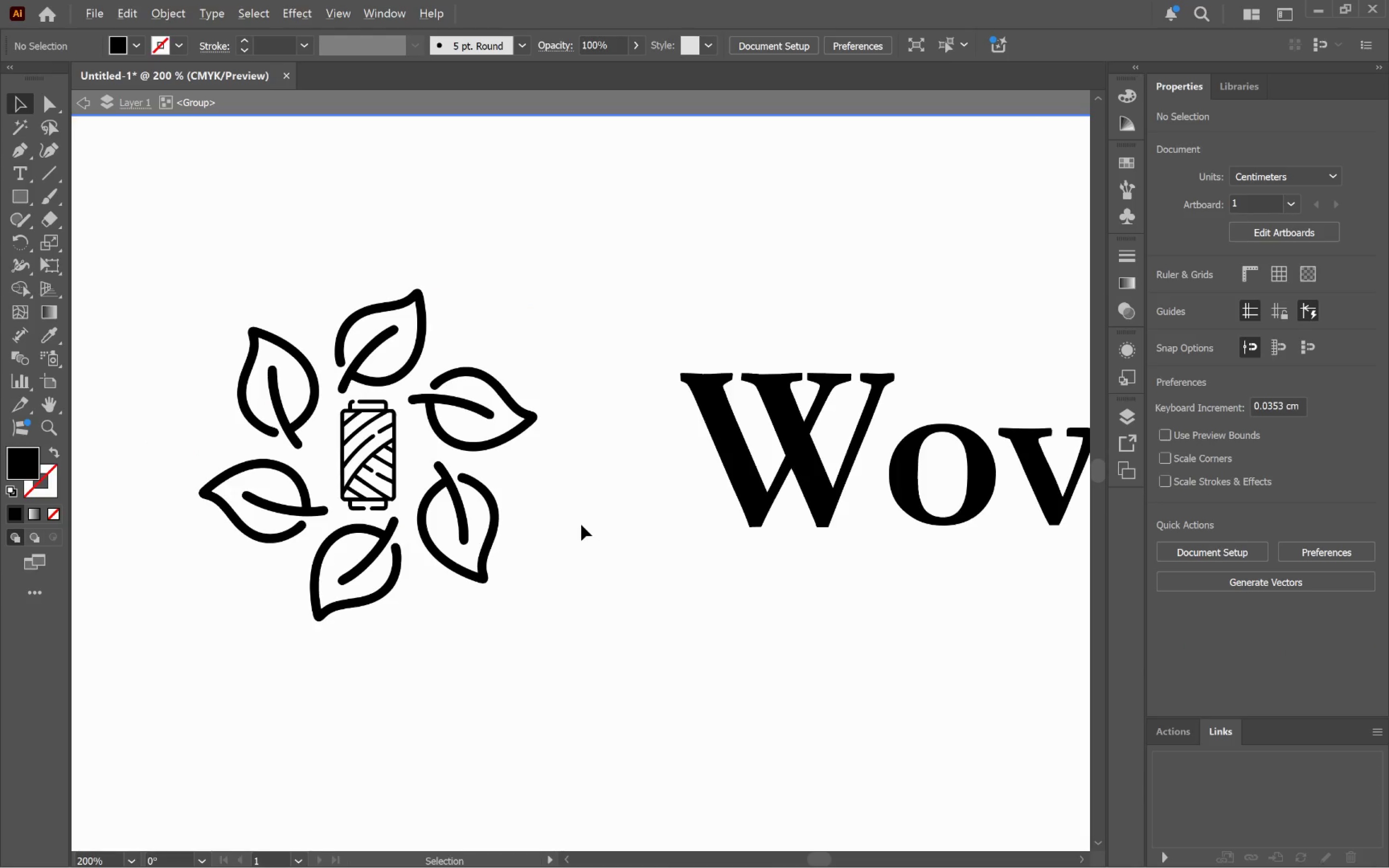 
hold_key(key=ShiftLeft, duration=2.42)
 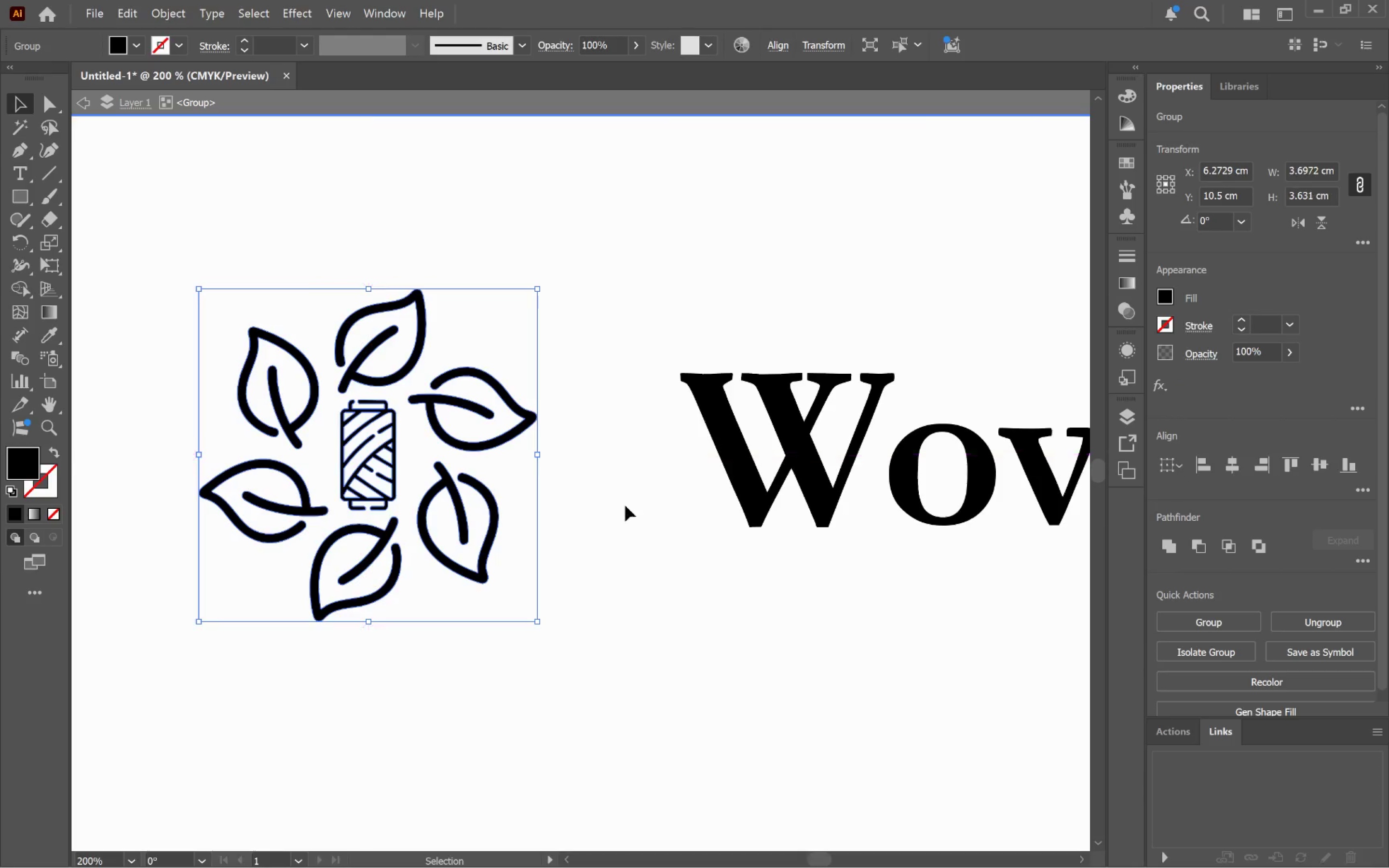 
left_click([643, 519])
 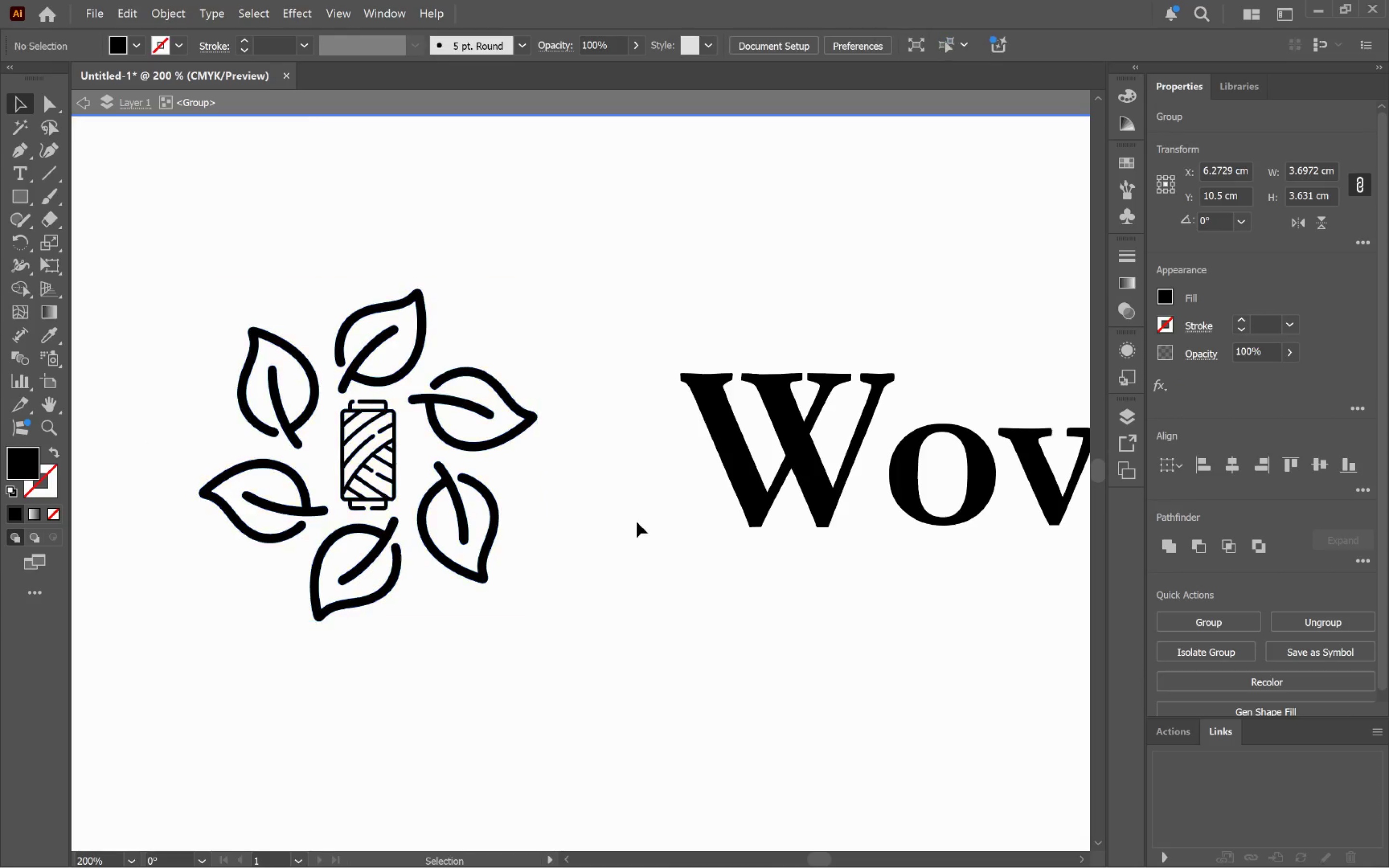 
hold_key(key=AltLeft, duration=0.91)
scroll: coordinate [586, 516], scroll_direction: down, amount: 3.0
 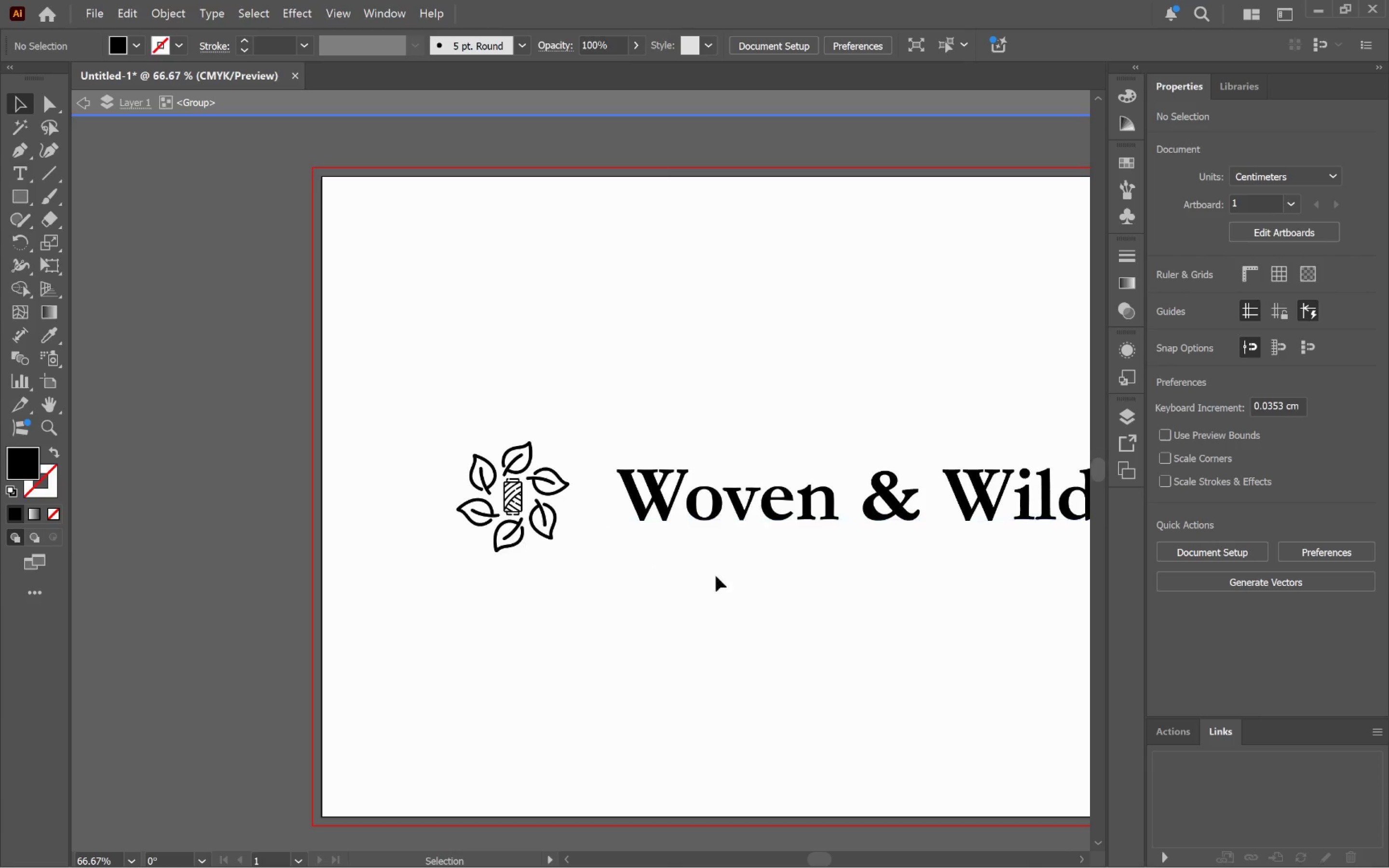 
hold_key(key=Space, duration=0.59)
 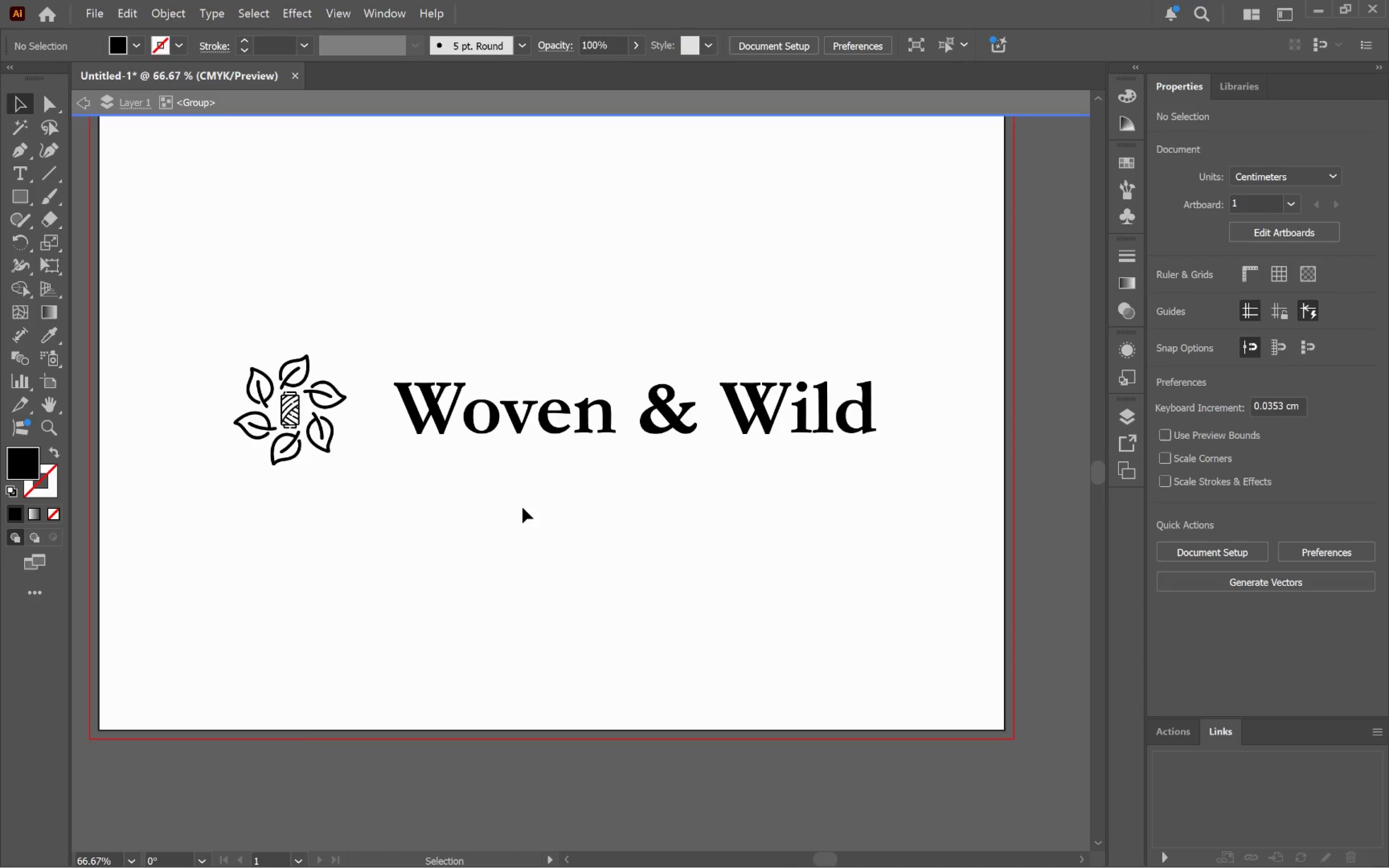 
left_click_drag(start_coordinate=[727, 595], to_coordinate=[504, 508])
 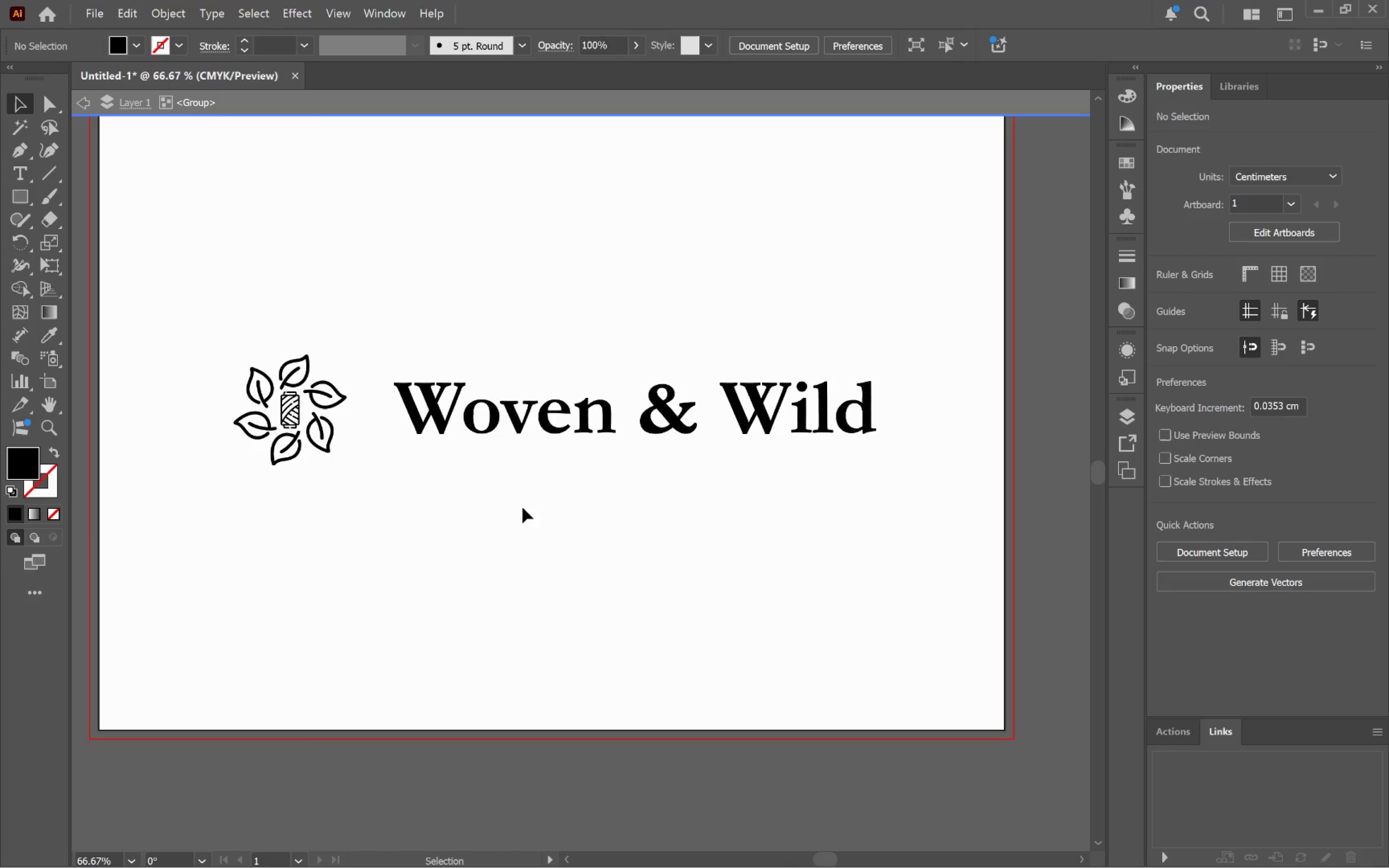 
double_click([522, 507])
 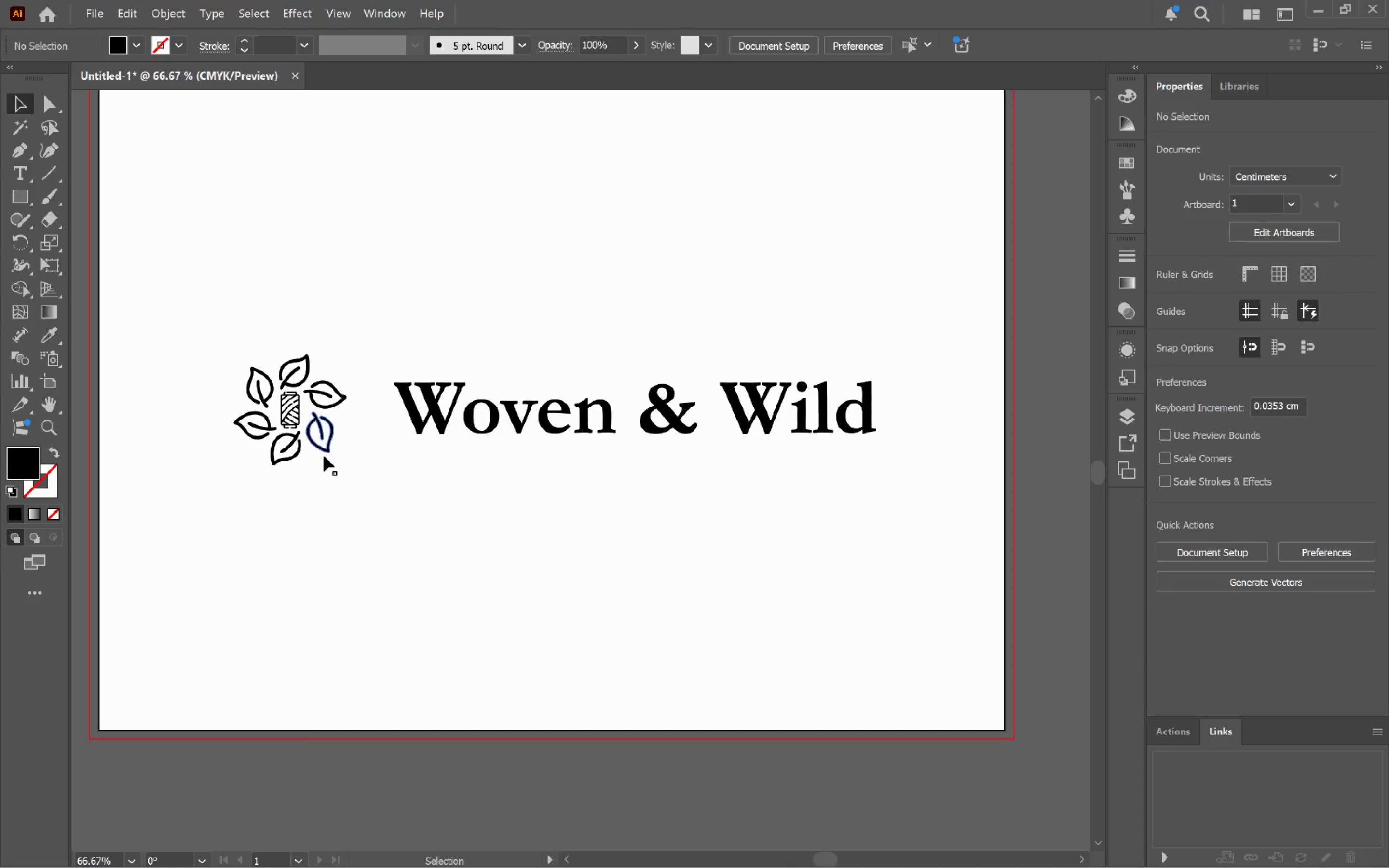 
left_click_drag(start_coordinate=[323, 453], to_coordinate=[329, 451])
 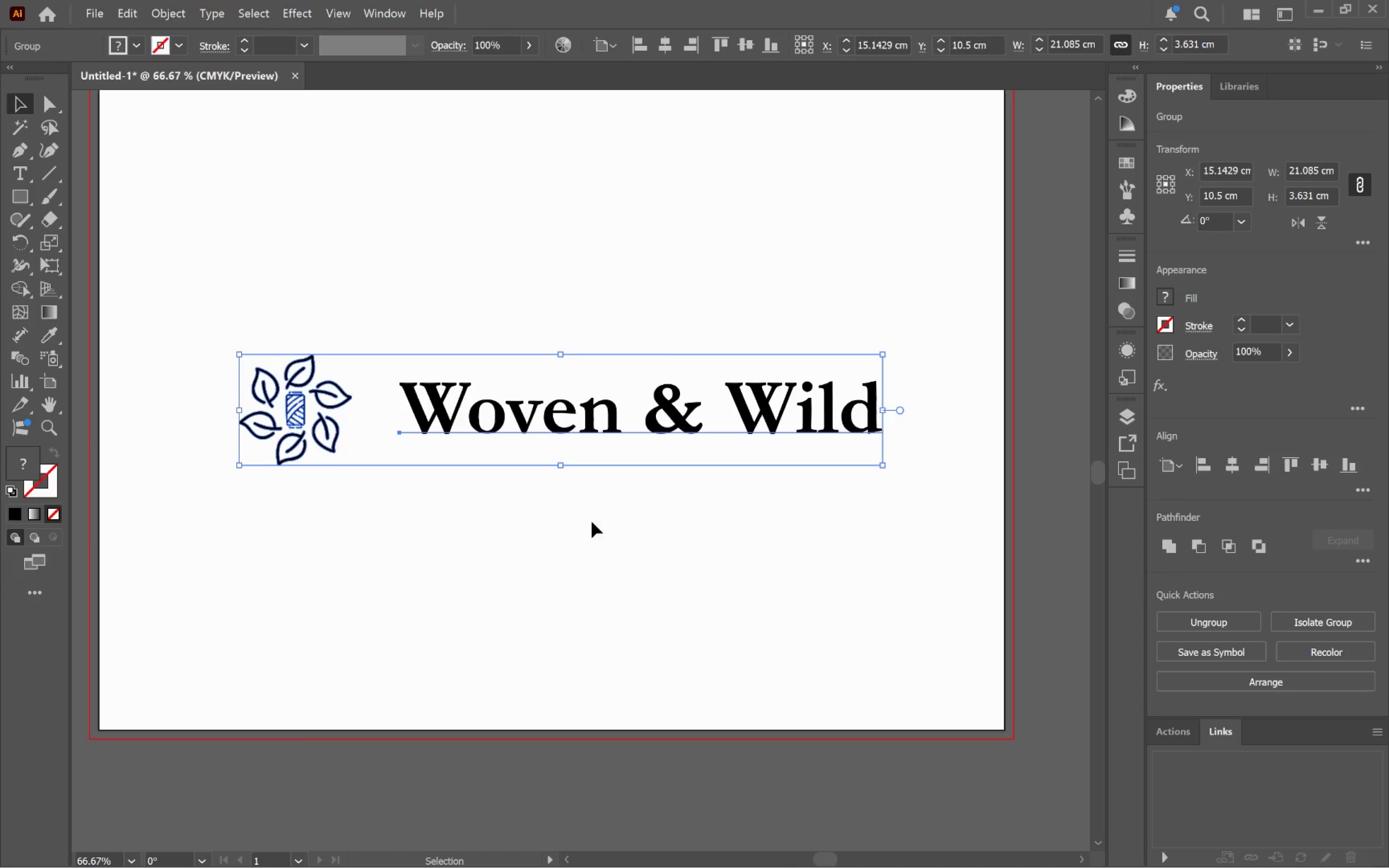 
hold_key(key=ShiftLeft, duration=0.92)
 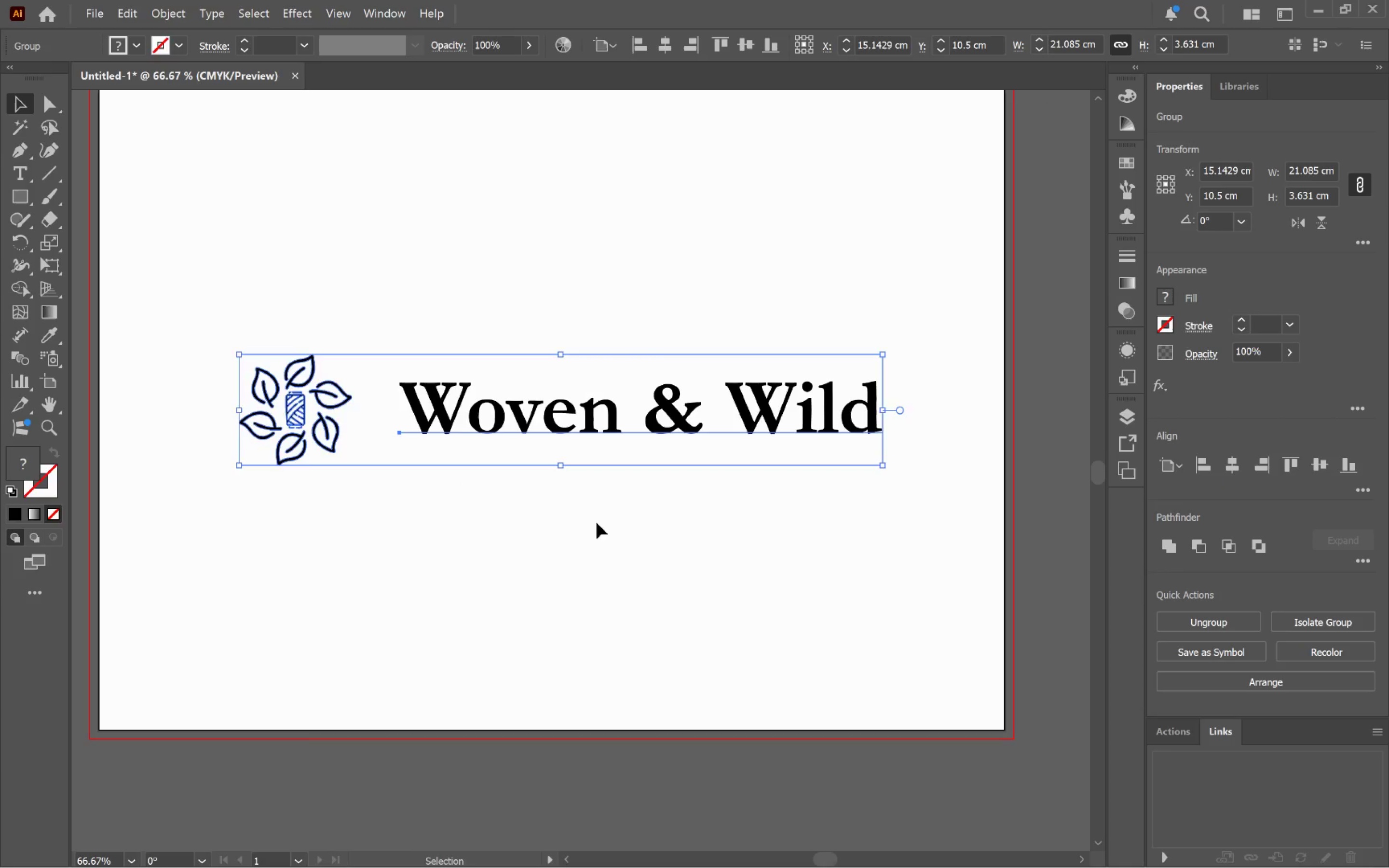 
key(Control+Z)
 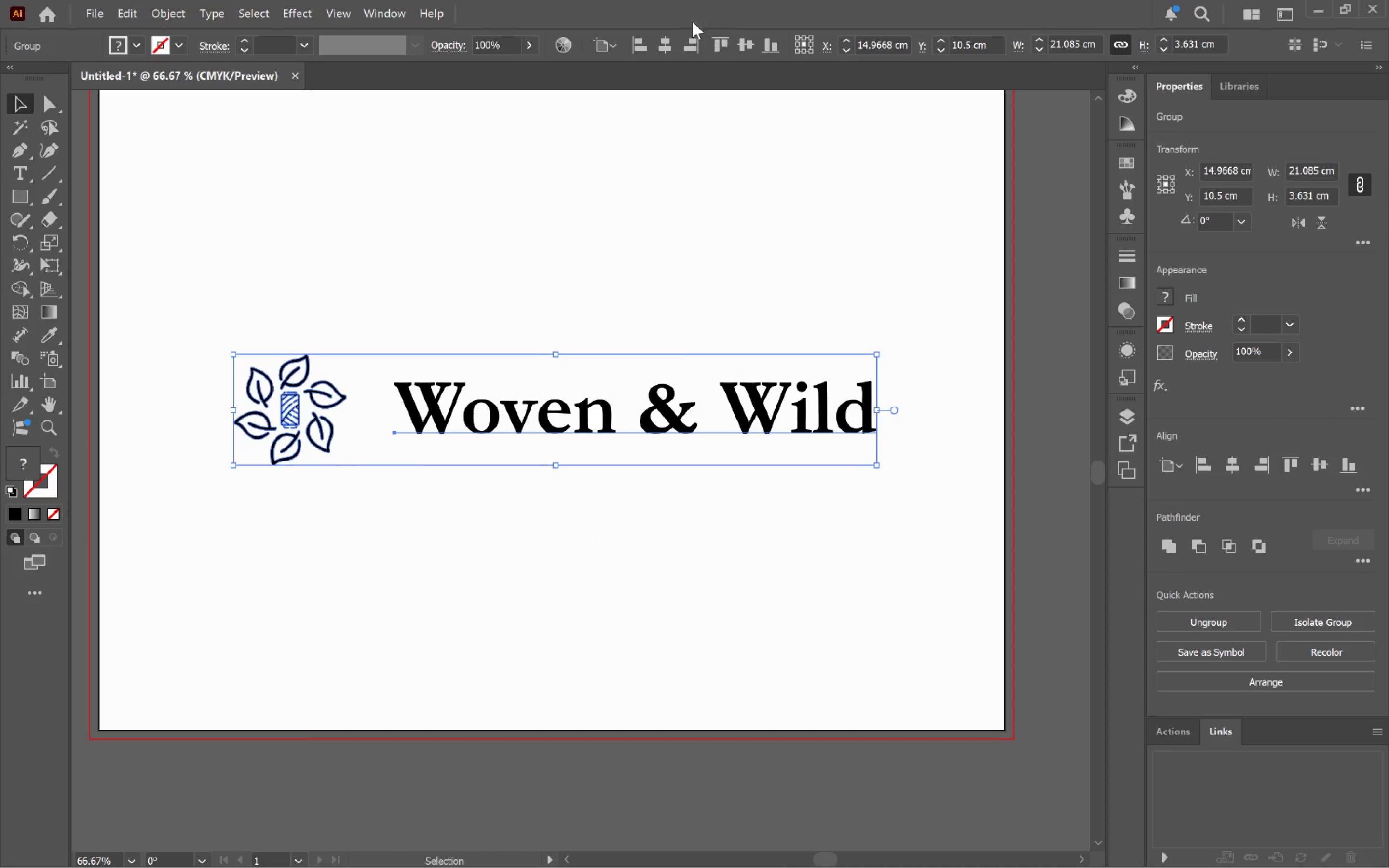 
left_click([669, 45])
 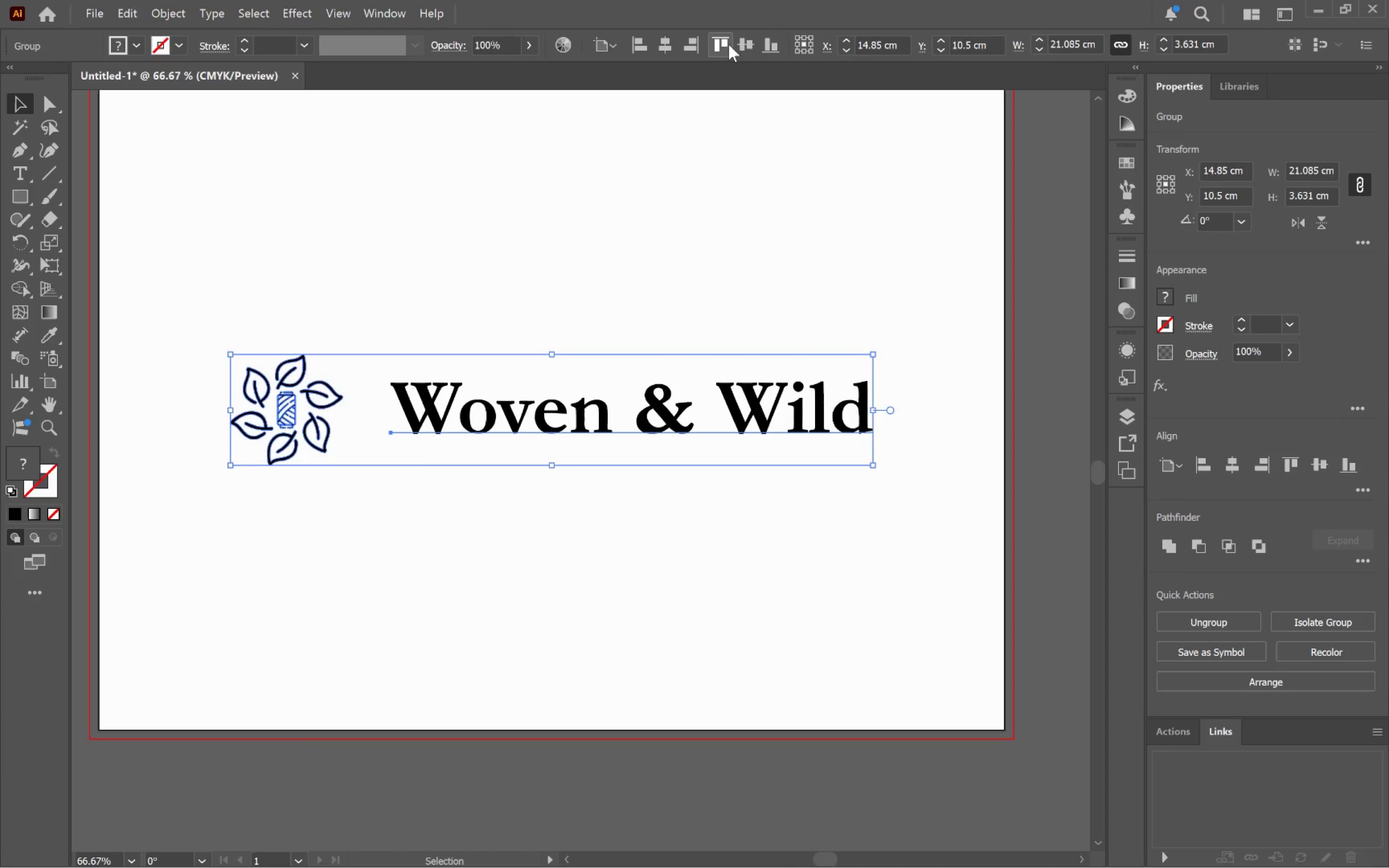 
left_click([741, 43])
 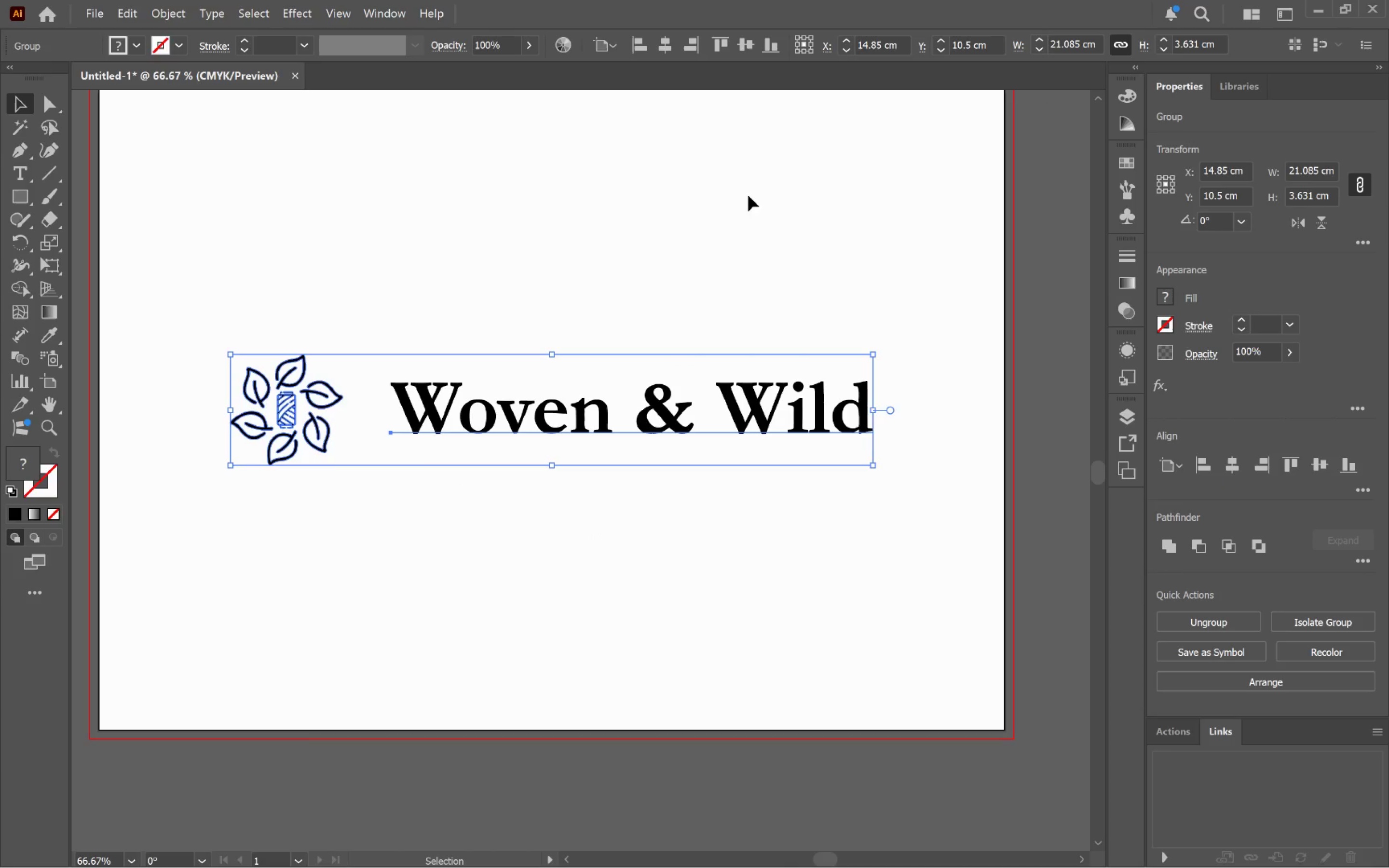 
left_click([758, 245])
 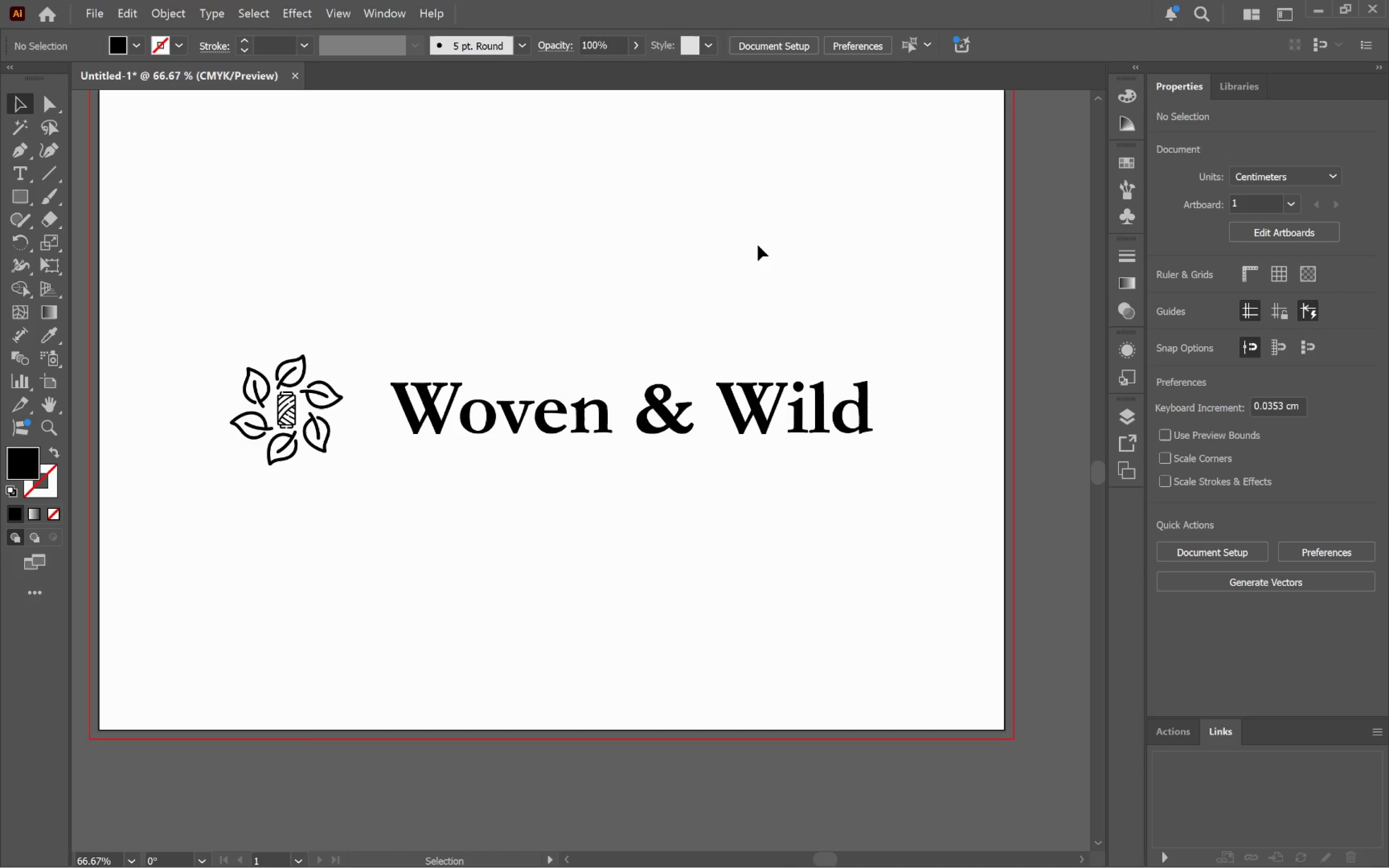 
hold_key(key=AltLeft, duration=0.69)
scroll: coordinate [758, 245], scroll_direction: down, amount: 2.0
 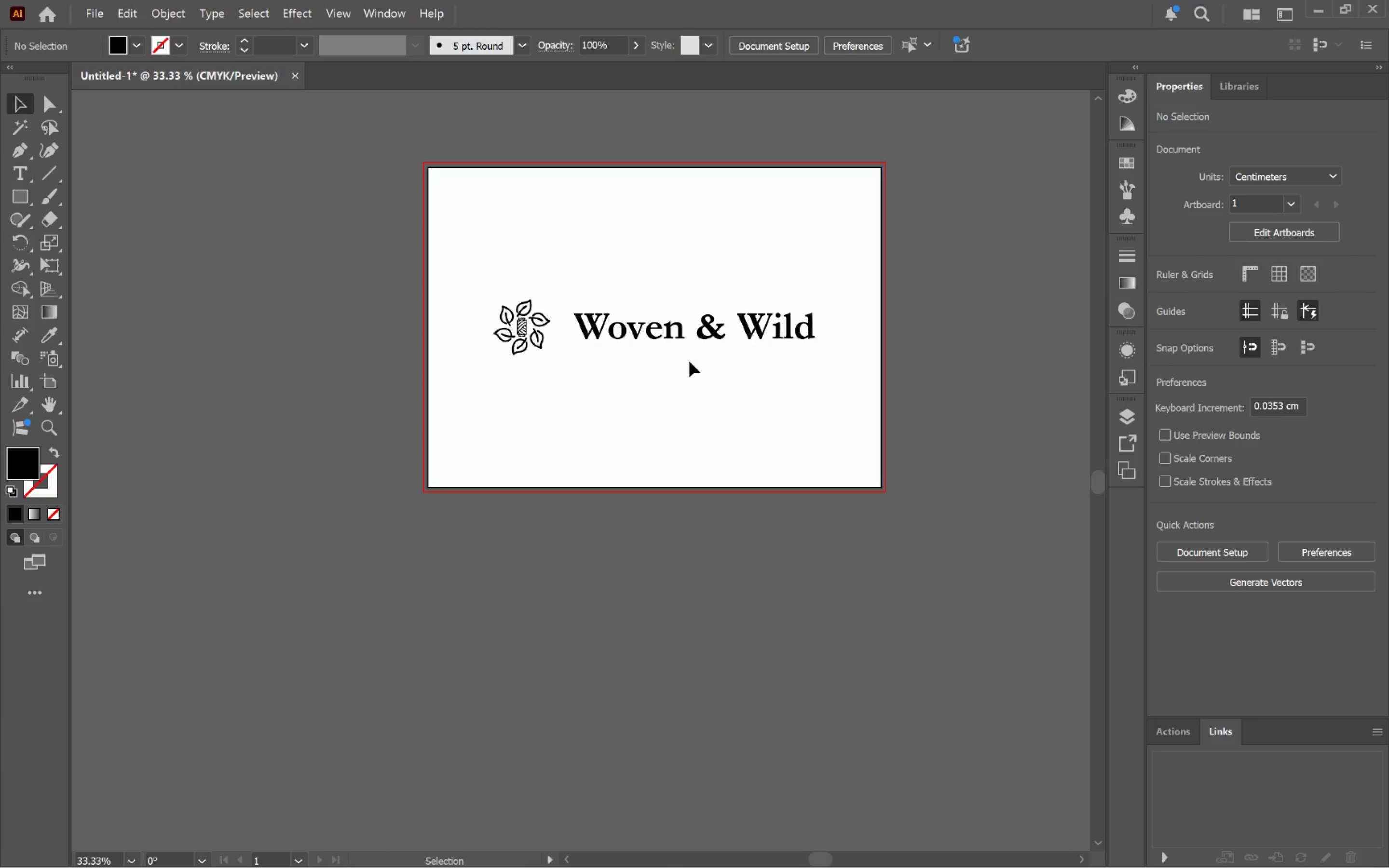 
hold_key(key=Space, duration=1.05)
 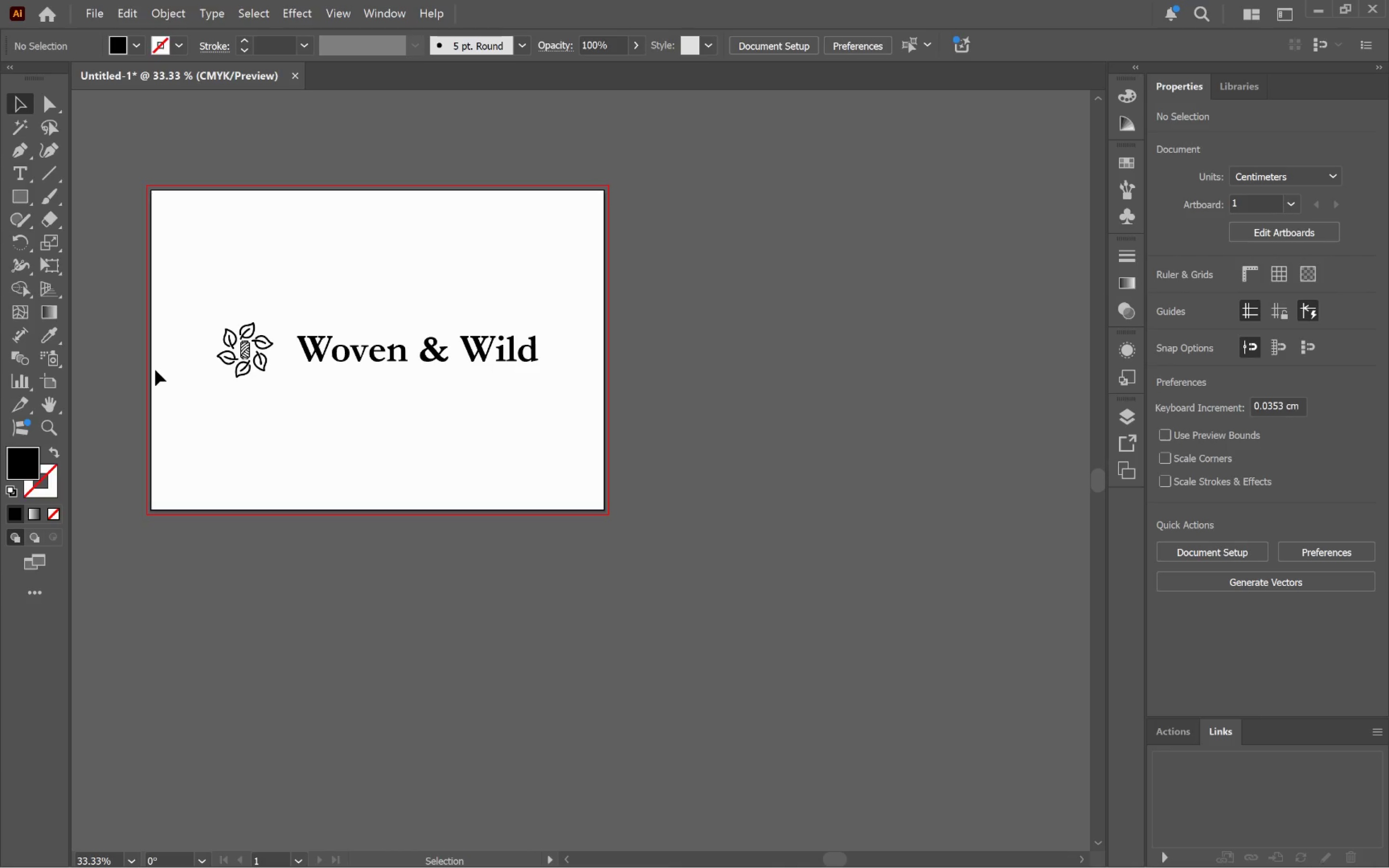 
left_click_drag(start_coordinate=[793, 407], to_coordinate=[515, 429])
 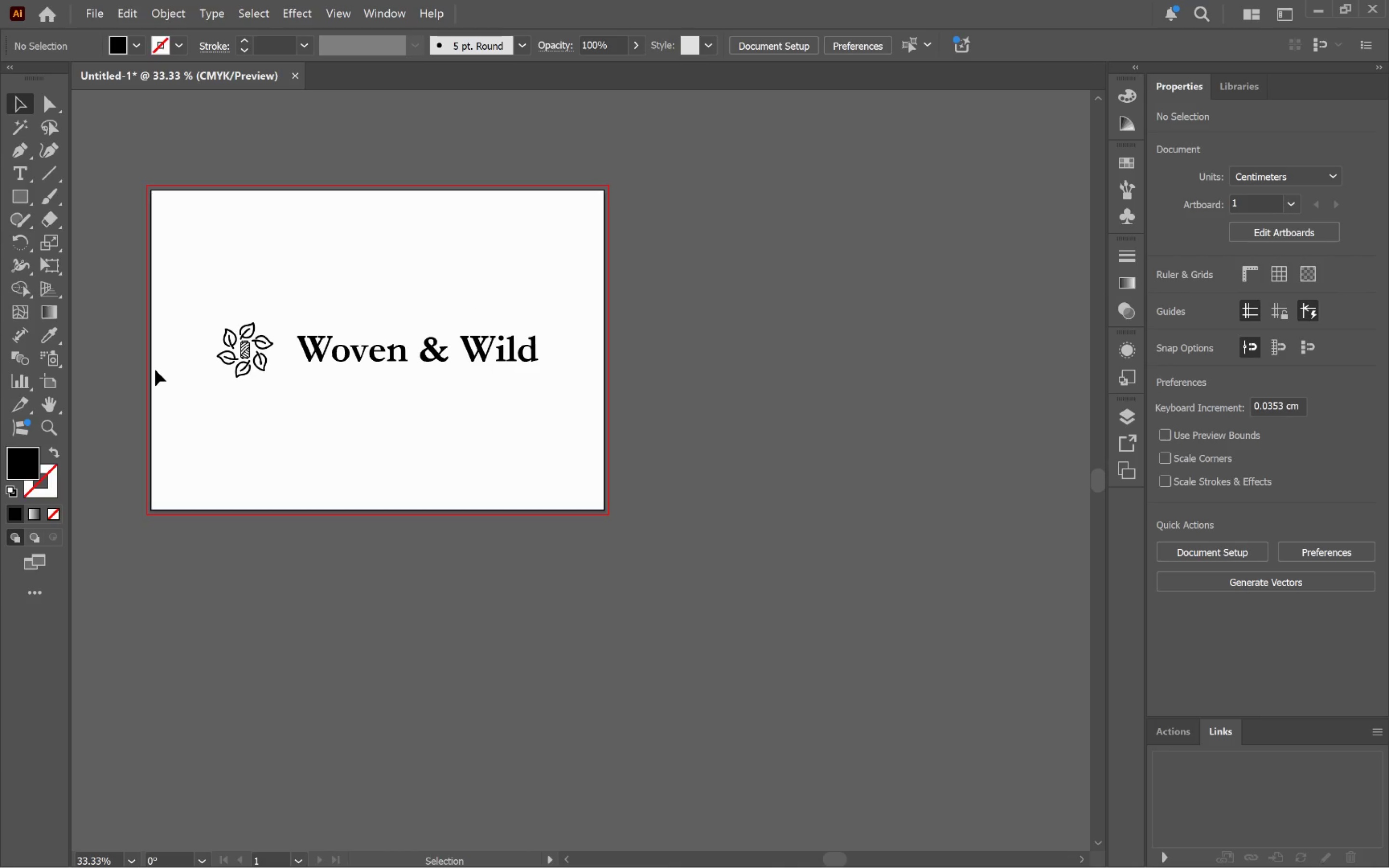 
key(Shift+O)
 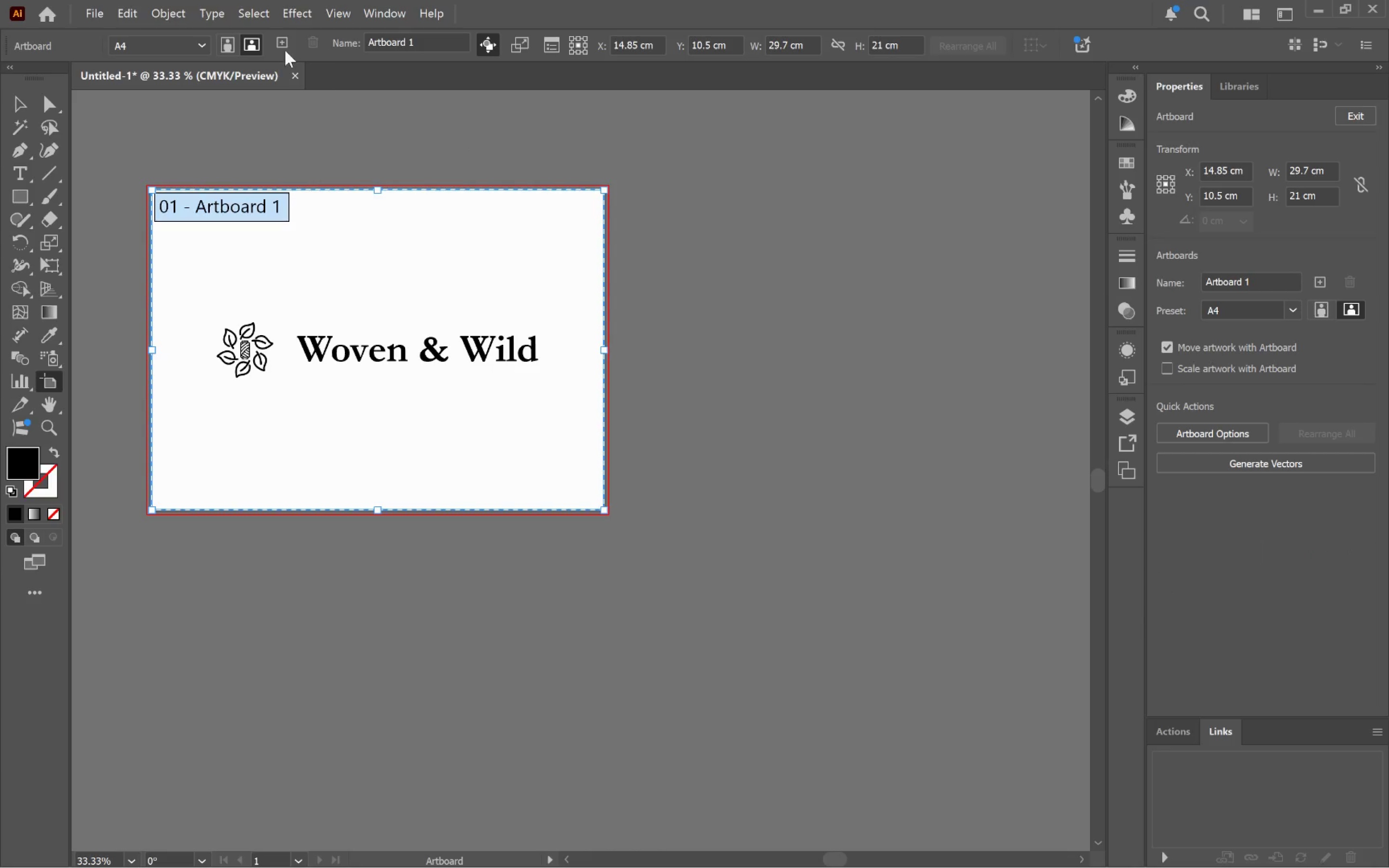 
left_click([275, 42])
 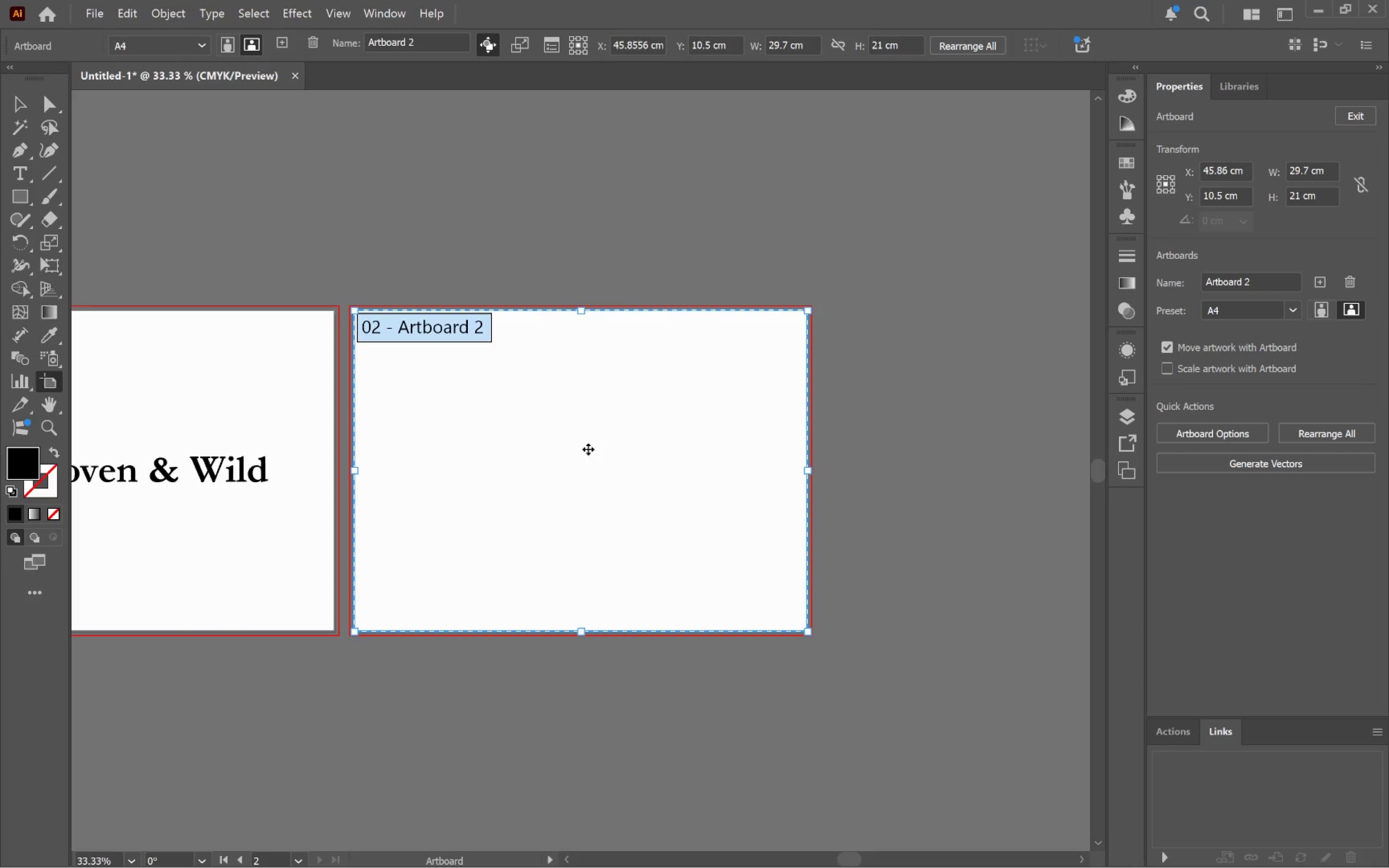 
key(V)
 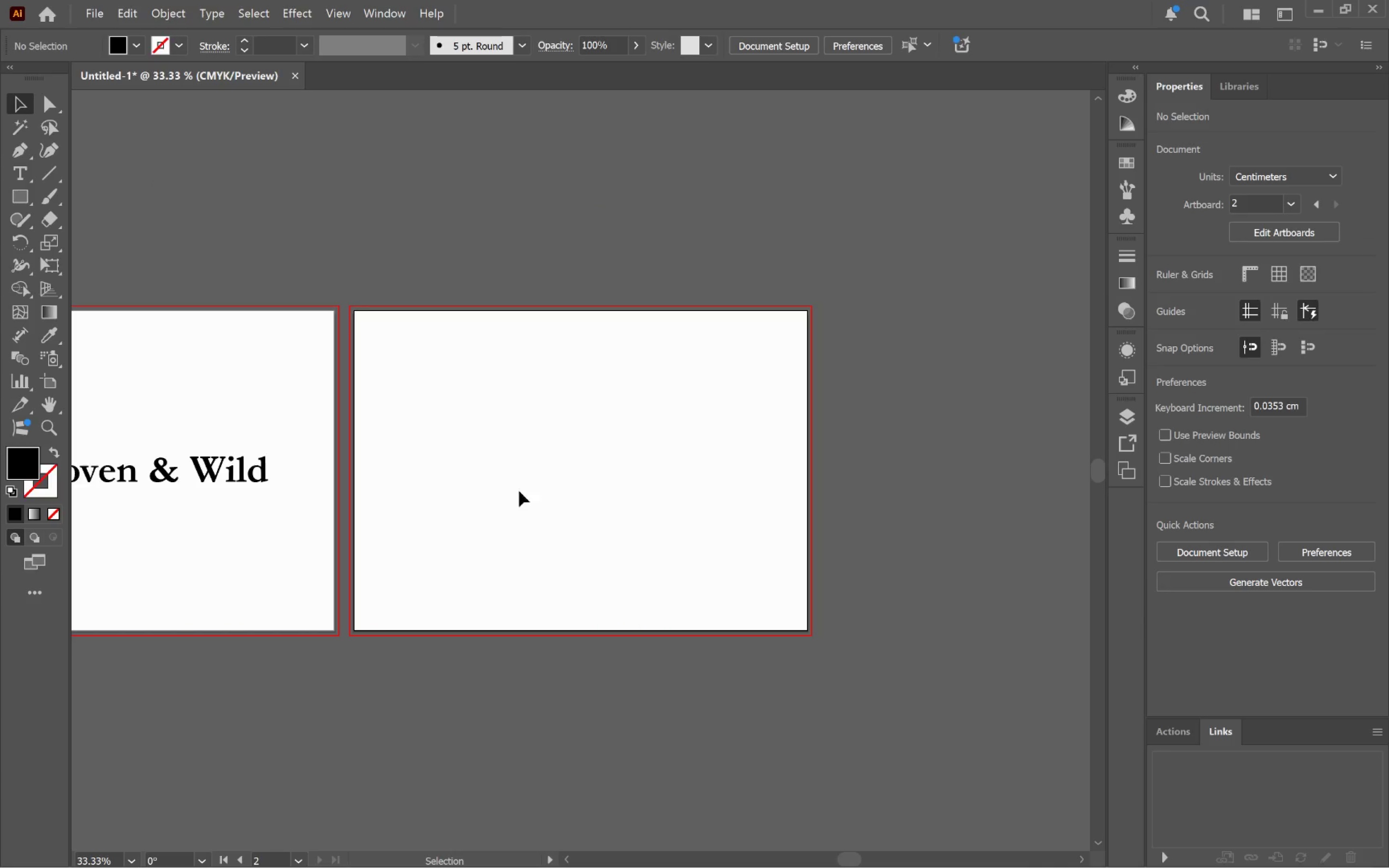 
hold_key(key=Space, duration=0.69)
 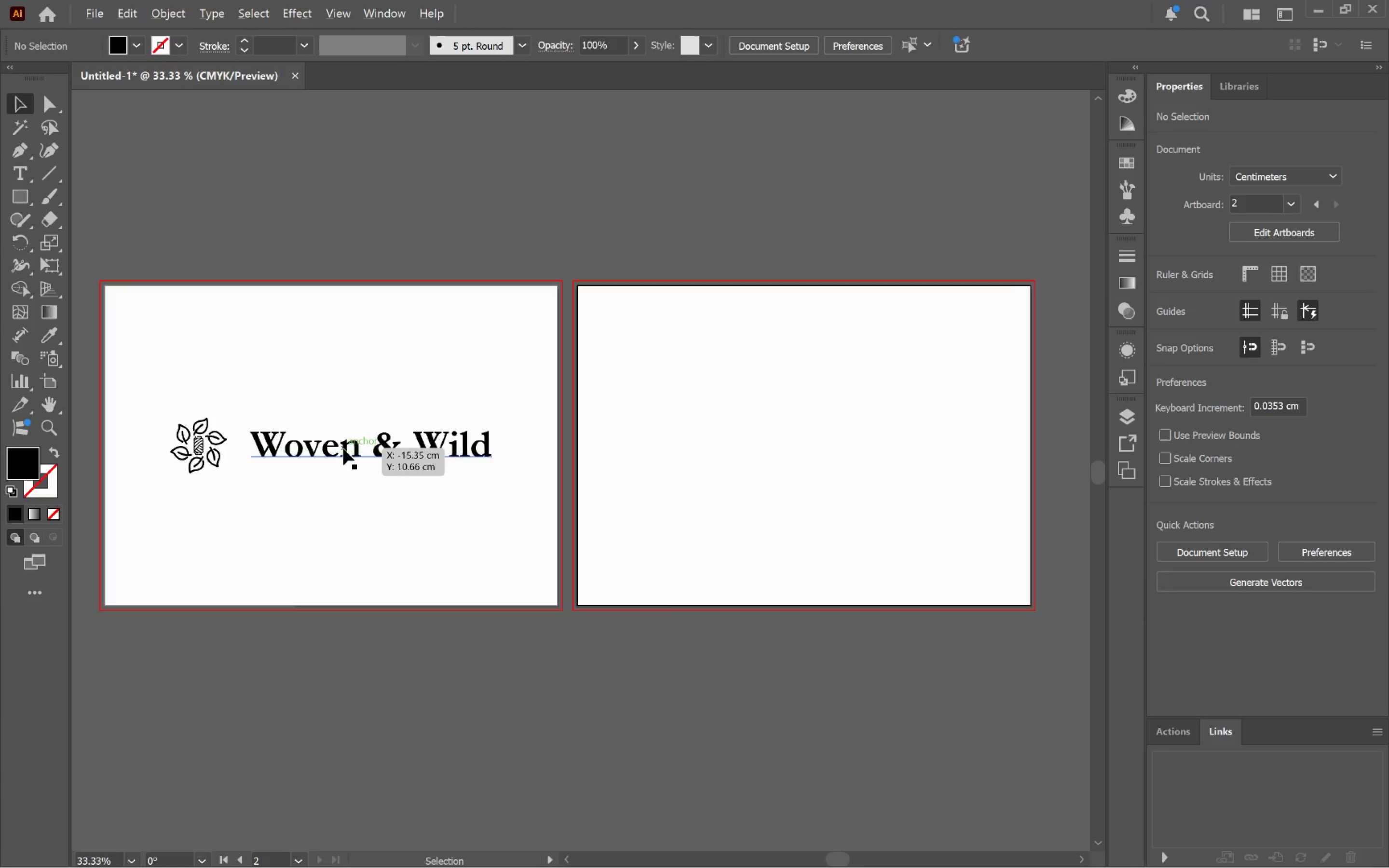 
left_click_drag(start_coordinate=[506, 485], to_coordinate=[729, 460])
 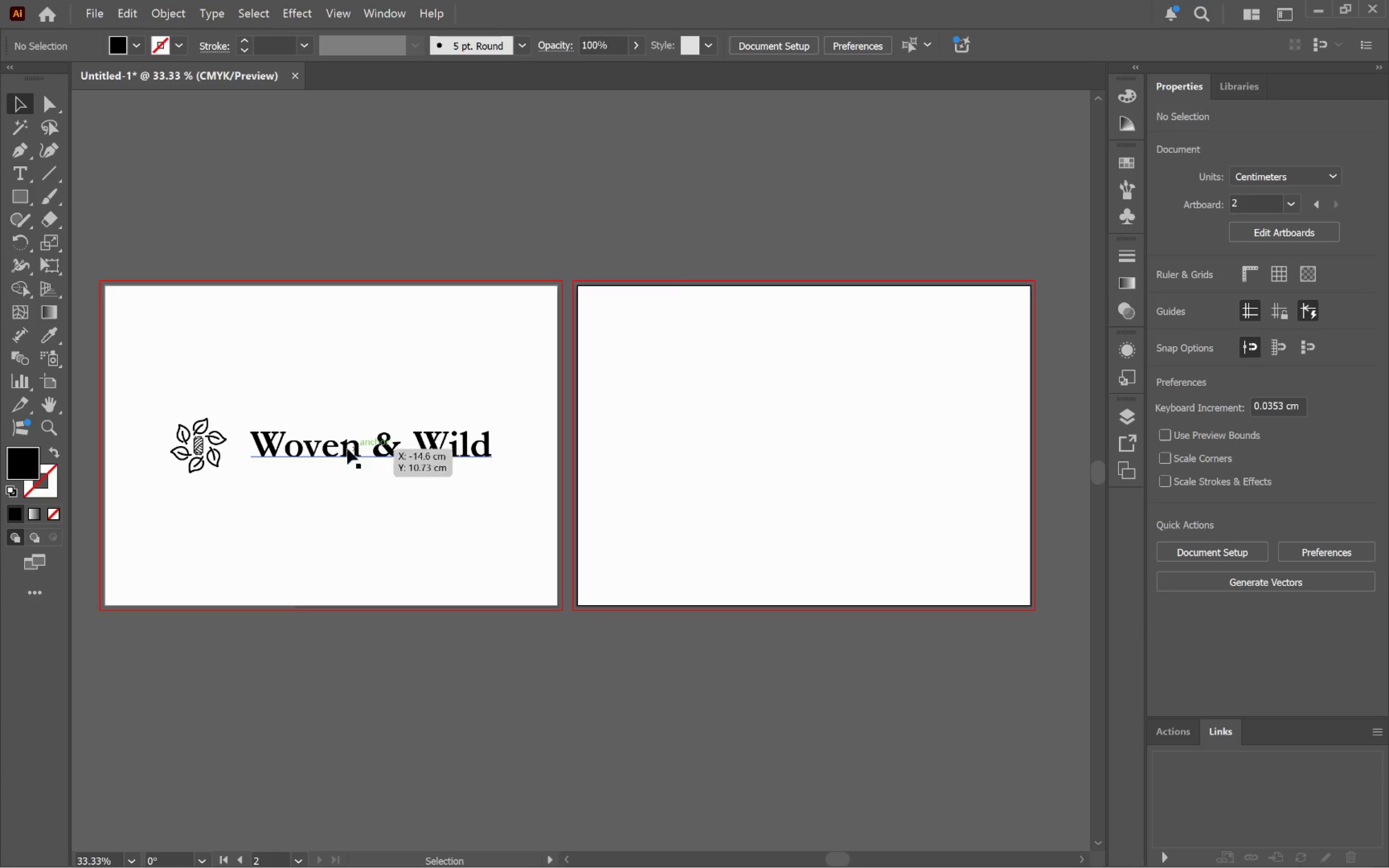 
hold_key(key=AltLeft, duration=1.31)
left_click_drag(start_coordinate=[343, 449], to_coordinate=[813, 467])
 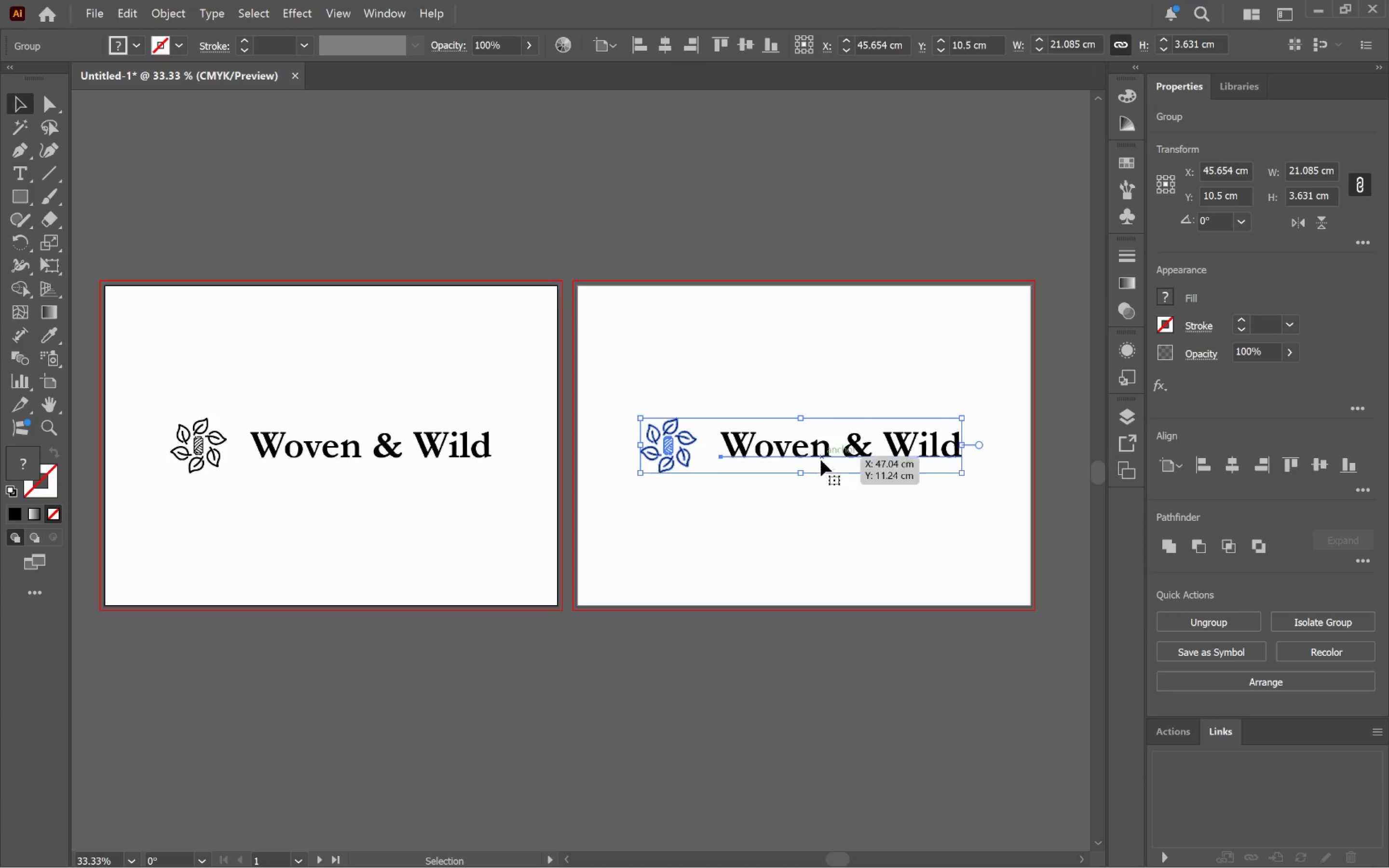 
hold_key(key=ShiftLeft, duration=1.12)
 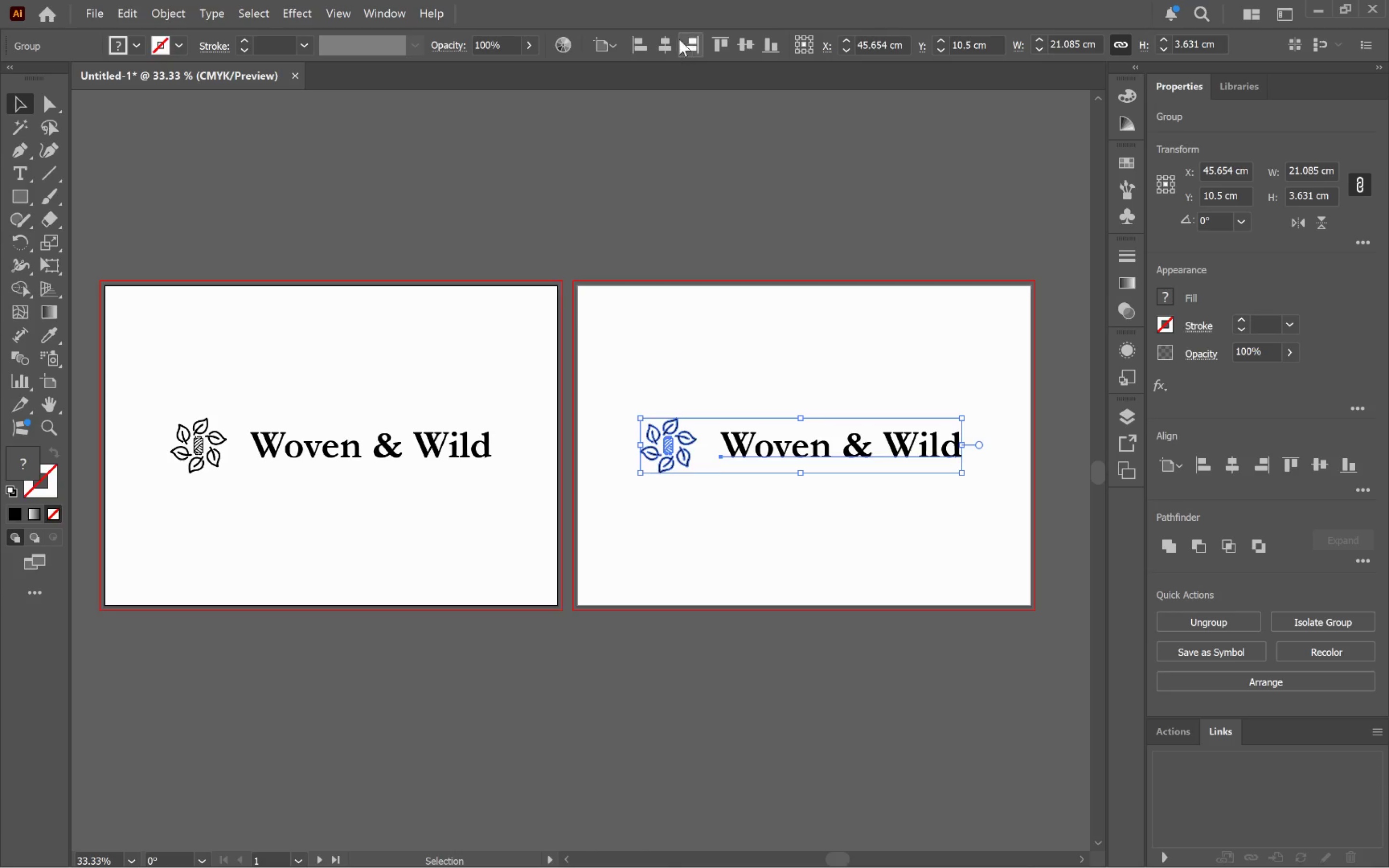 
left_click([670, 43])
 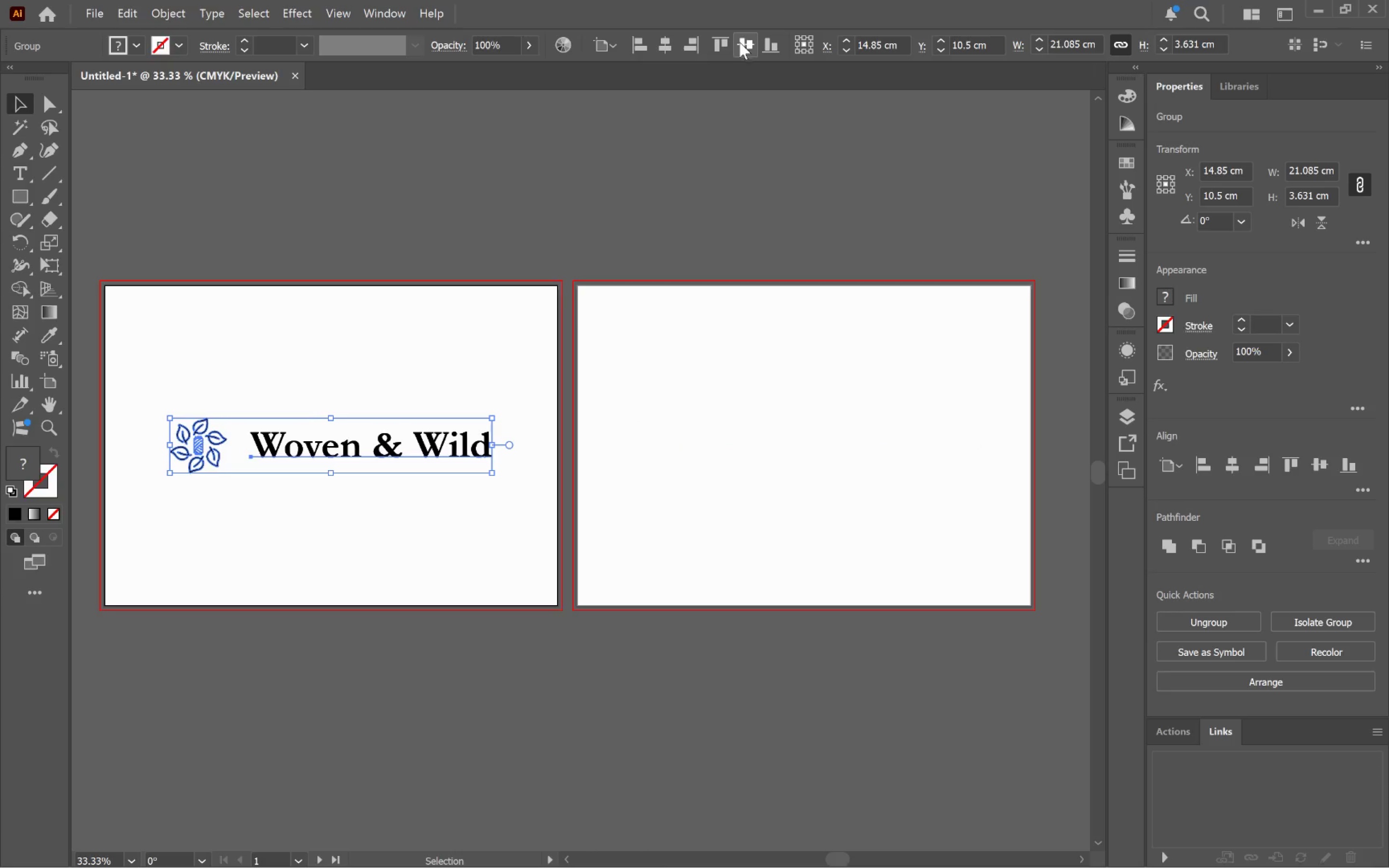 
key(Control+Z)
 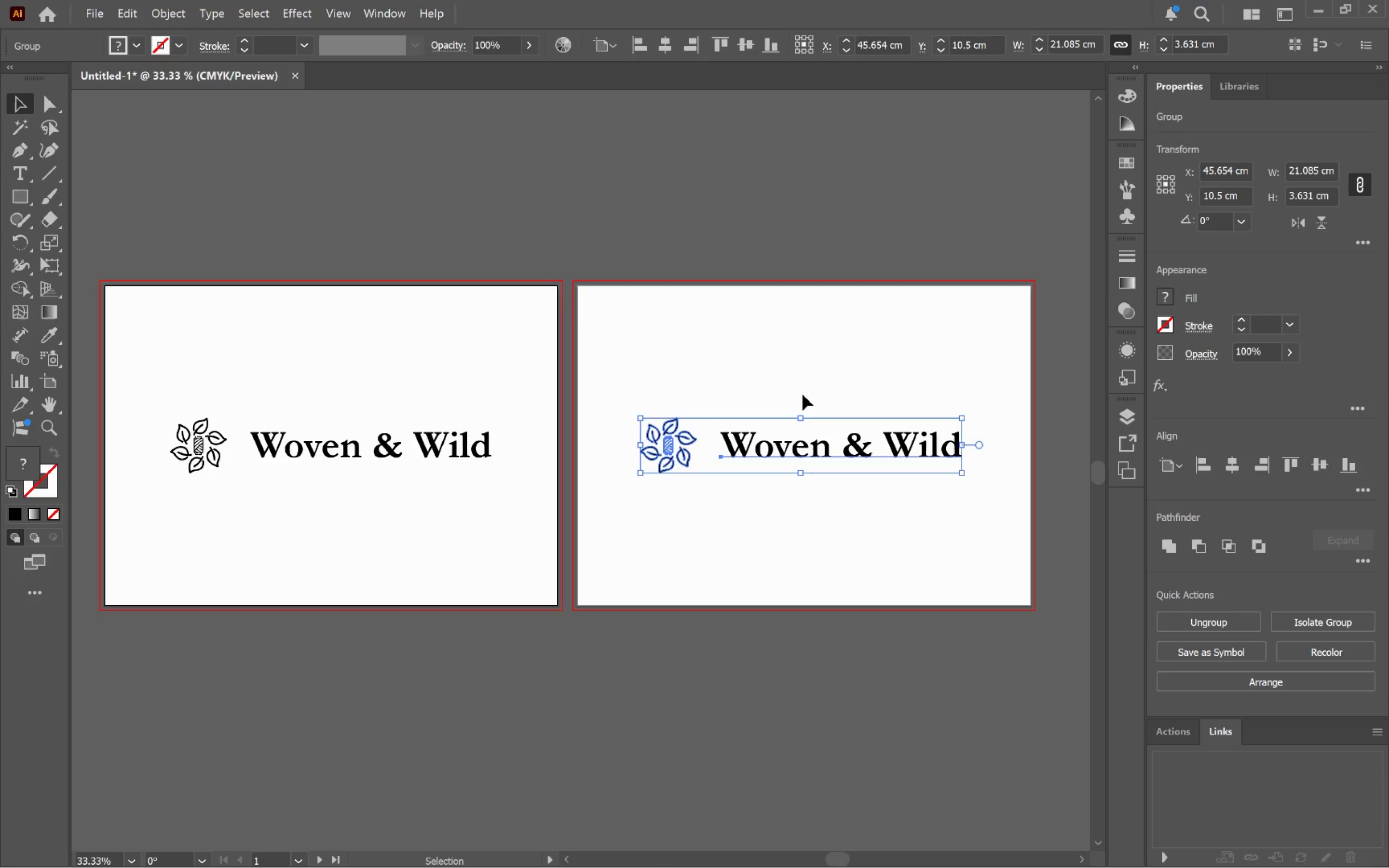 
left_click([799, 386])
 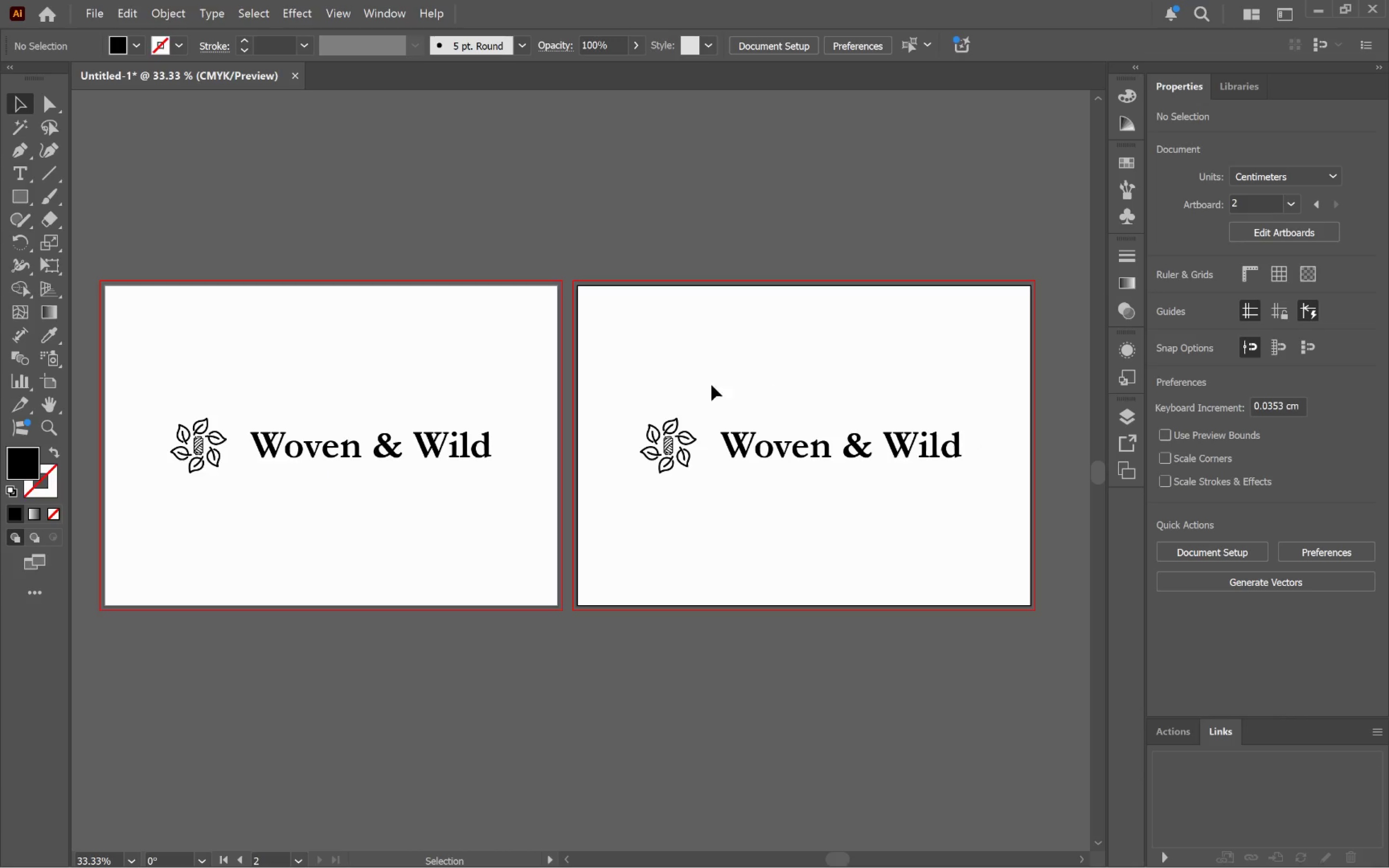 
left_click_drag(start_coordinate=[691, 382], to_coordinate=[874, 528])
 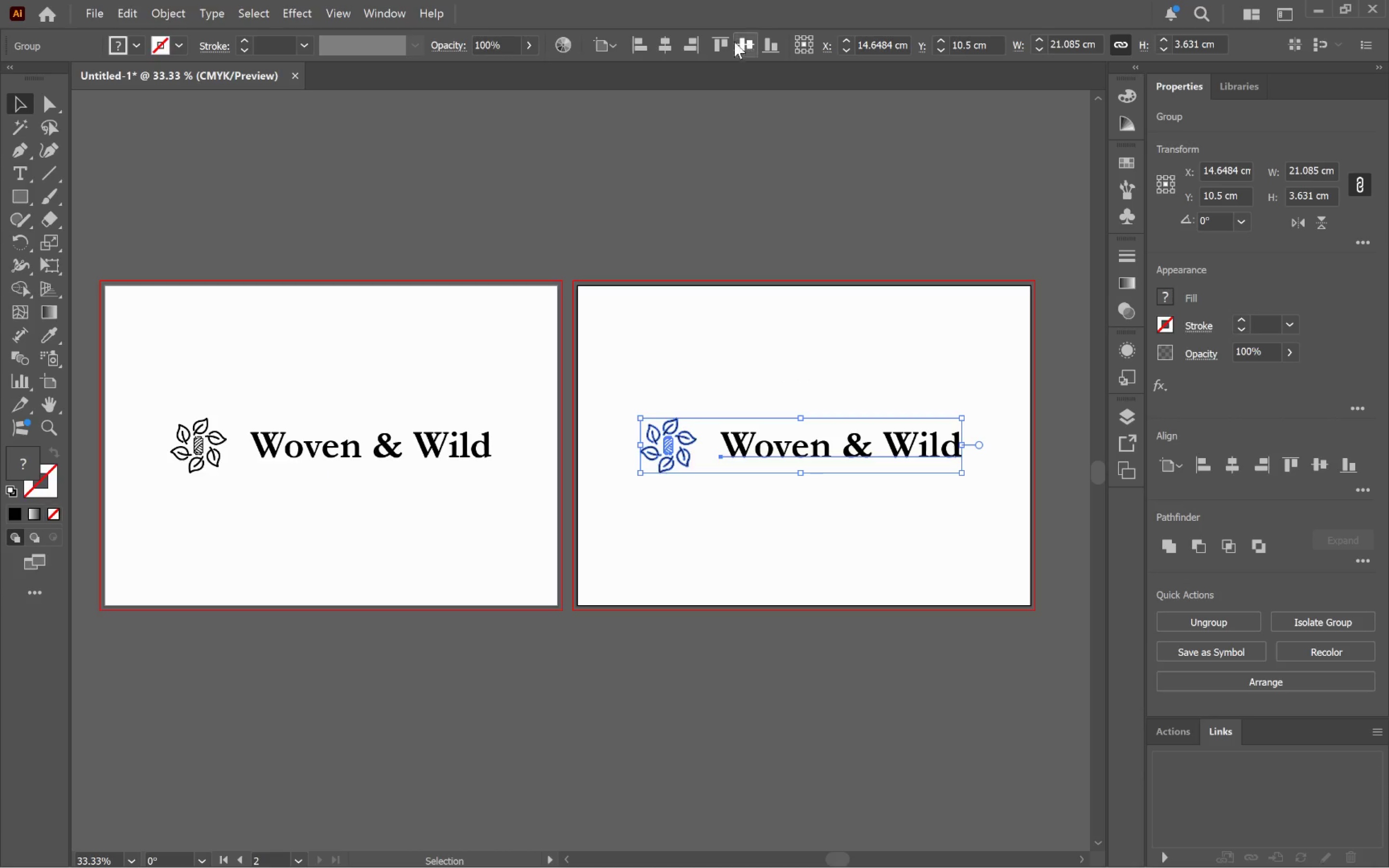 
double_click([656, 41])
 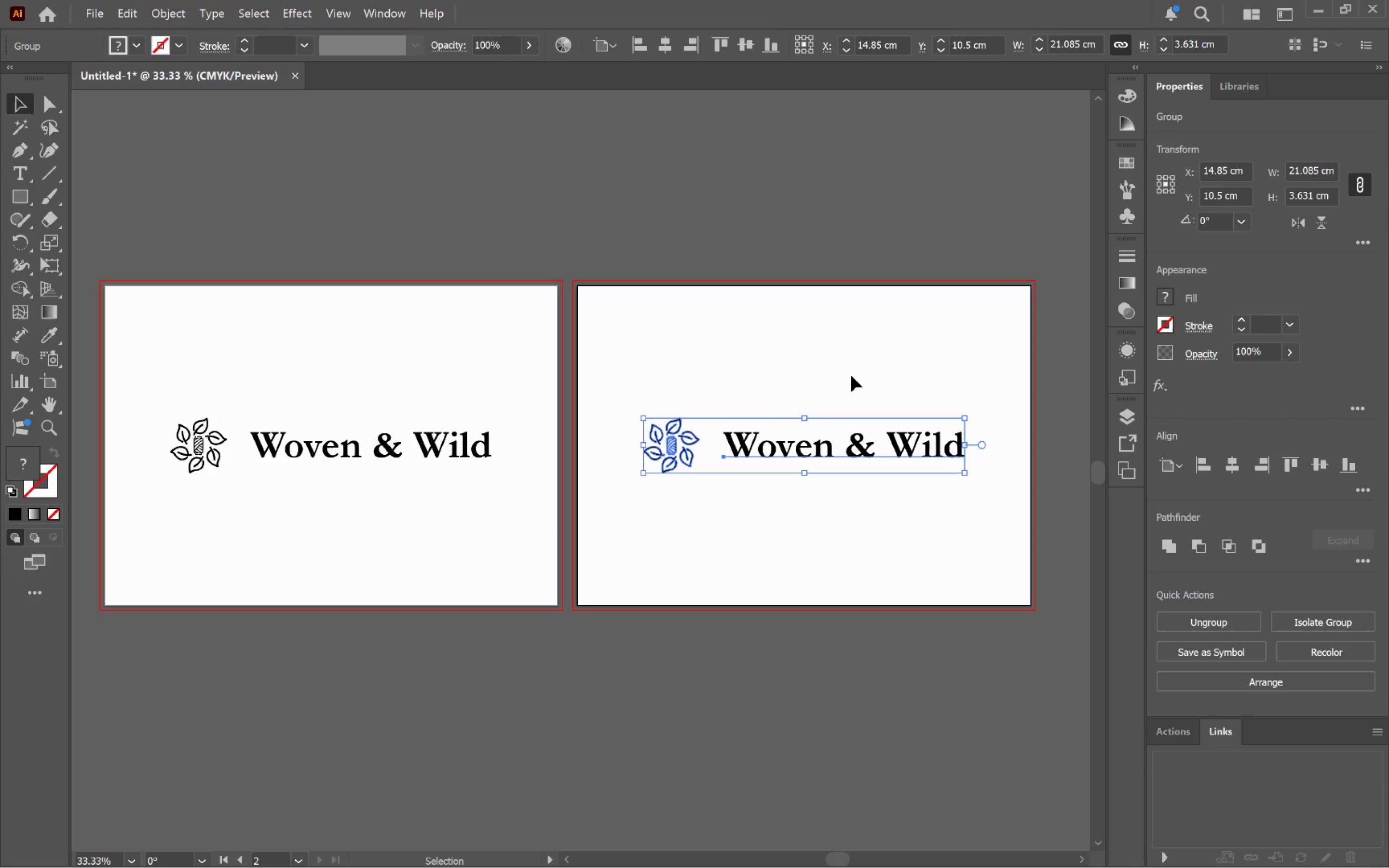 
left_click([850, 371])
 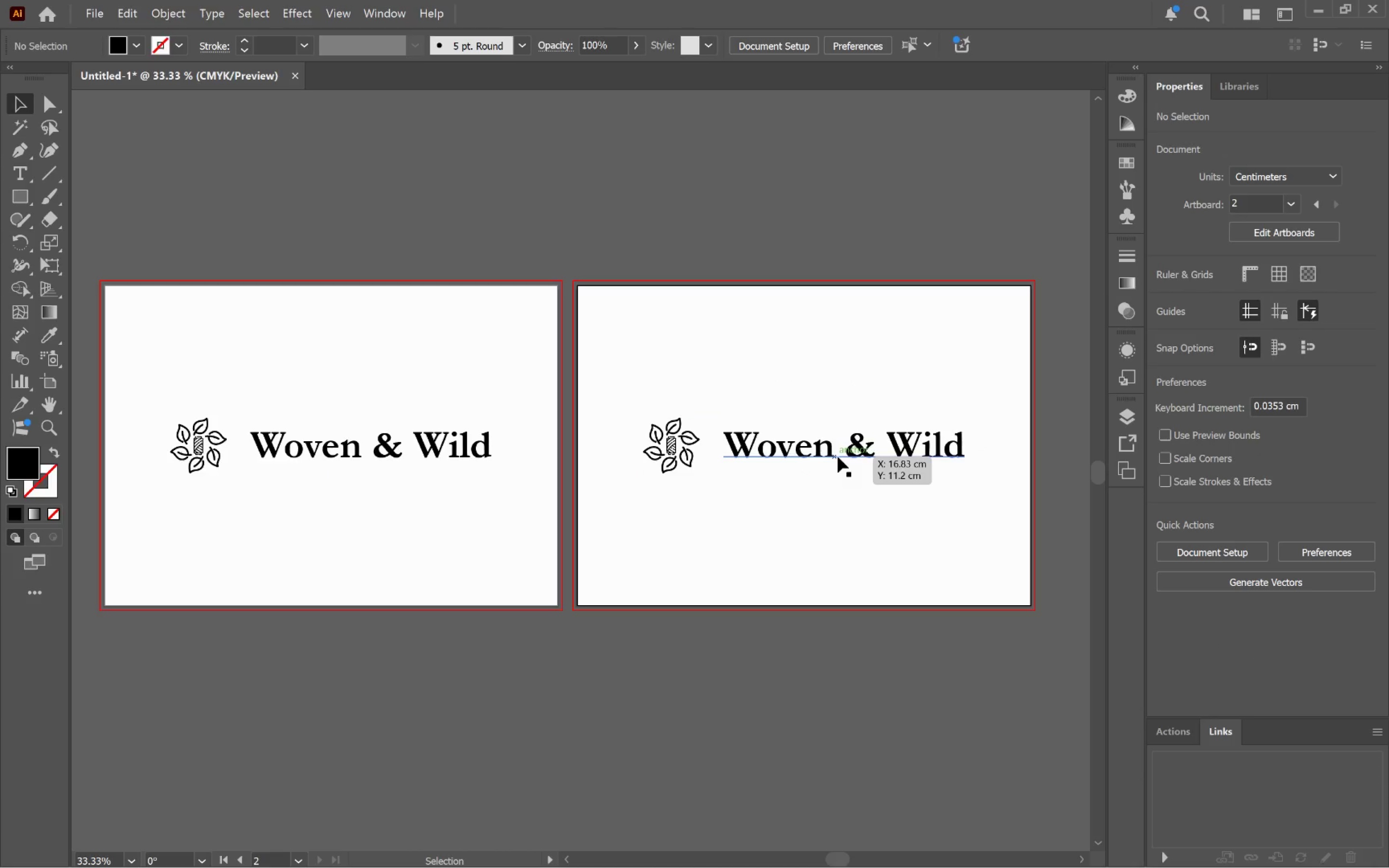 
left_click([838, 457])
 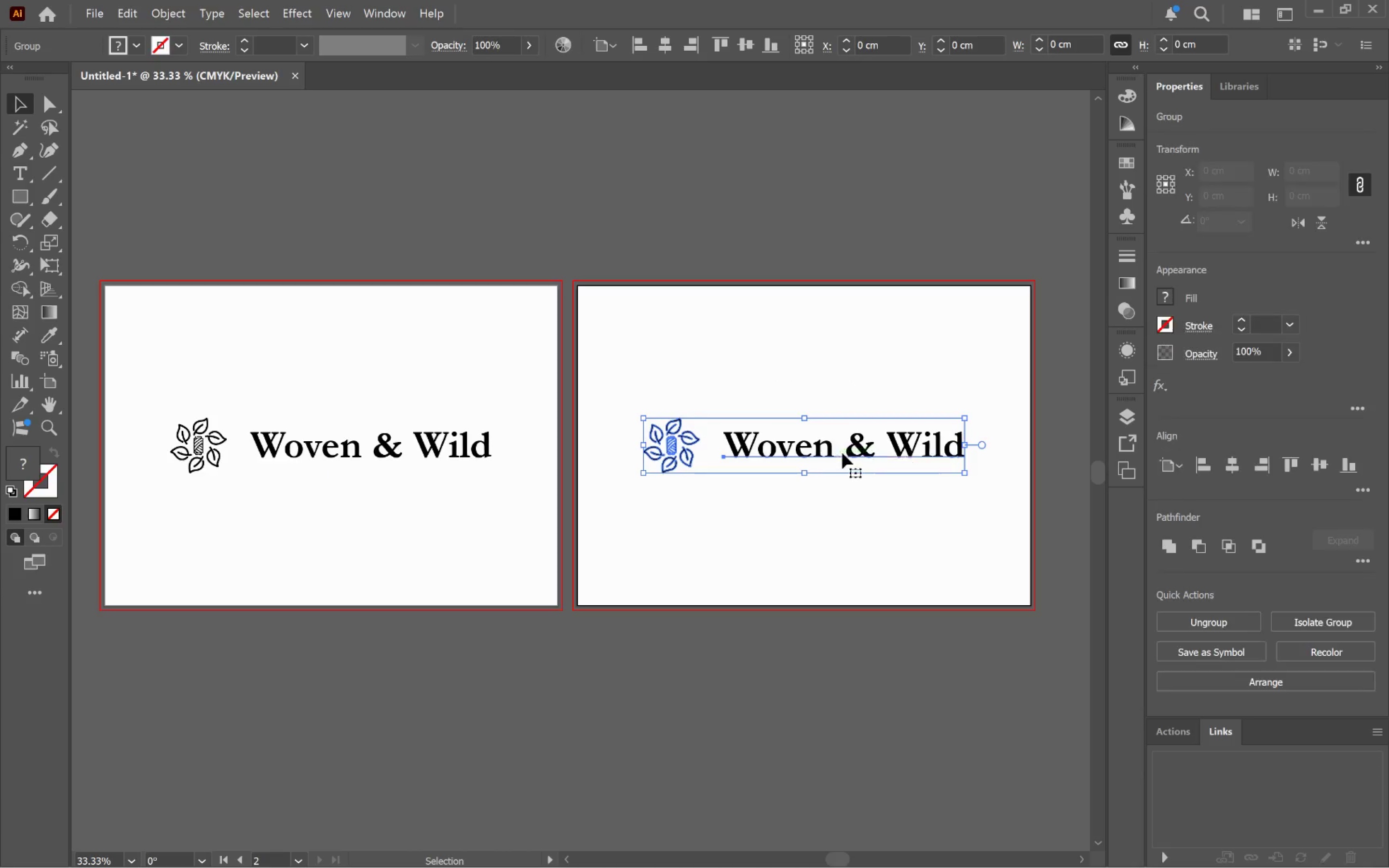 
hold_key(key=AltLeft, duration=0.48)
 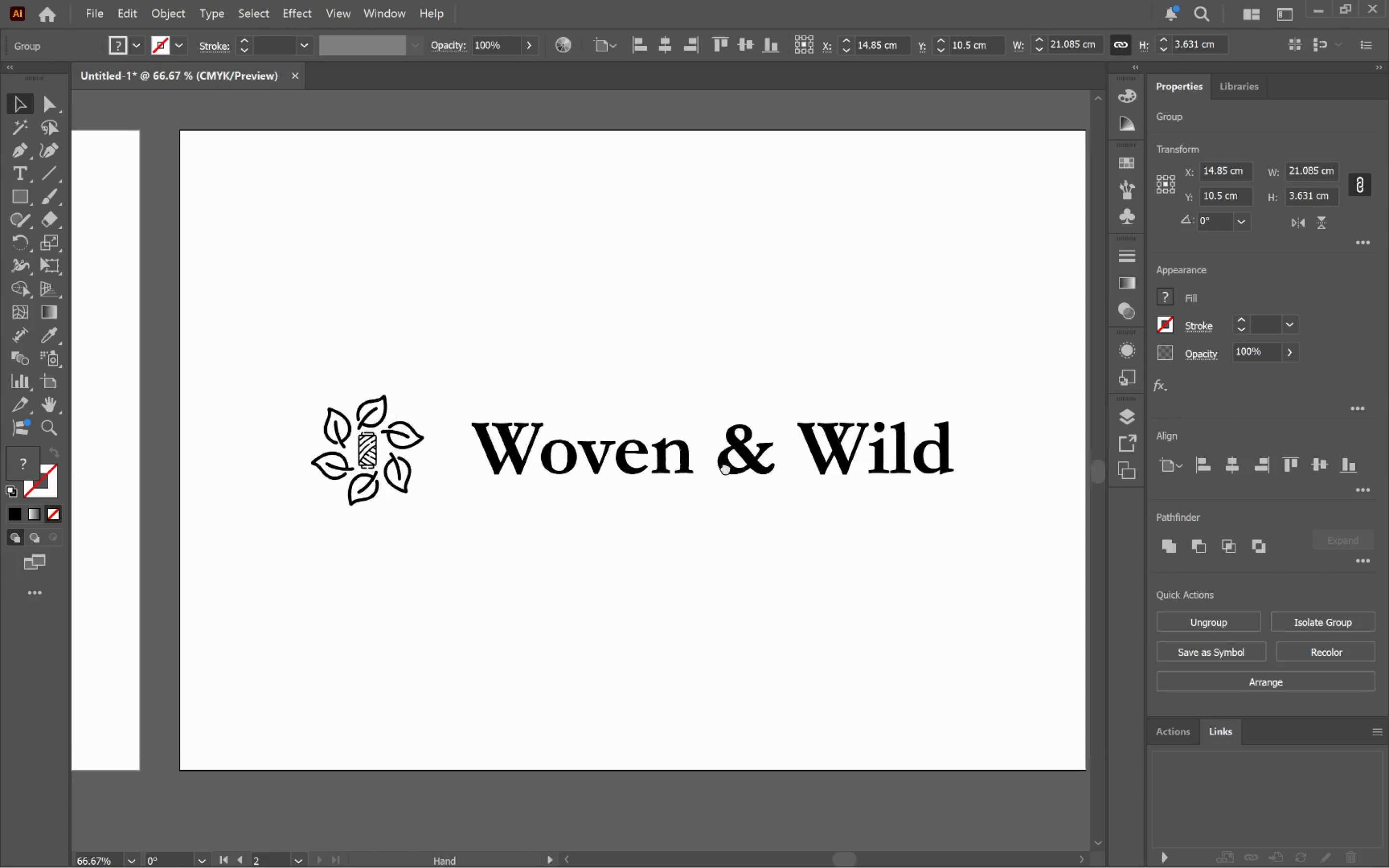 
hold_key(key=Space, duration=0.88)
 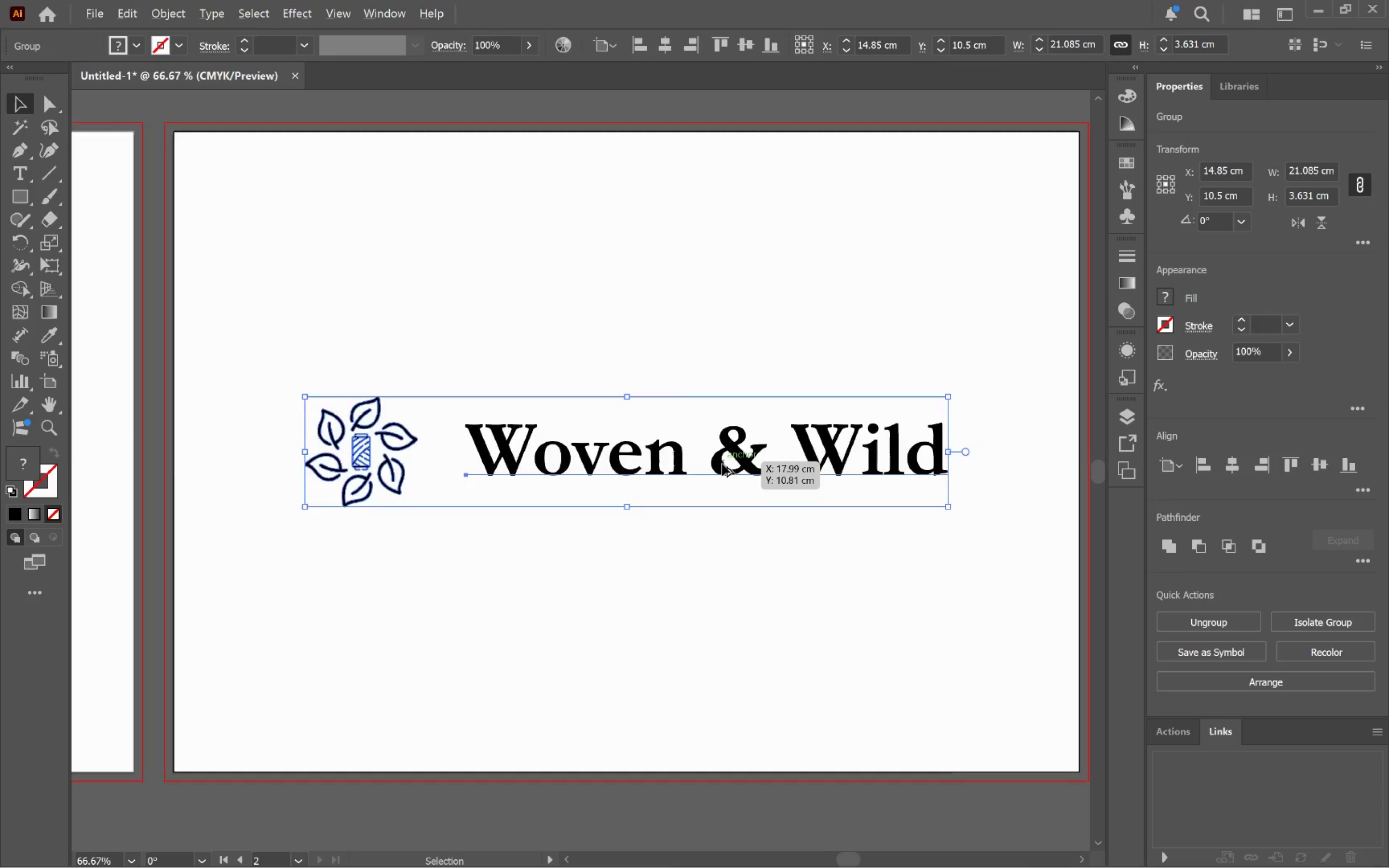 
left_click_drag(start_coordinate=[859, 458], to_coordinate=[720, 469])
 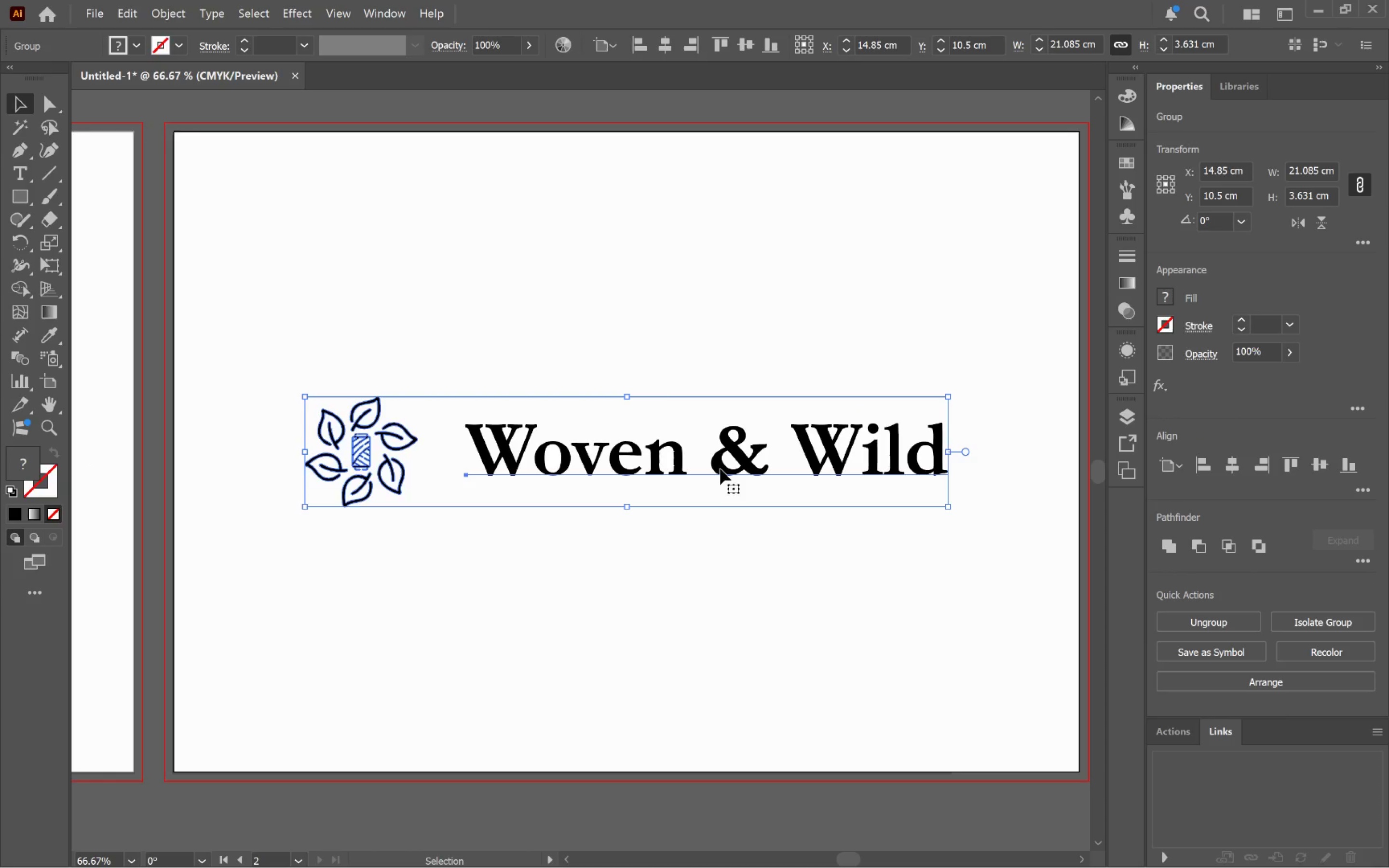 
scroll: coordinate [844, 450], scroll_direction: up, amount: 2.0
 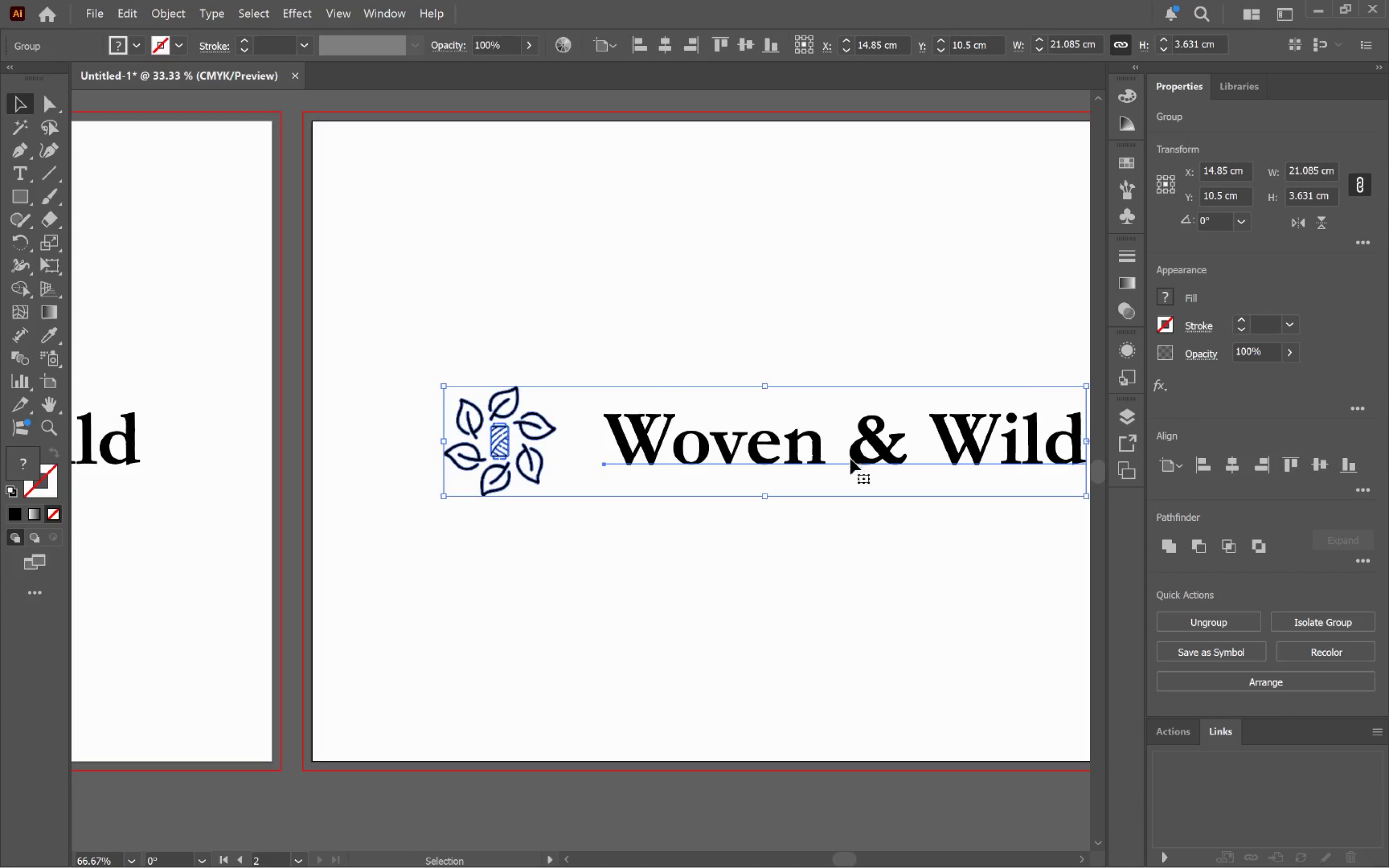 
hold_key(key=AltLeft, duration=0.52)
 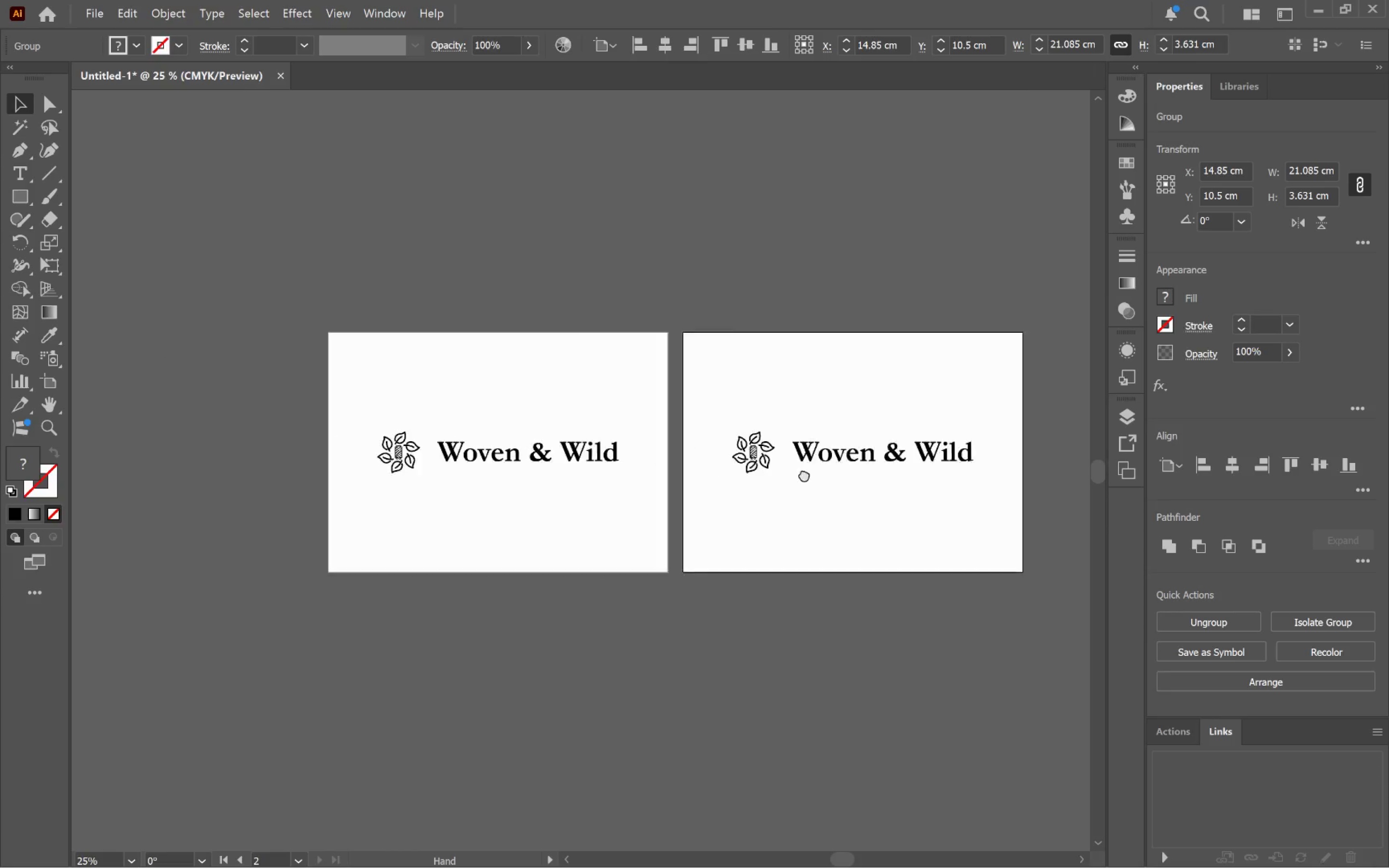 
hold_key(key=Space, duration=0.61)
 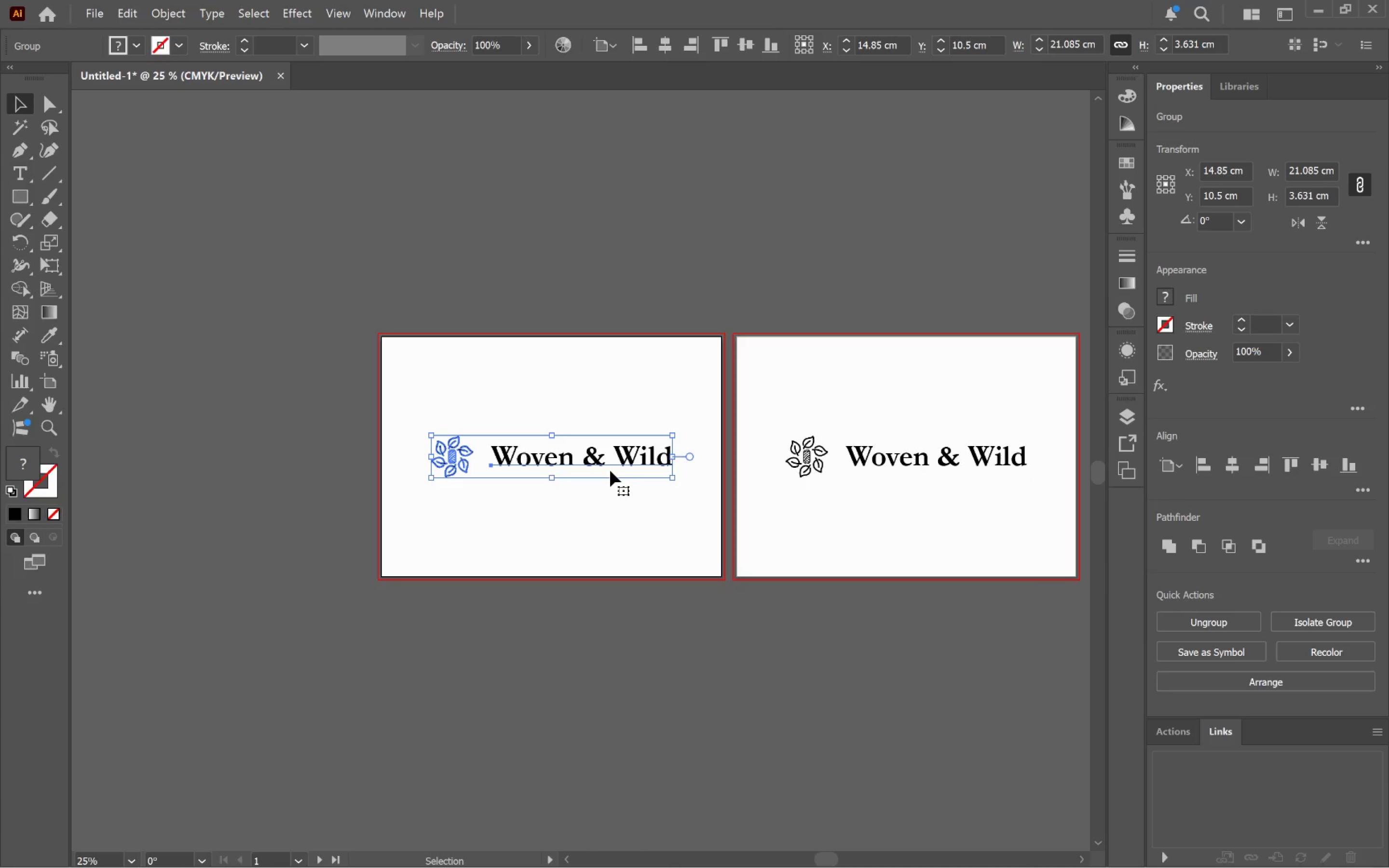 
scroll: coordinate [722, 464], scroll_direction: down, amount: 3.0
 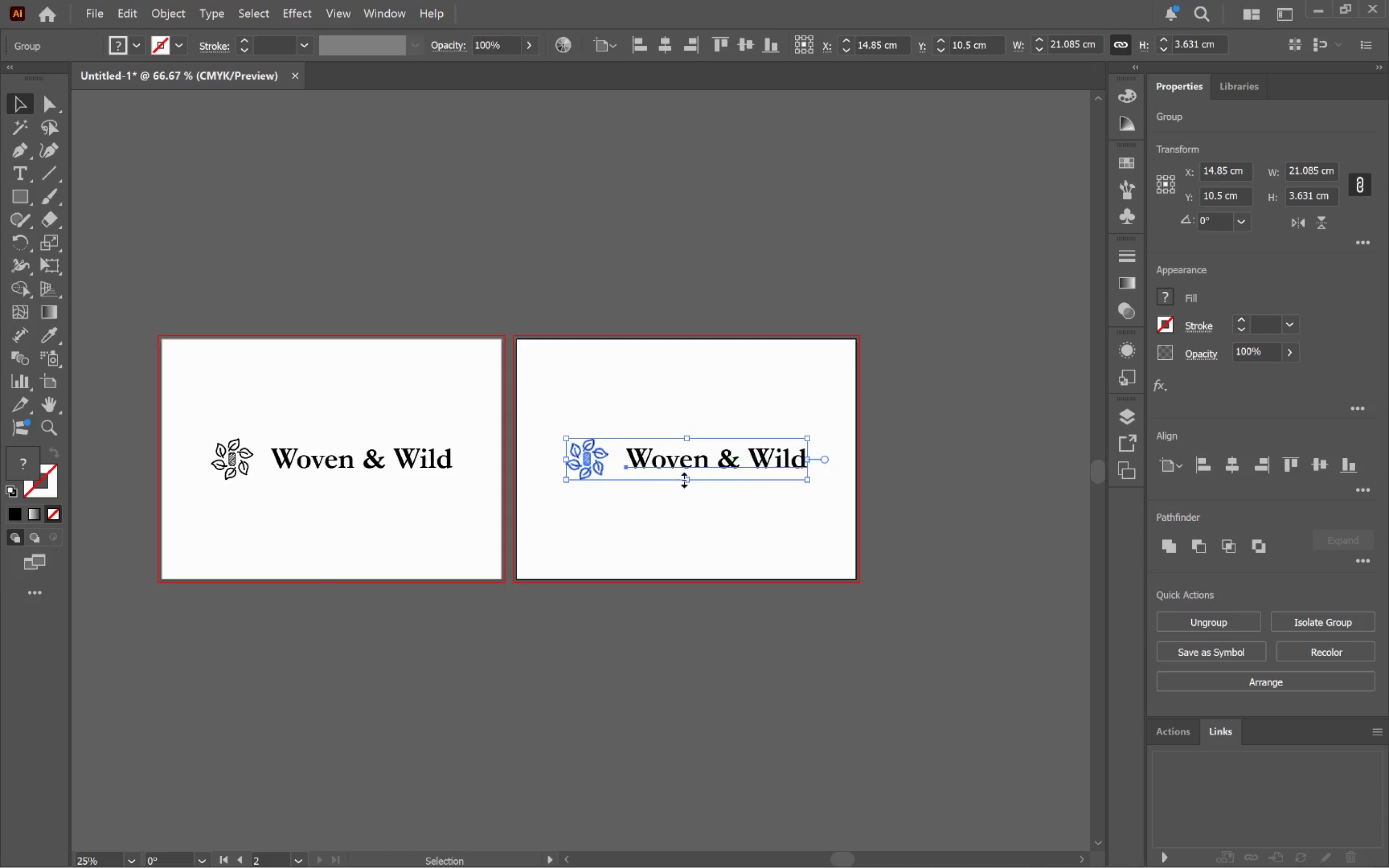 
left_click_drag(start_coordinate=[601, 479], to_coordinate=[821, 477])
 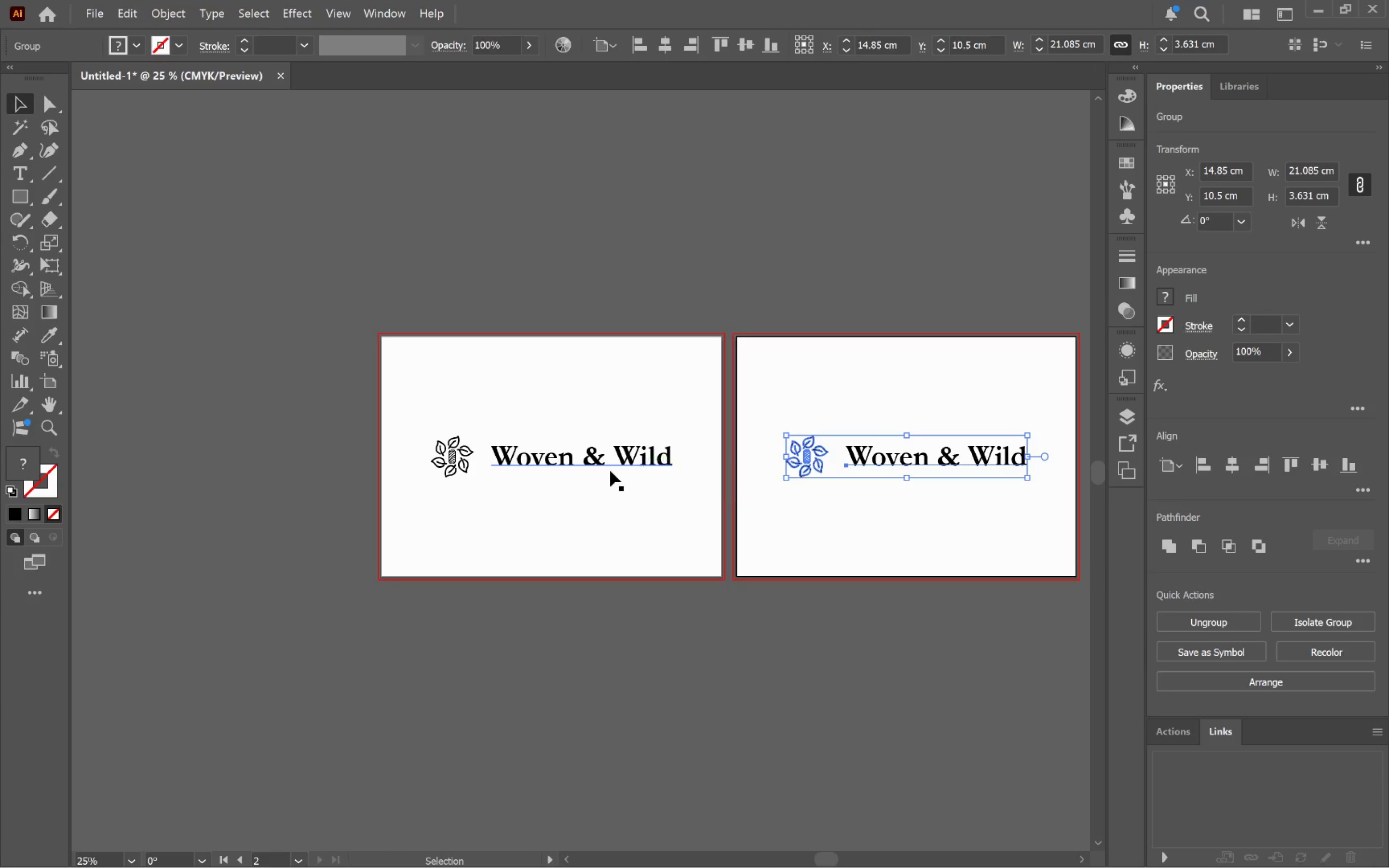 
left_click([610, 471])
 